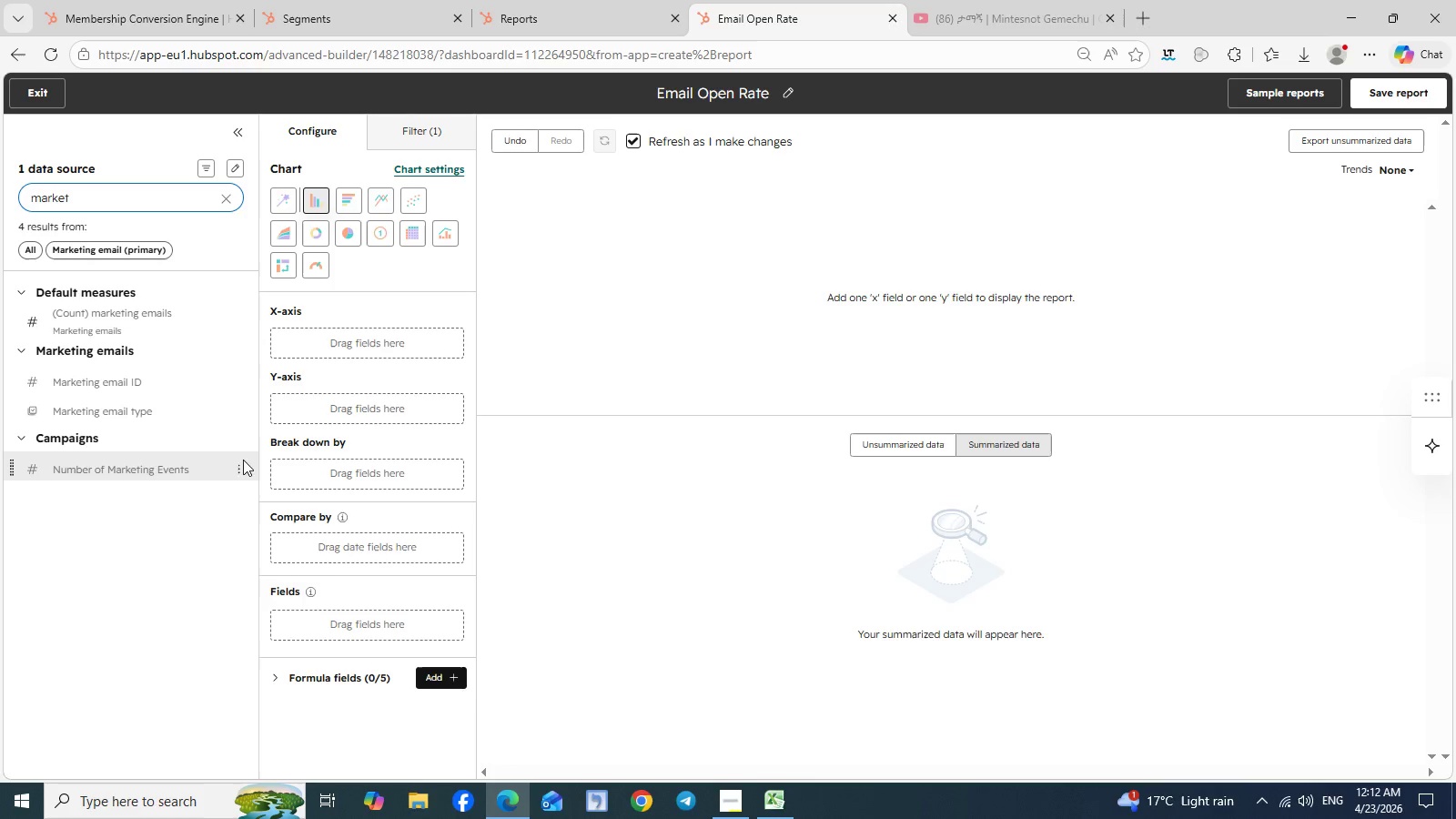 
left_click([238, 320])
 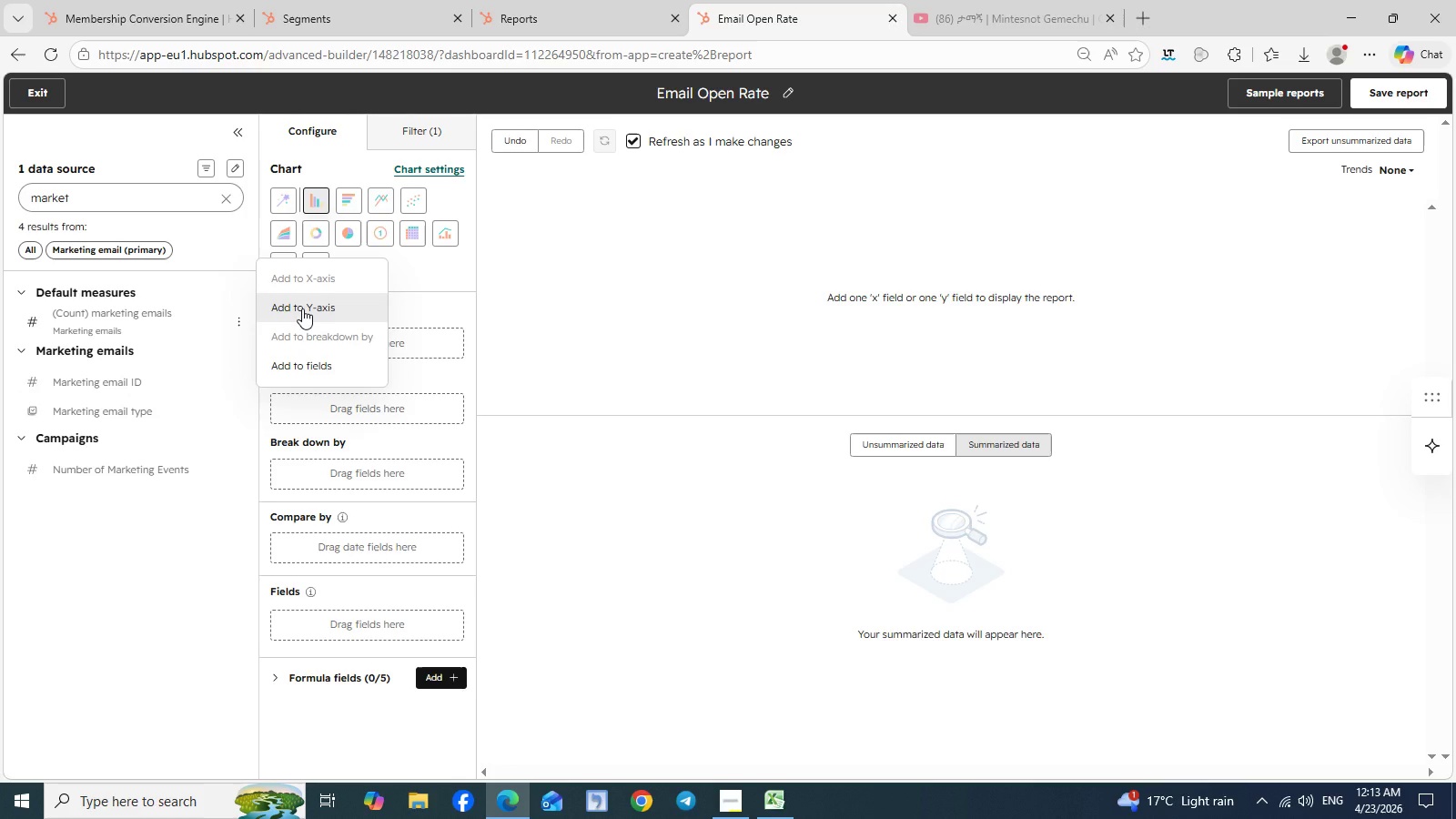 
wait(7.99)
 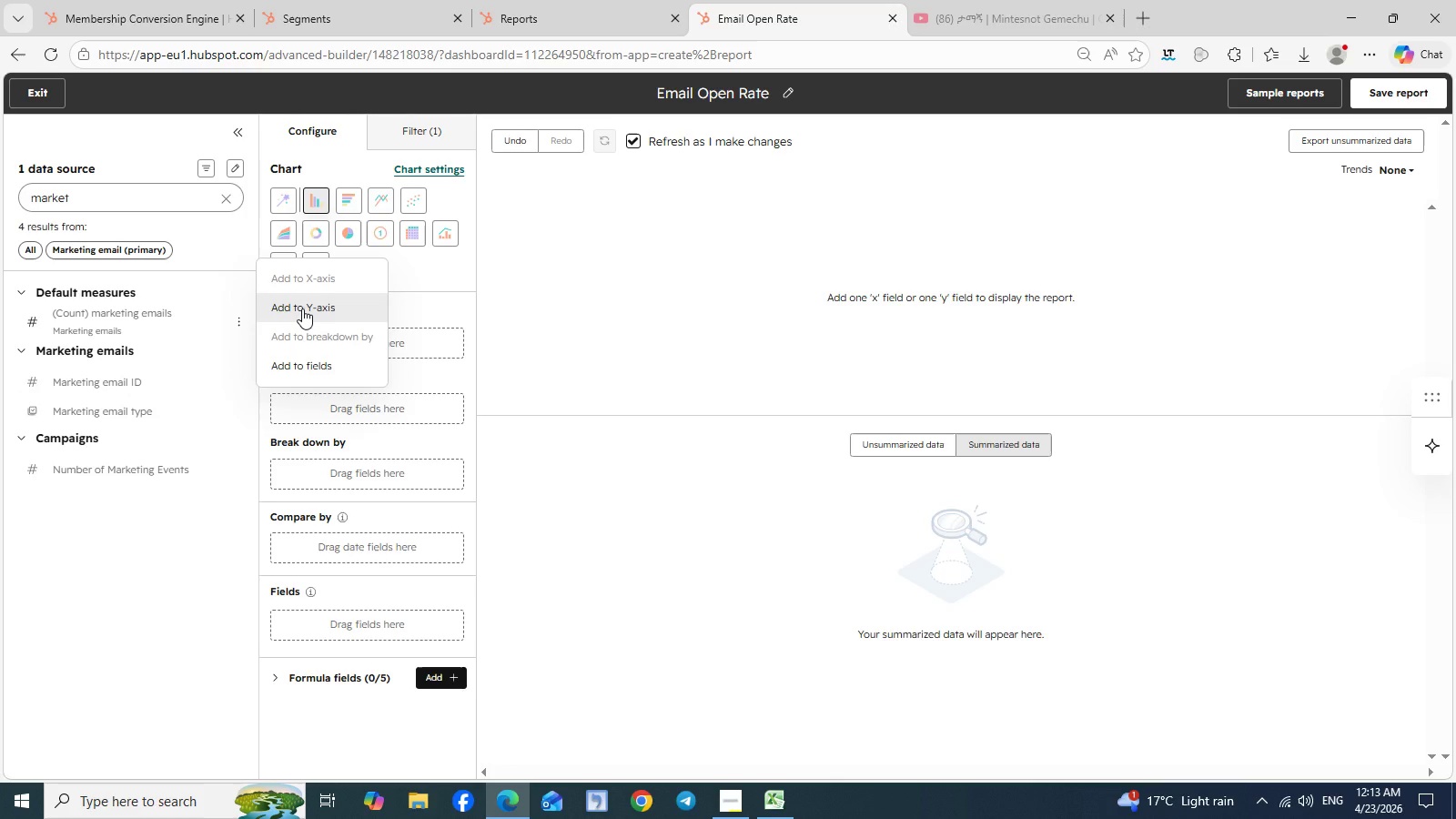 
left_click([310, 304])
 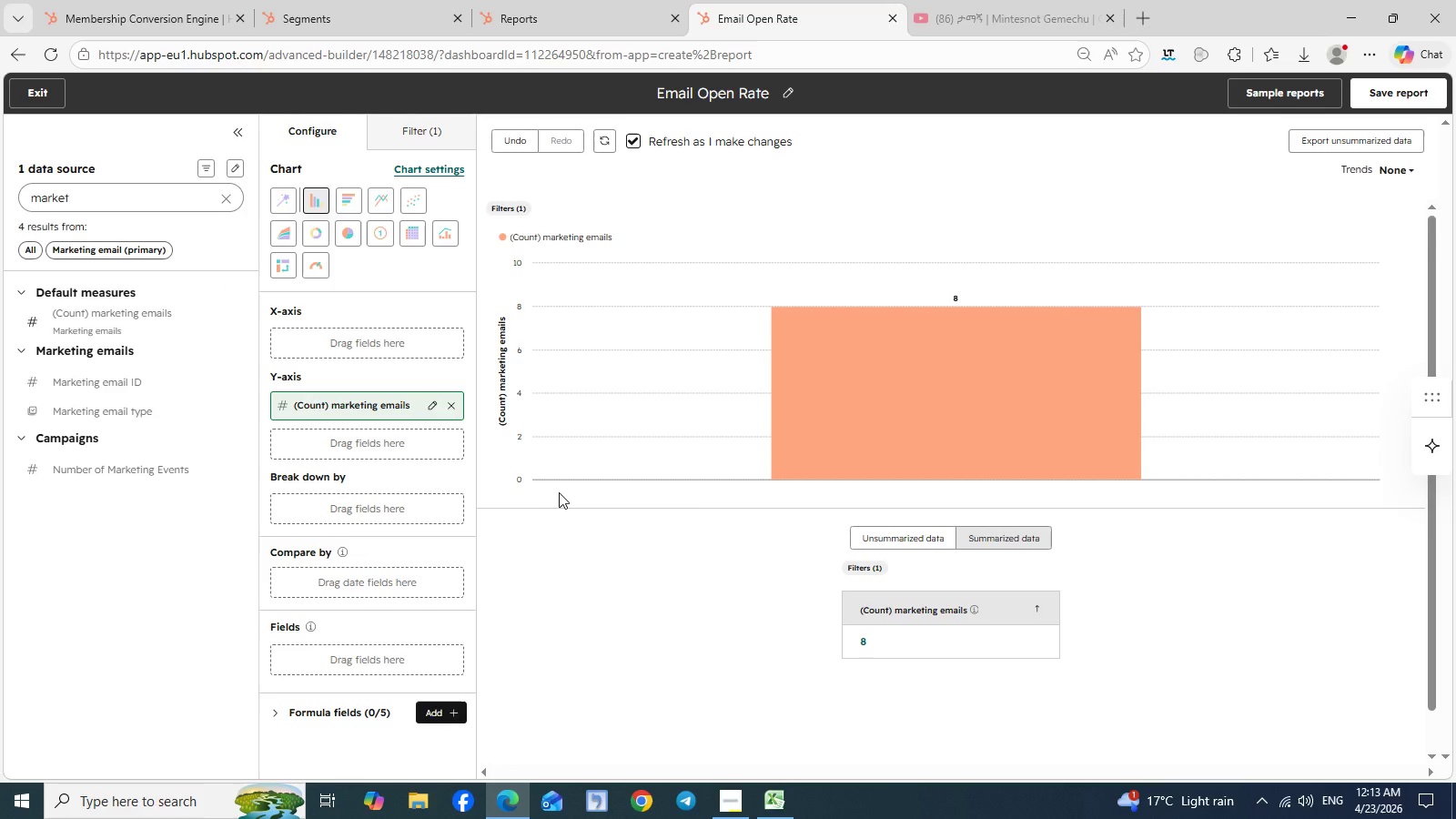 
wait(7.78)
 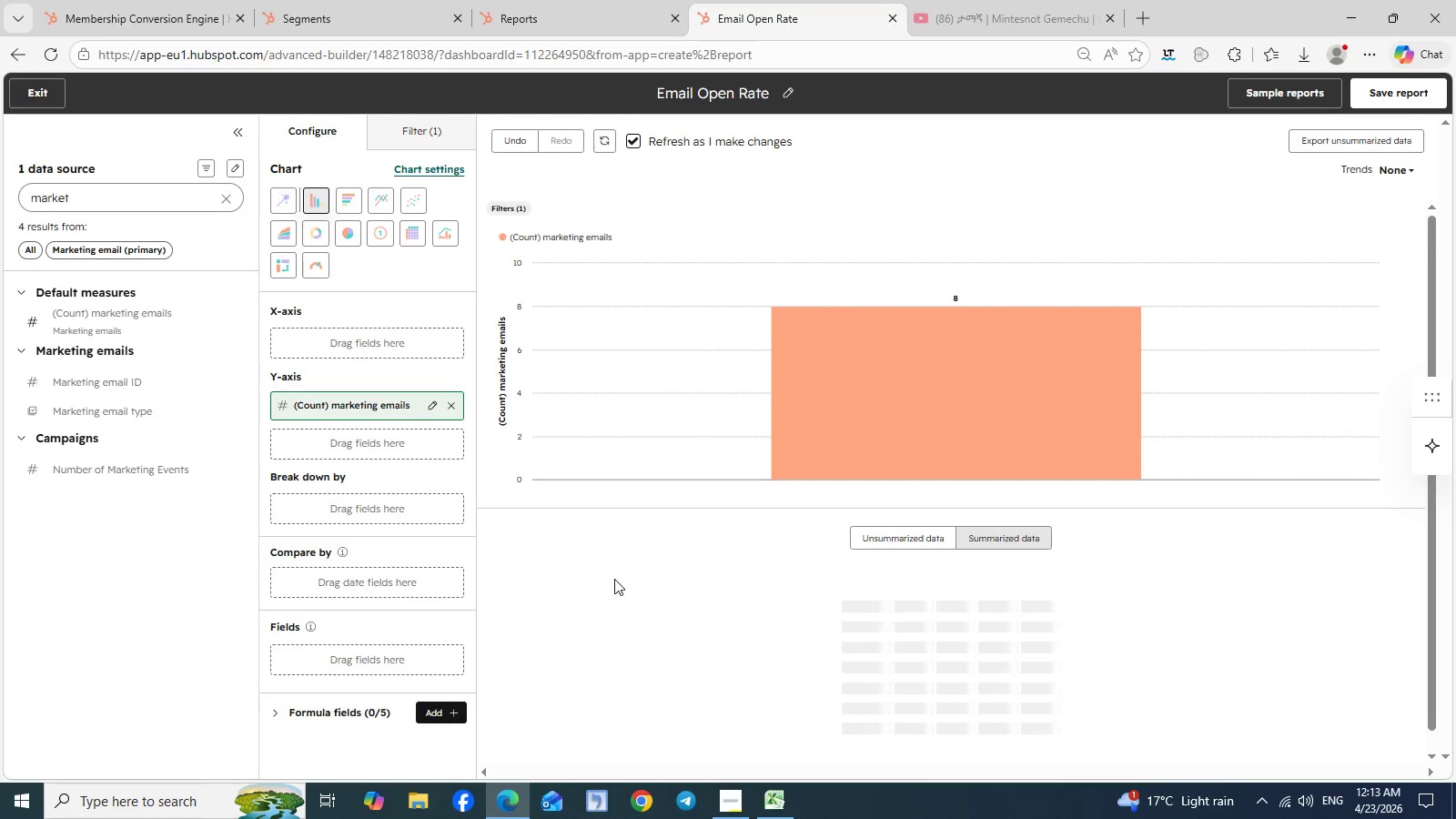 
left_click([455, 407])
 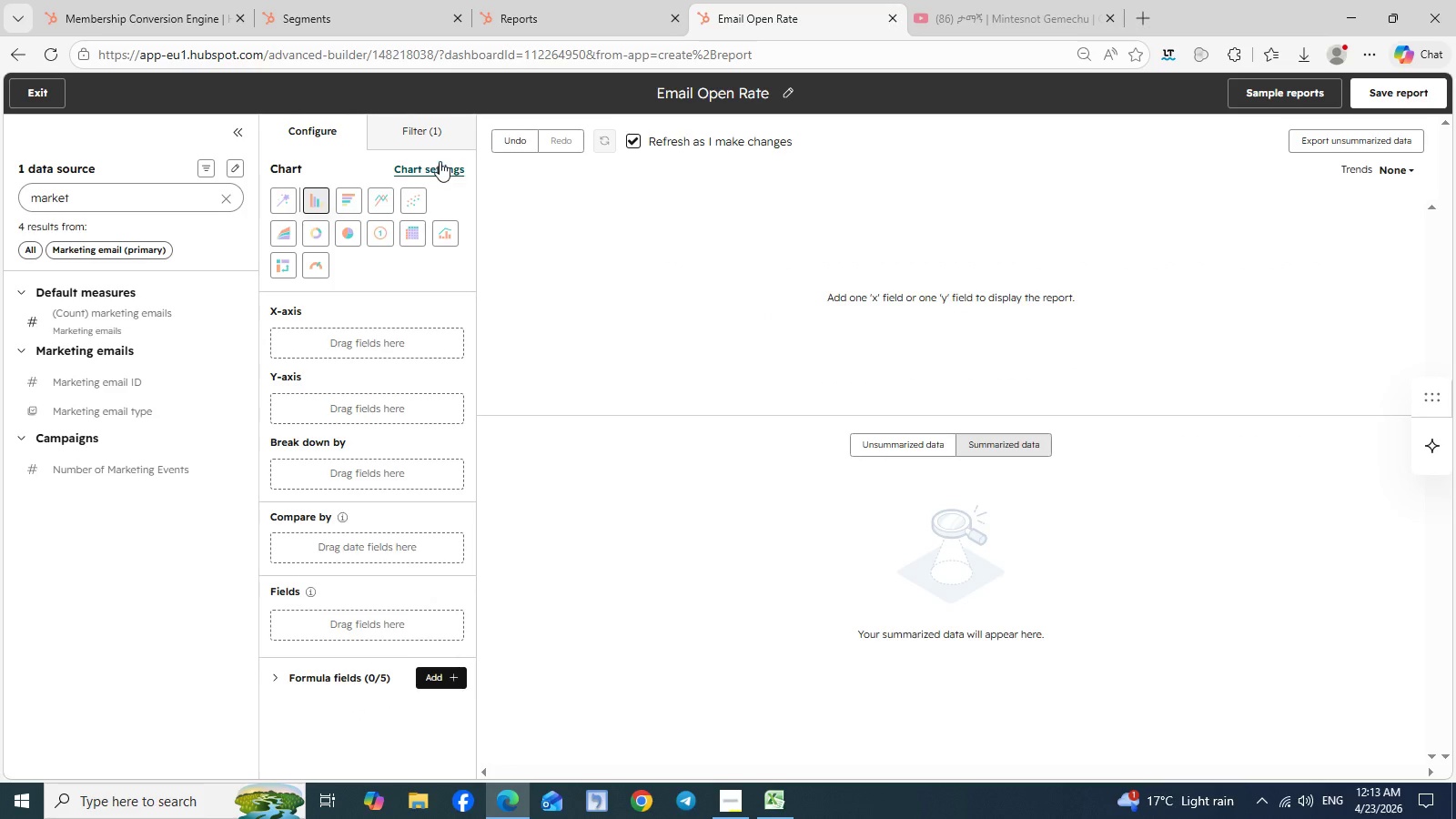 
left_click([425, 122])
 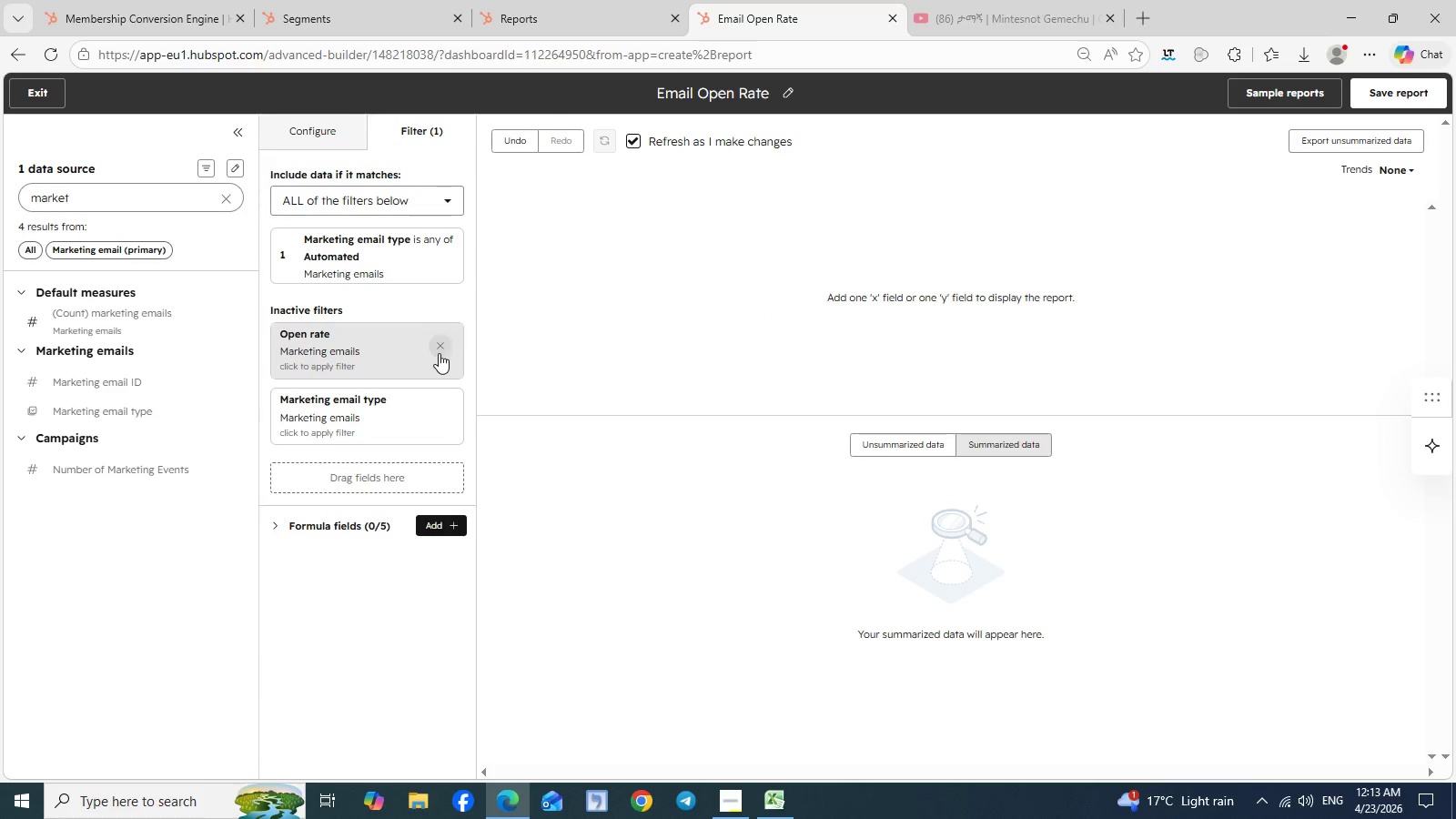 
left_click([440, 350])
 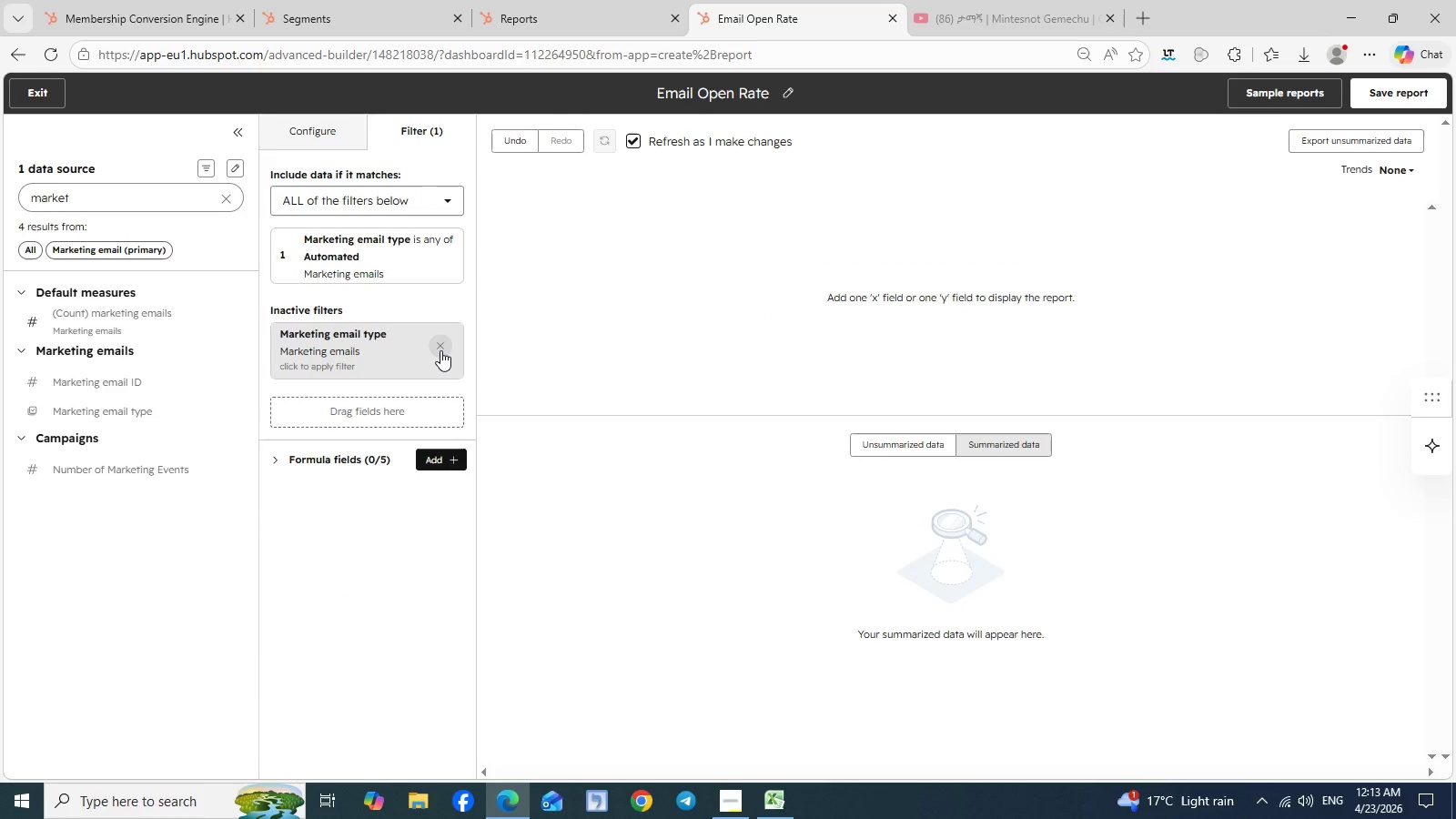 
left_click([440, 350])
 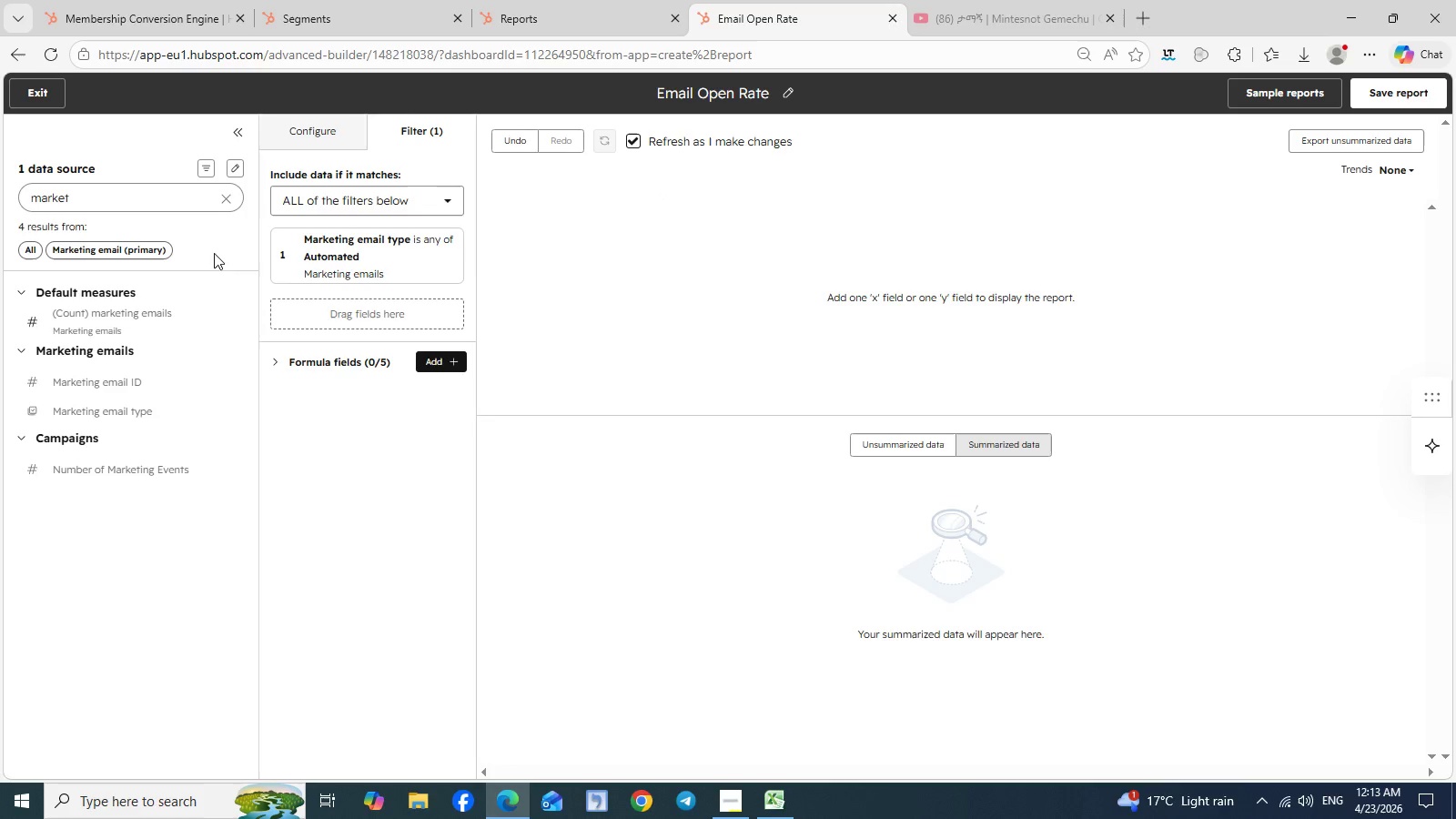 
wait(10.38)
 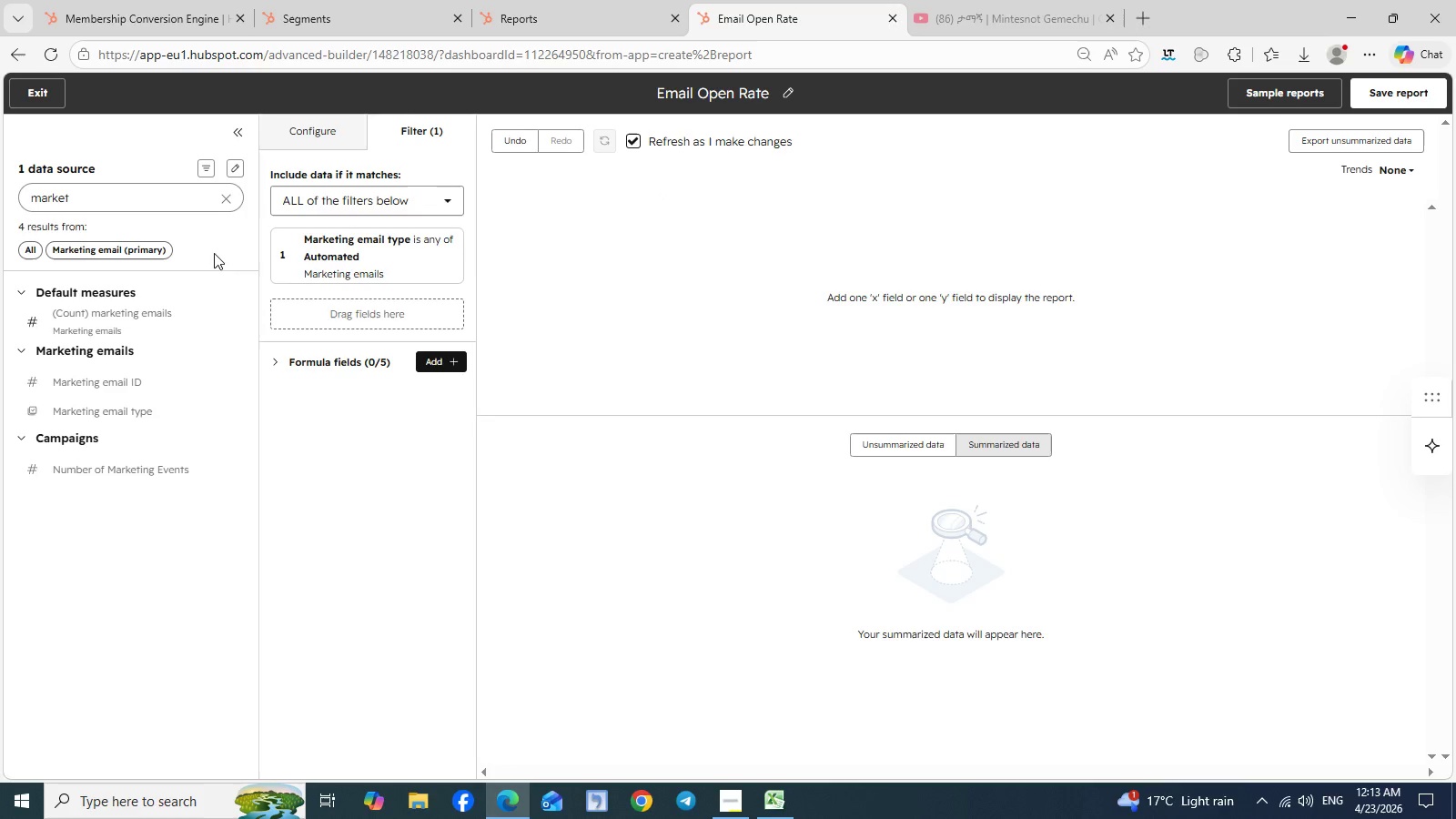 
left_click([235, 167])
 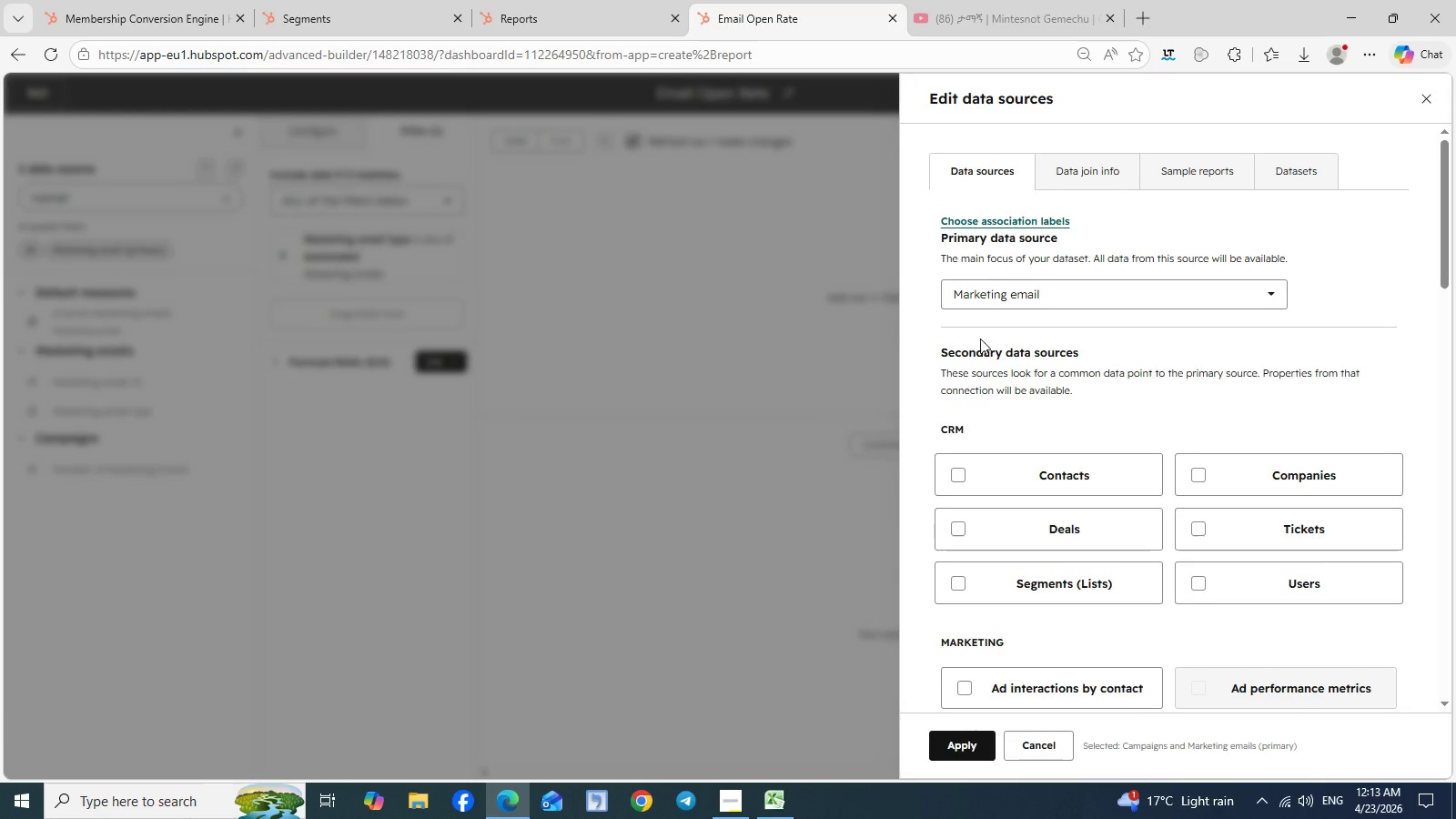 
wait(8.33)
 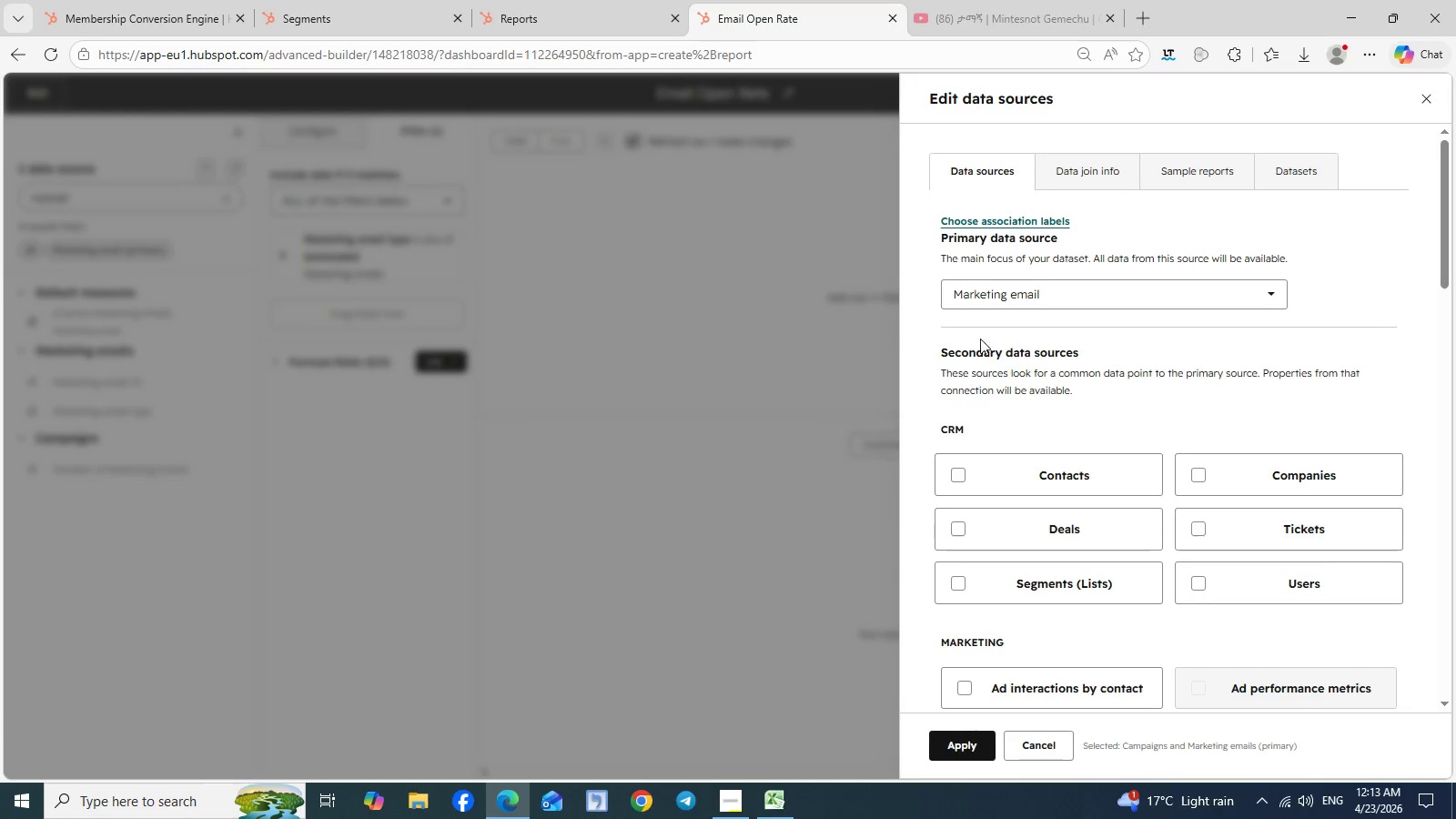 
left_click([957, 470])
 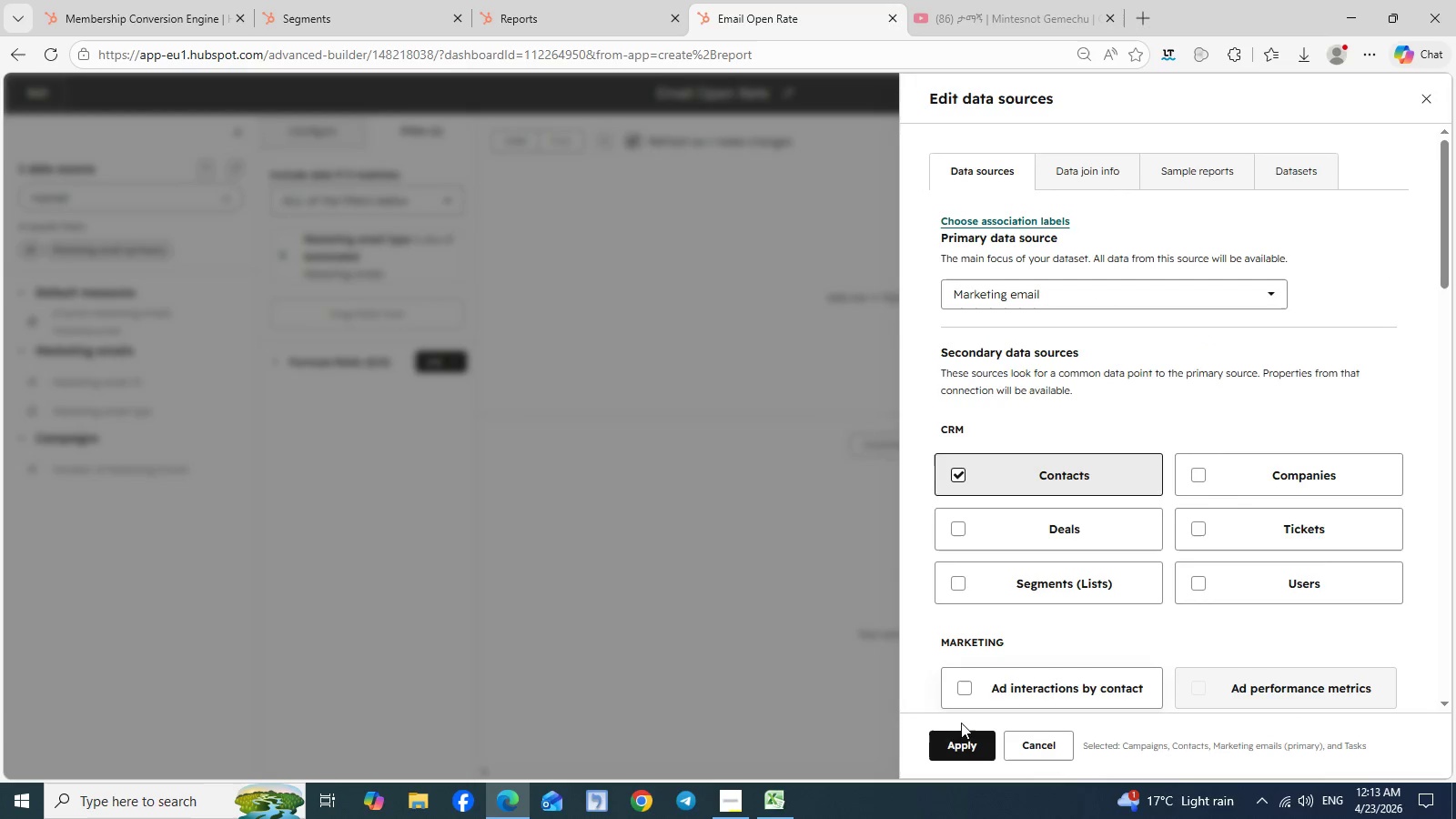 
left_click([959, 743])
 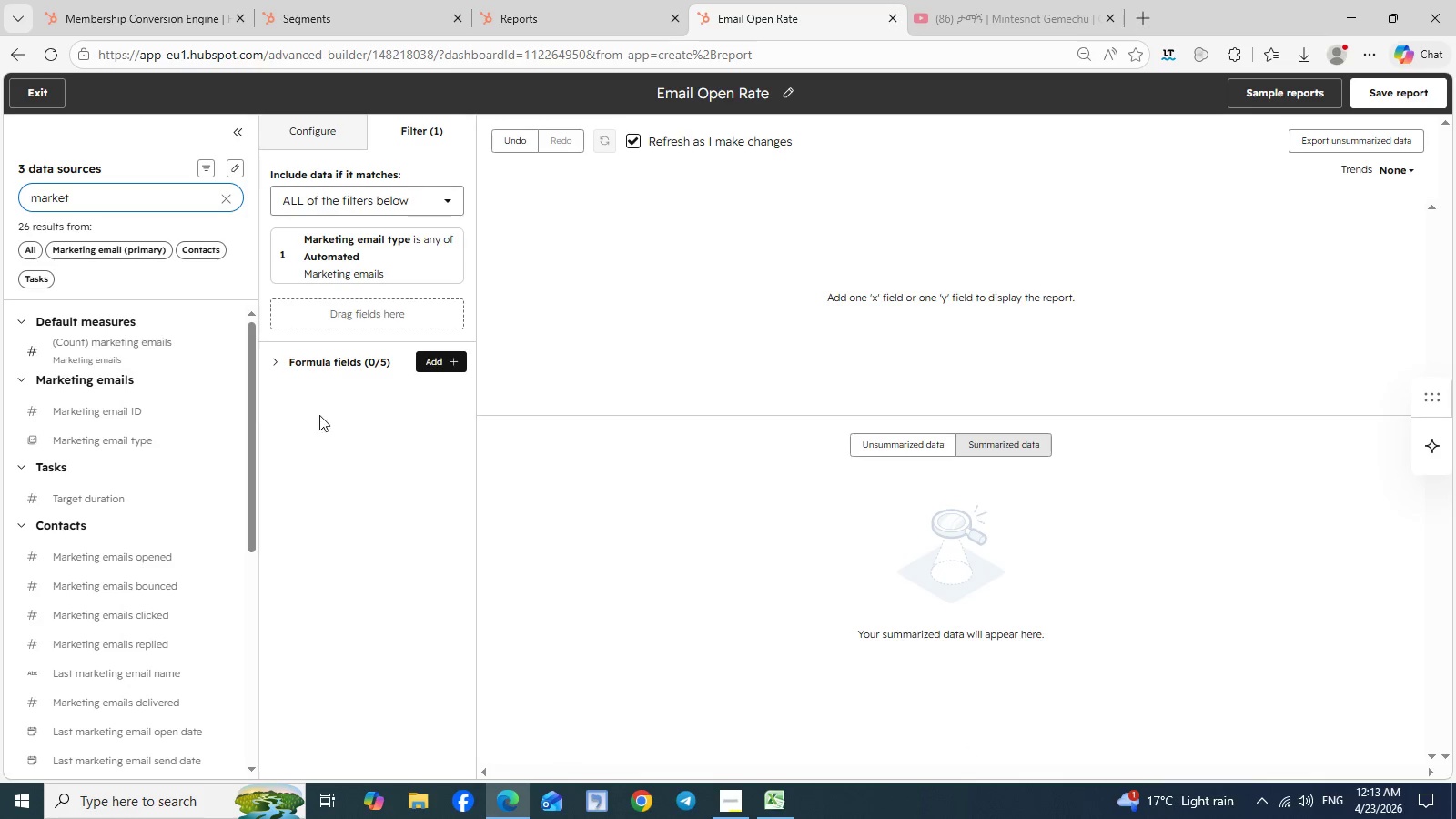 
wait(6.39)
 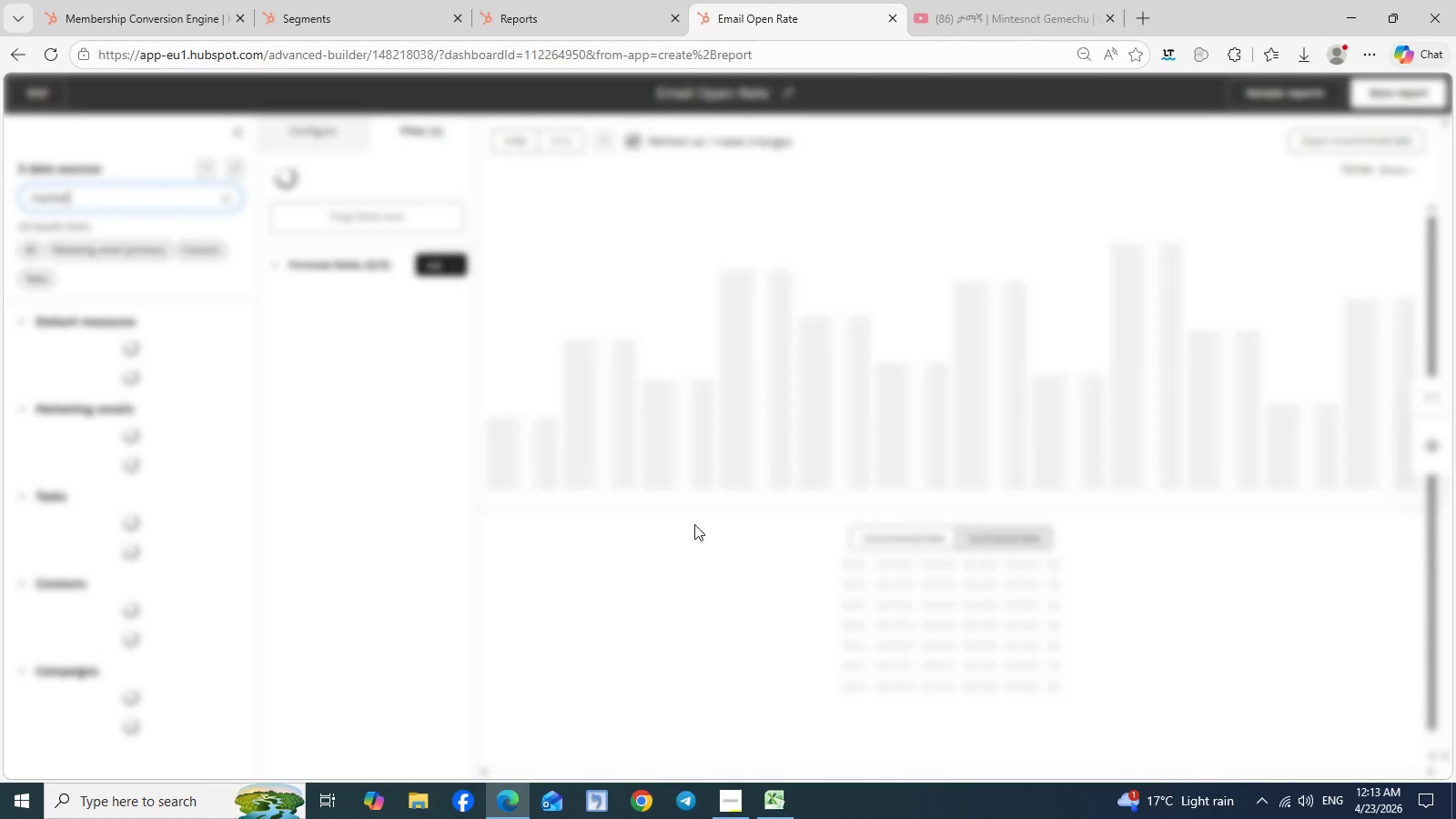 
left_click([225, 196])
 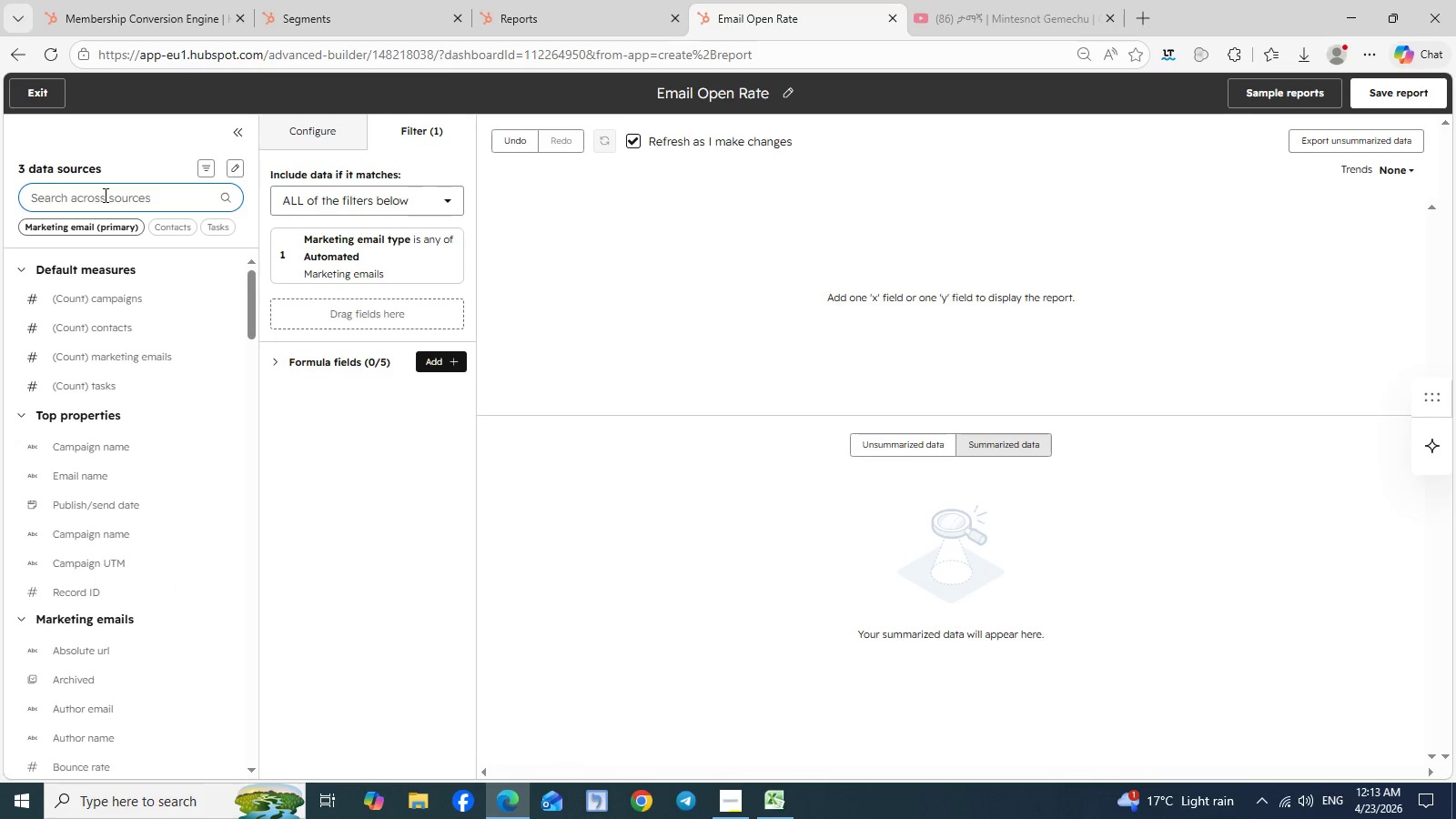 
left_click([104, 195])
 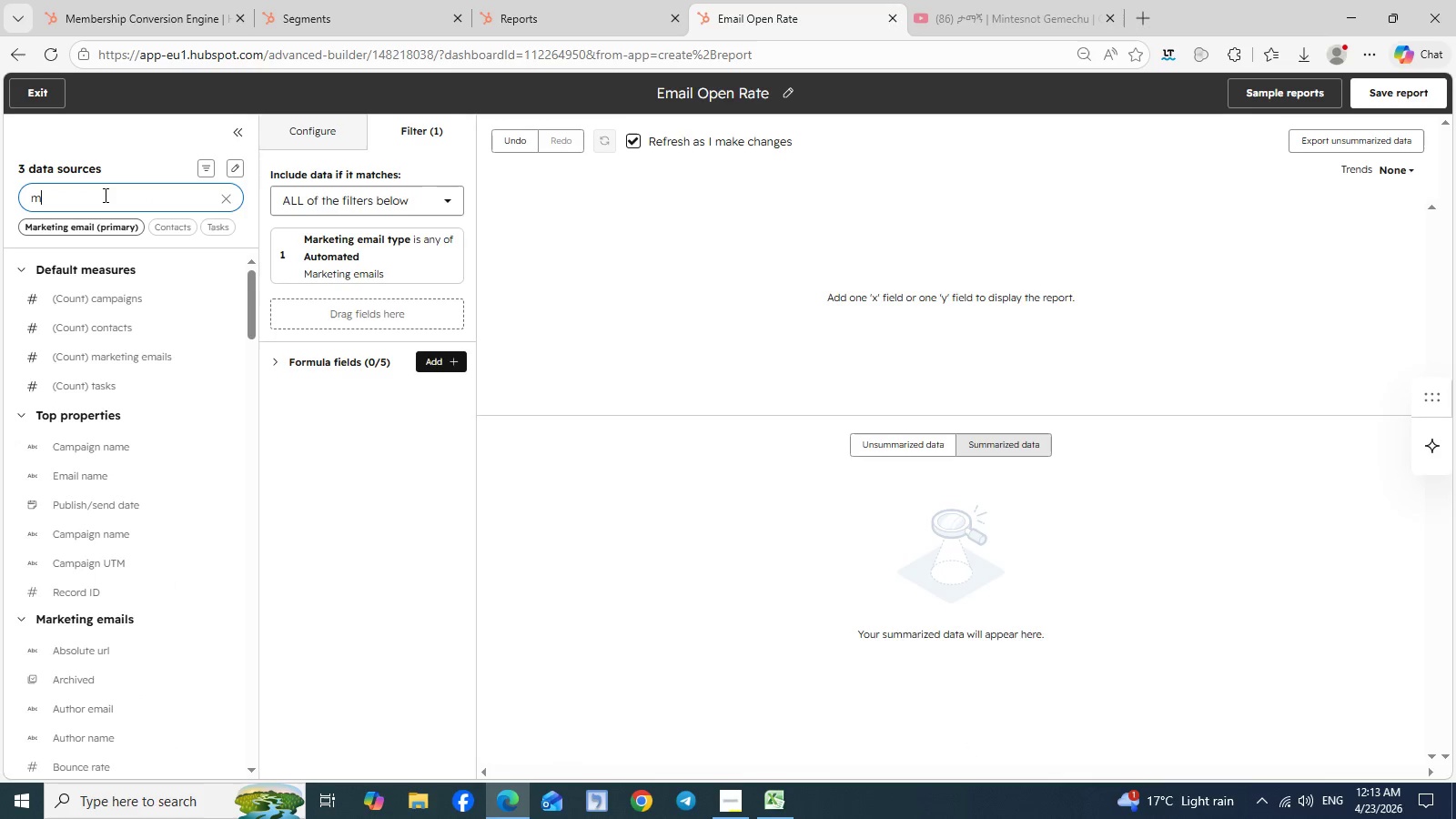 
type(maket)
 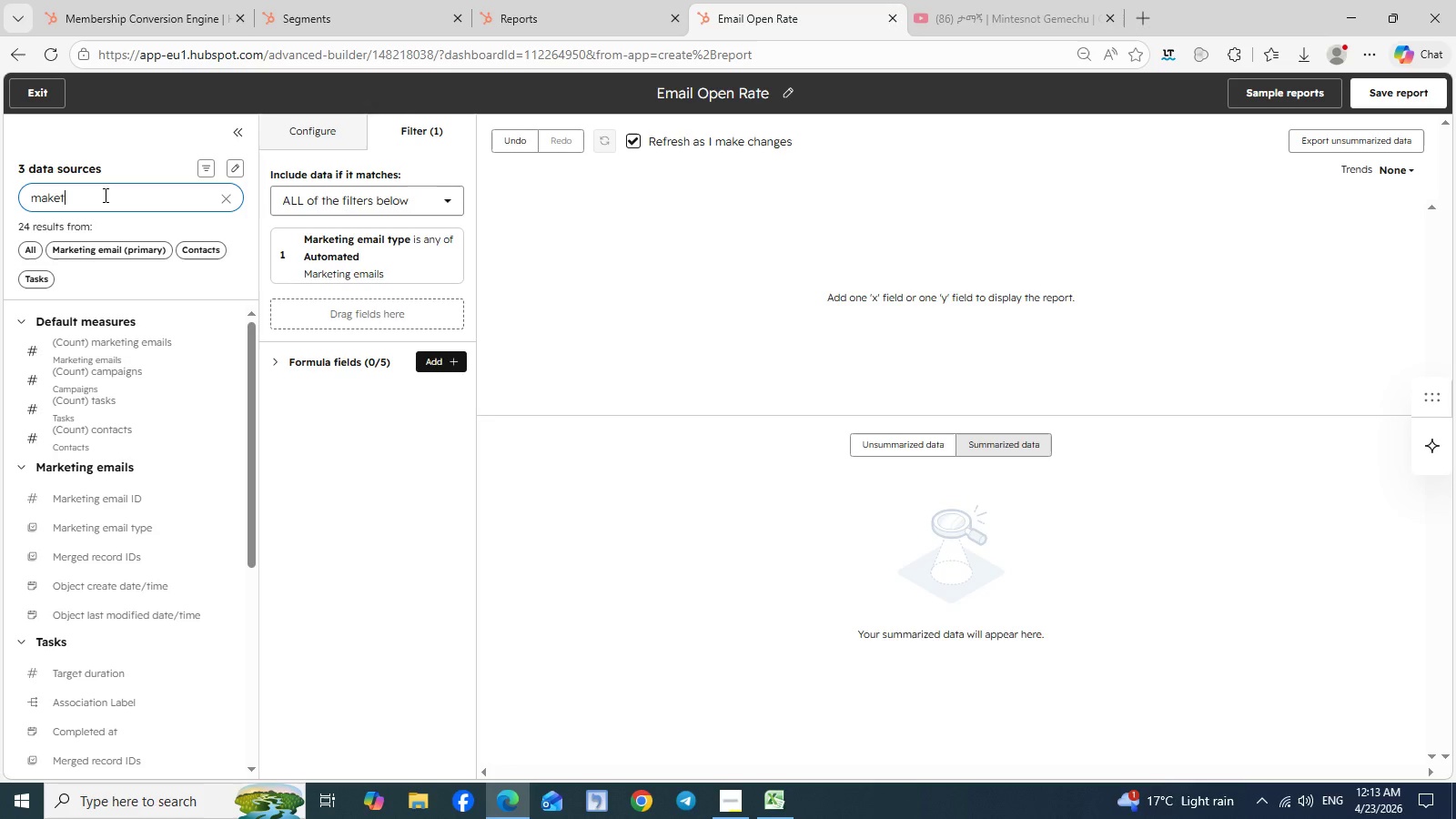 
type(ing em)
 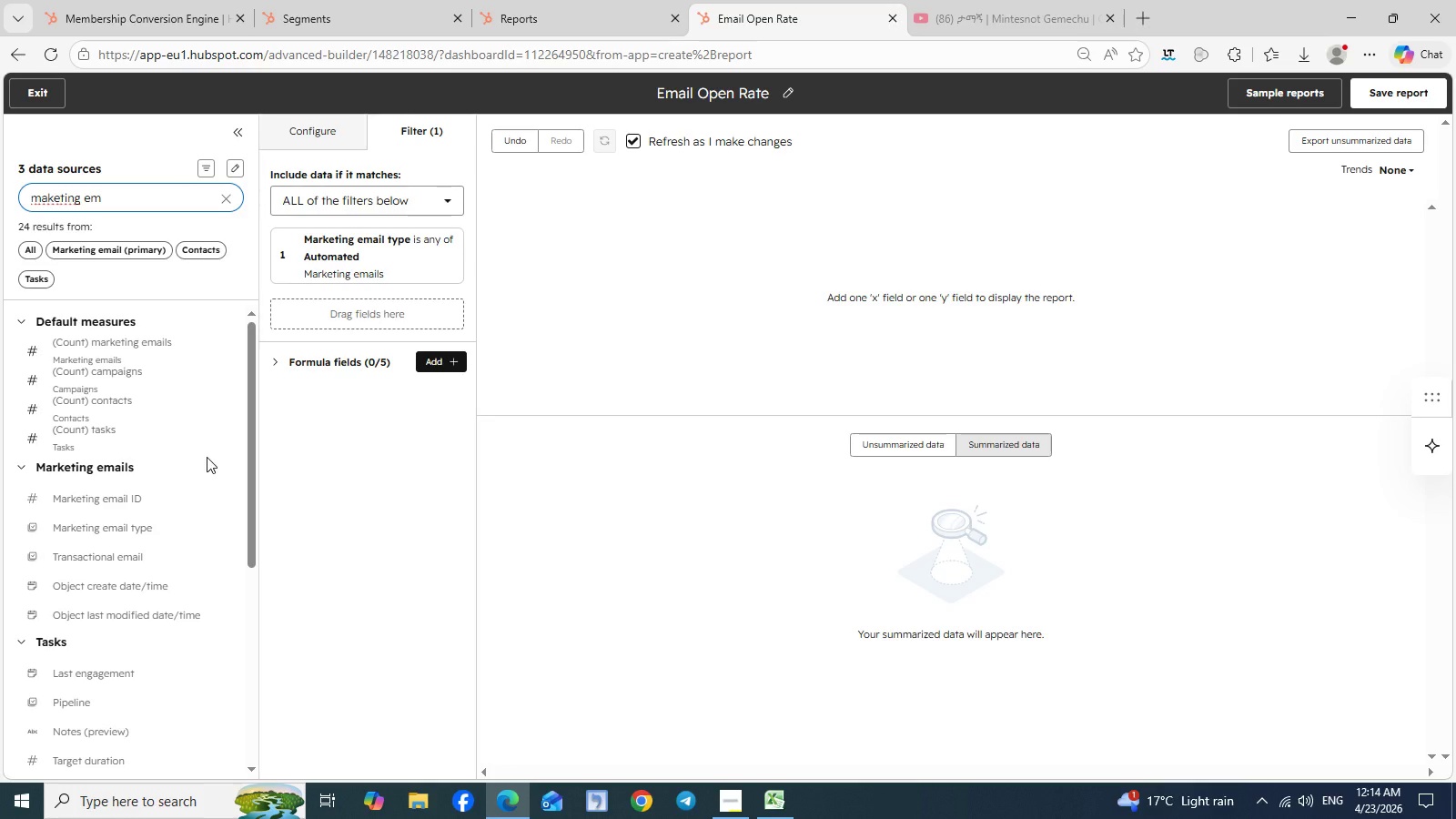 
wait(11.88)
 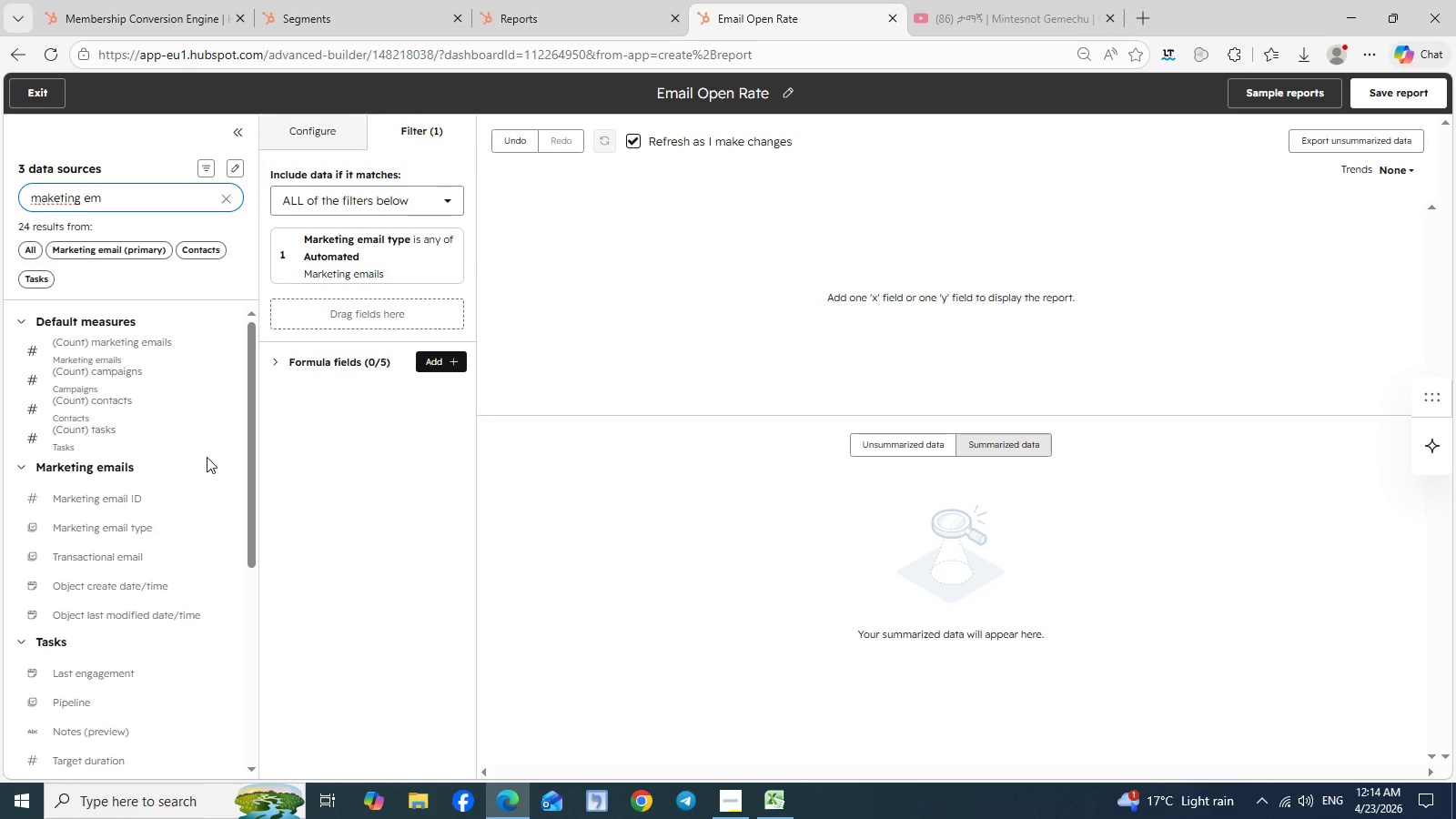 
left_click([47, 198])
 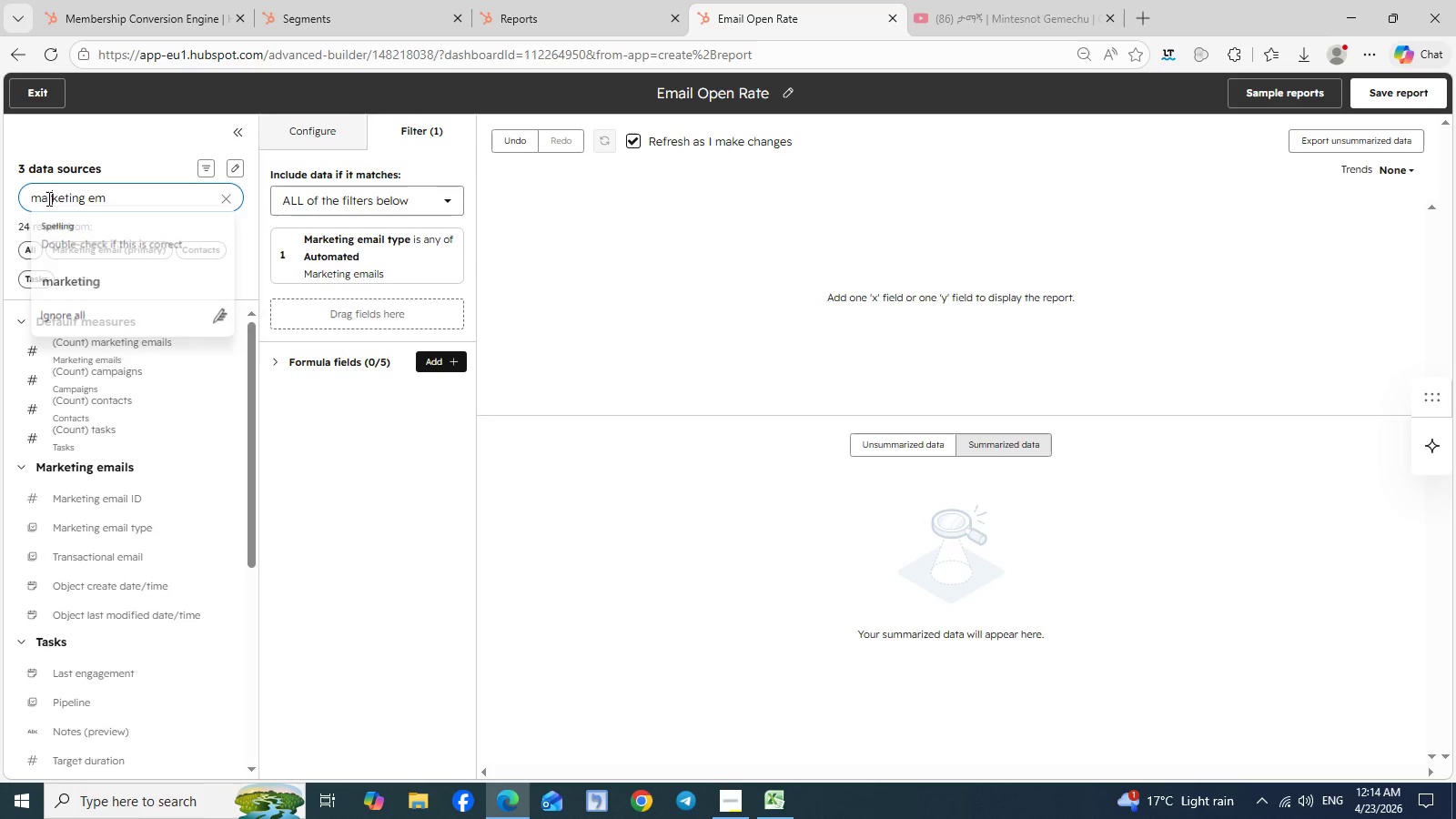 
key(R)
 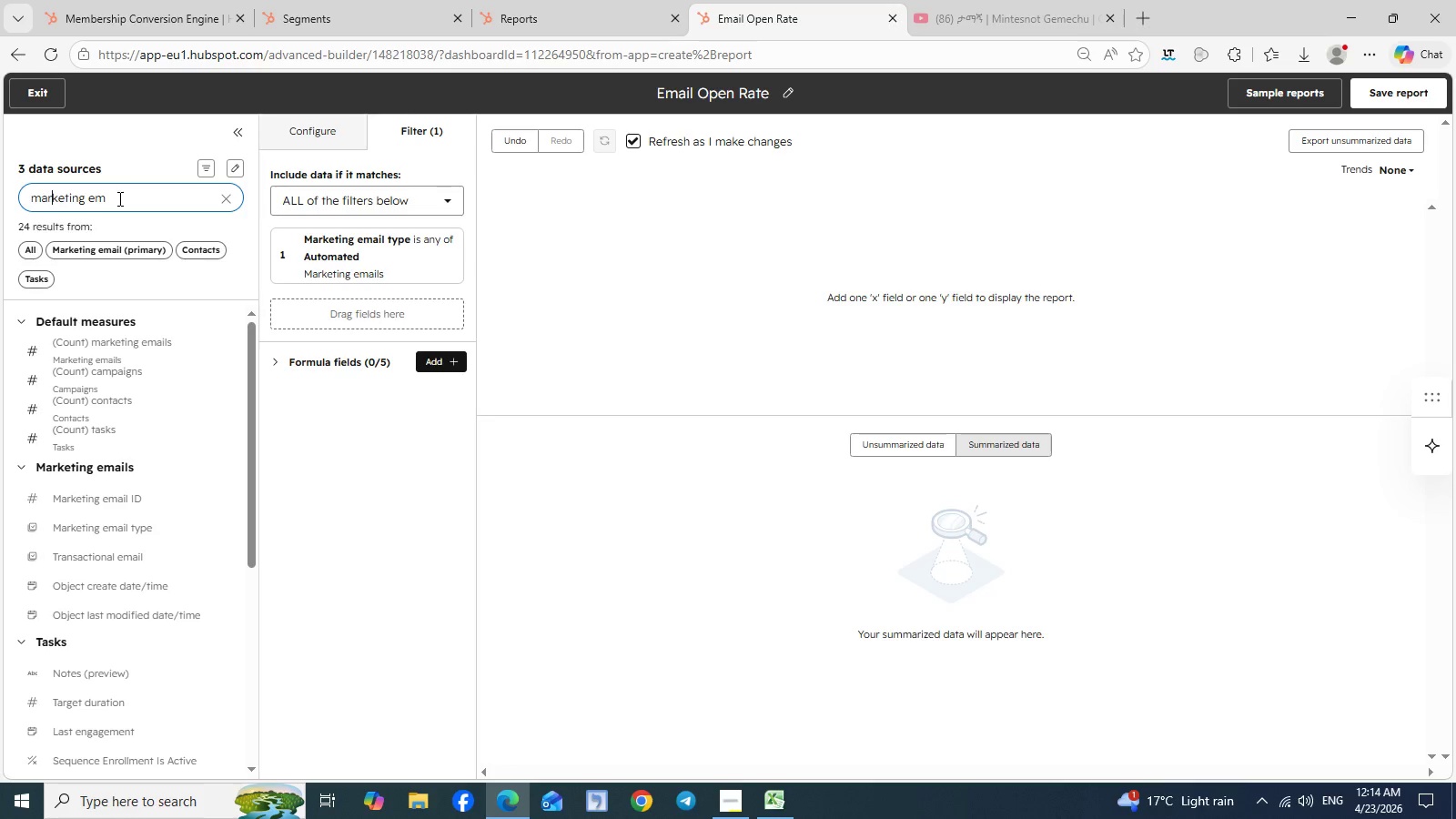 
left_click([118, 198])
 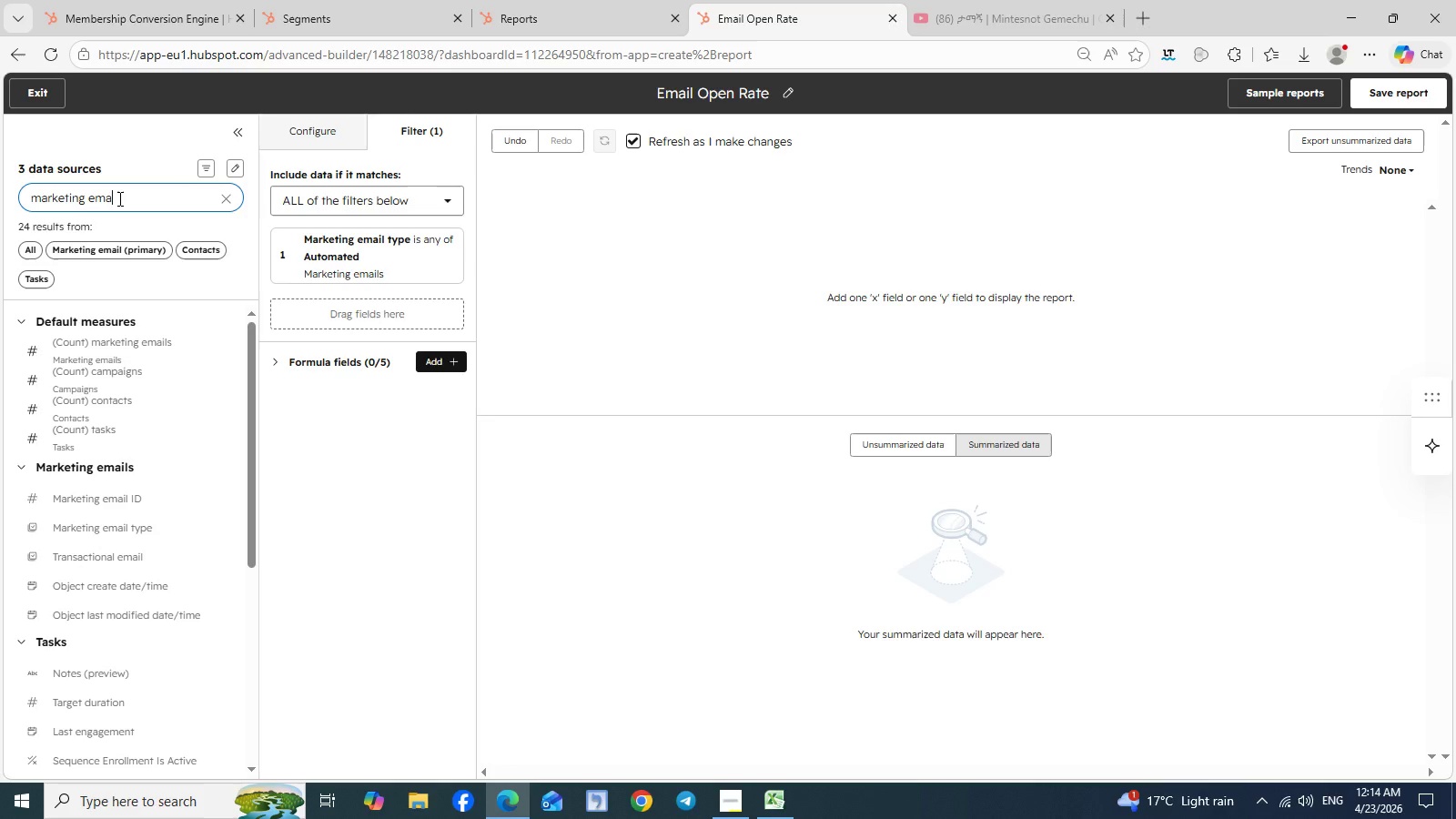 
type(ail)
 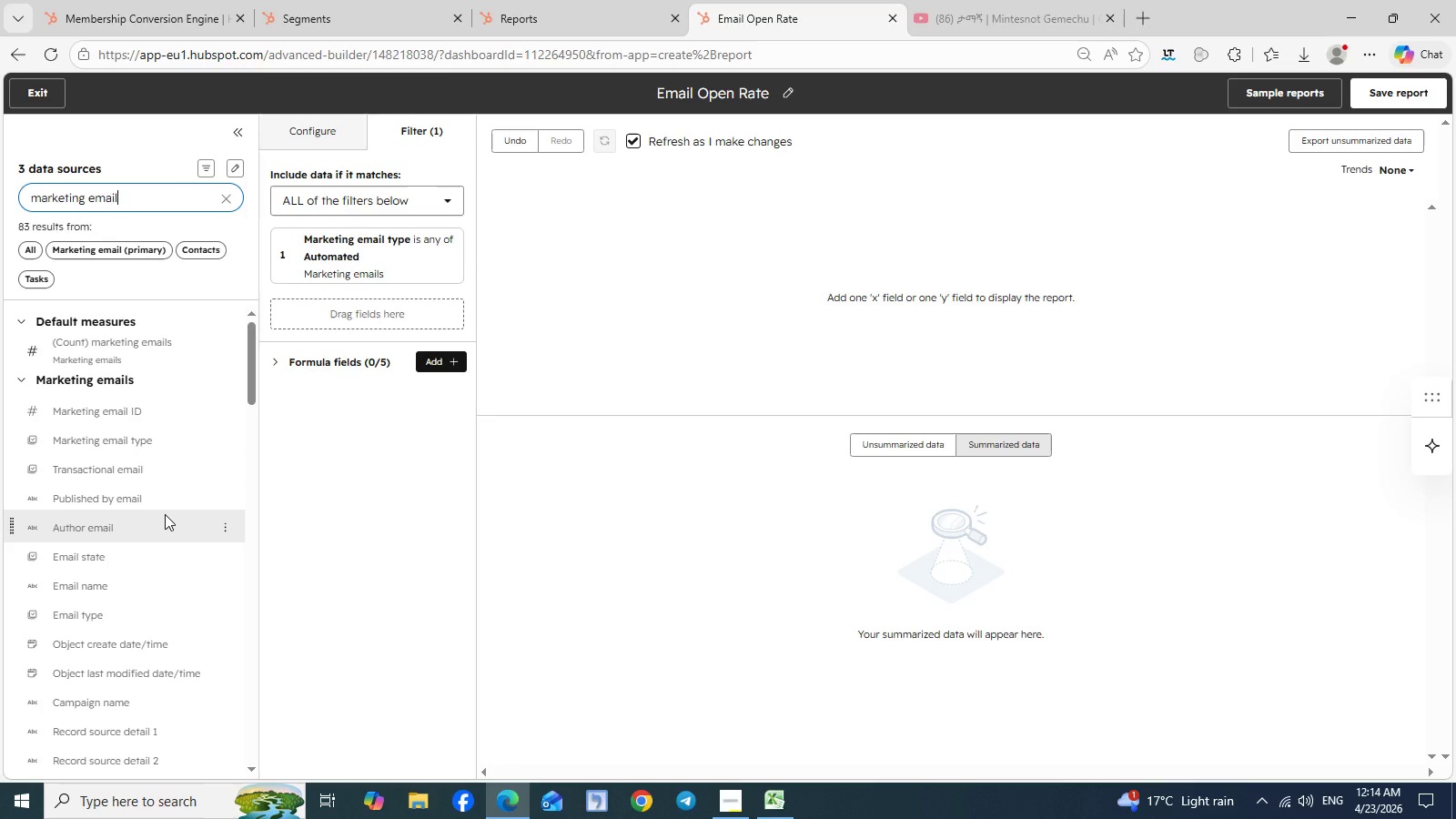 
wait(6.88)
 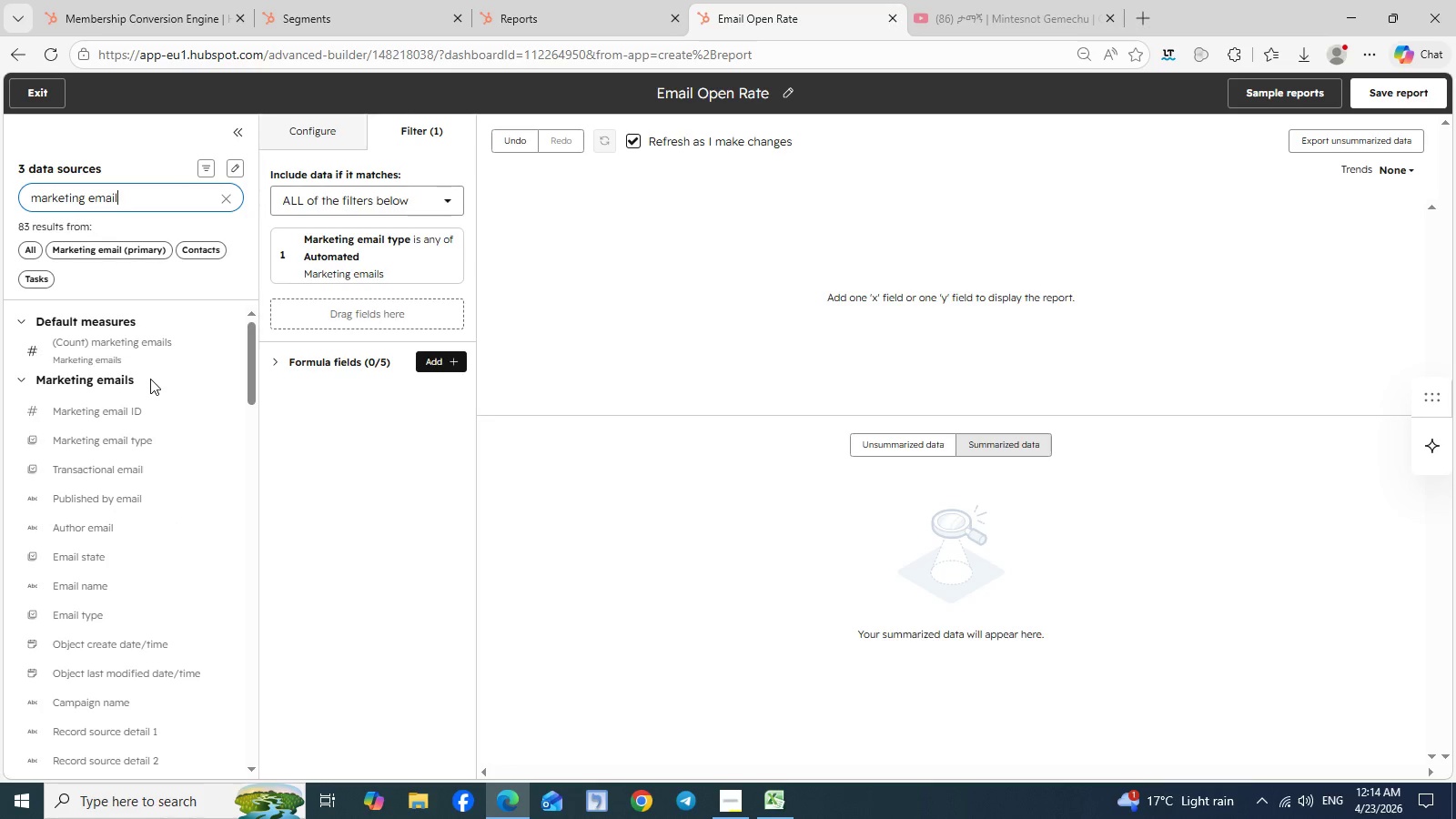 
scroll: coordinate [165, 514], scroll_direction: none, amount: 0.0
 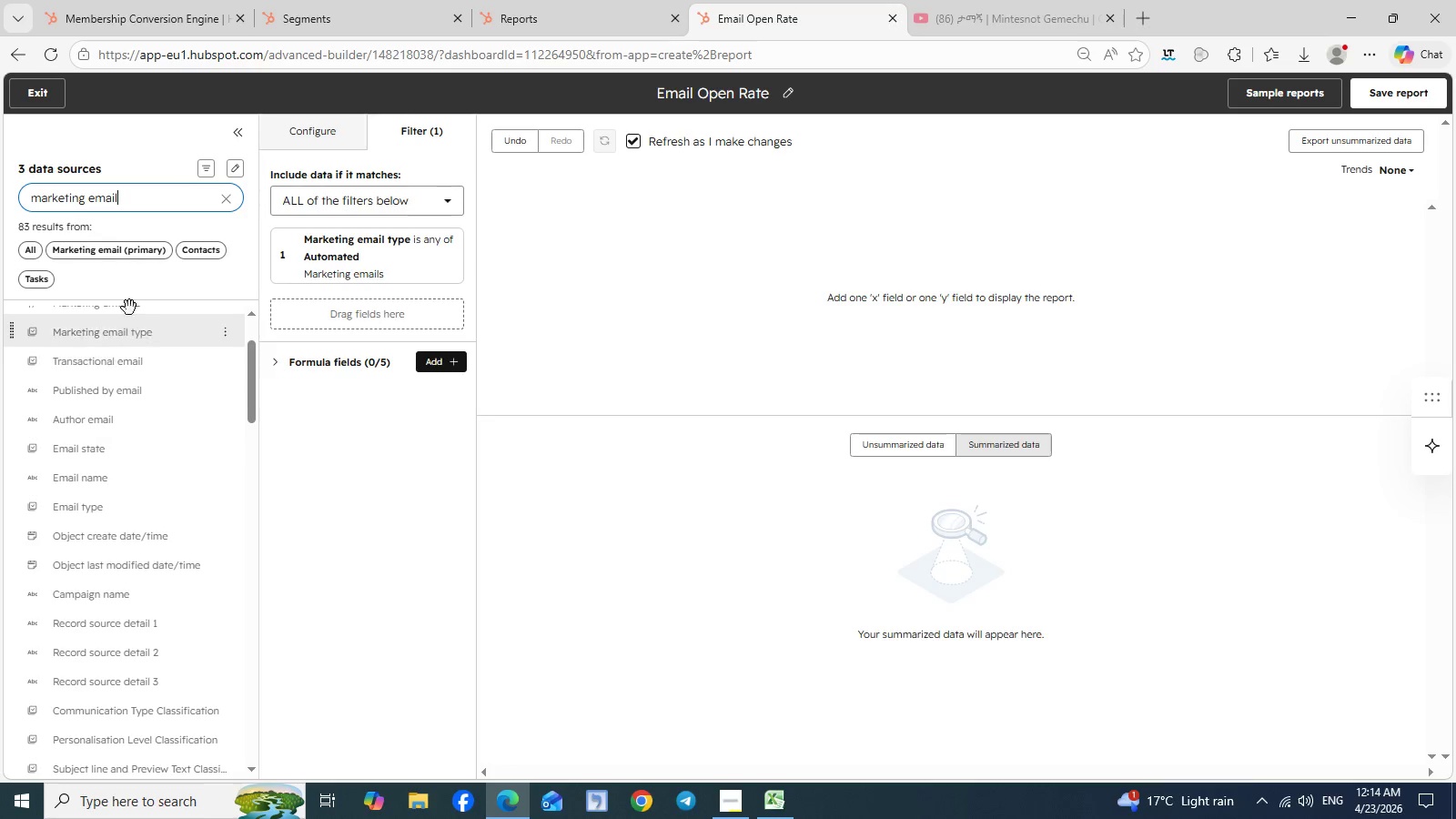 
wait(5.3)
 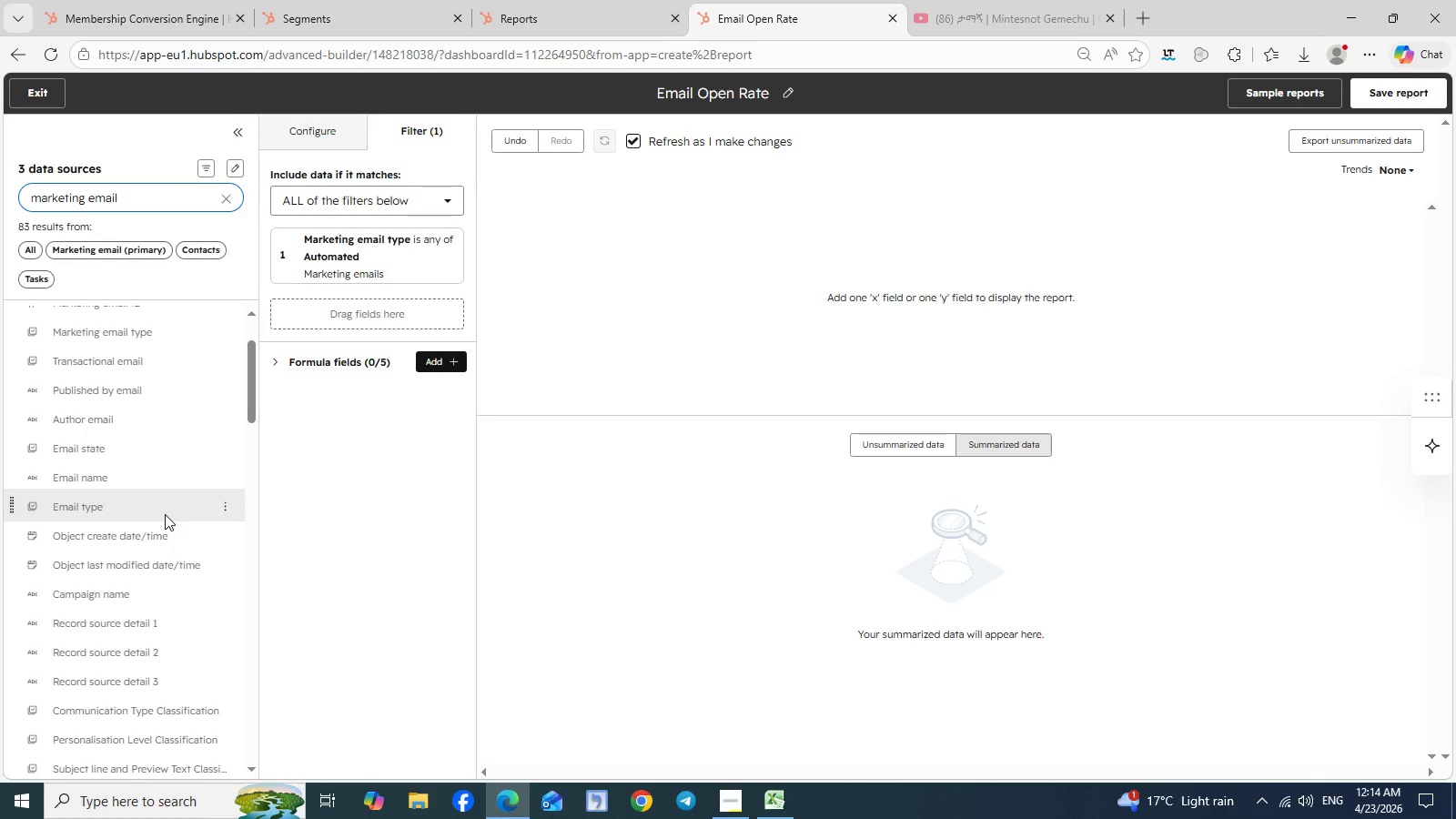 
left_click([144, 205])
 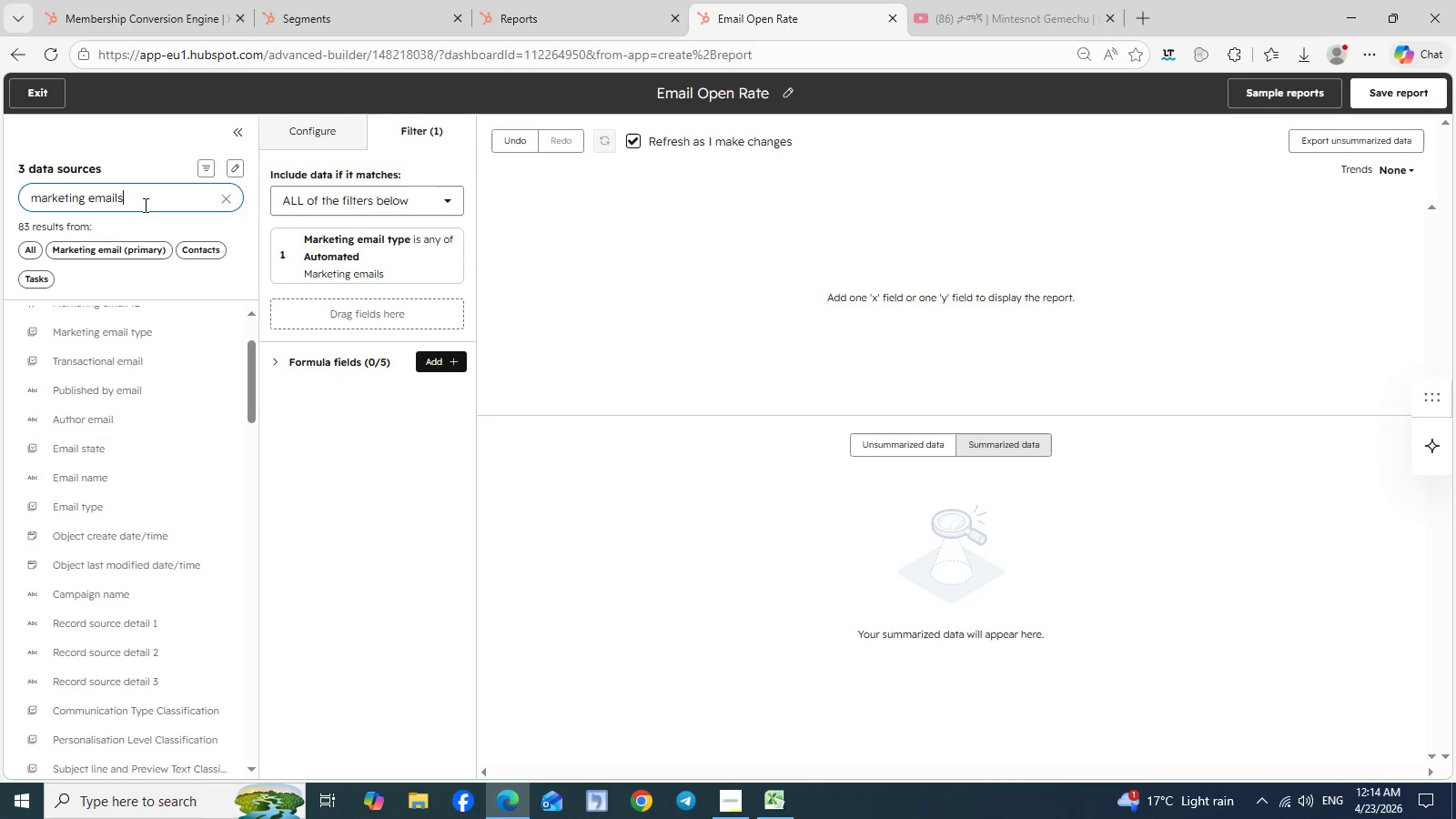 
type(s co)
 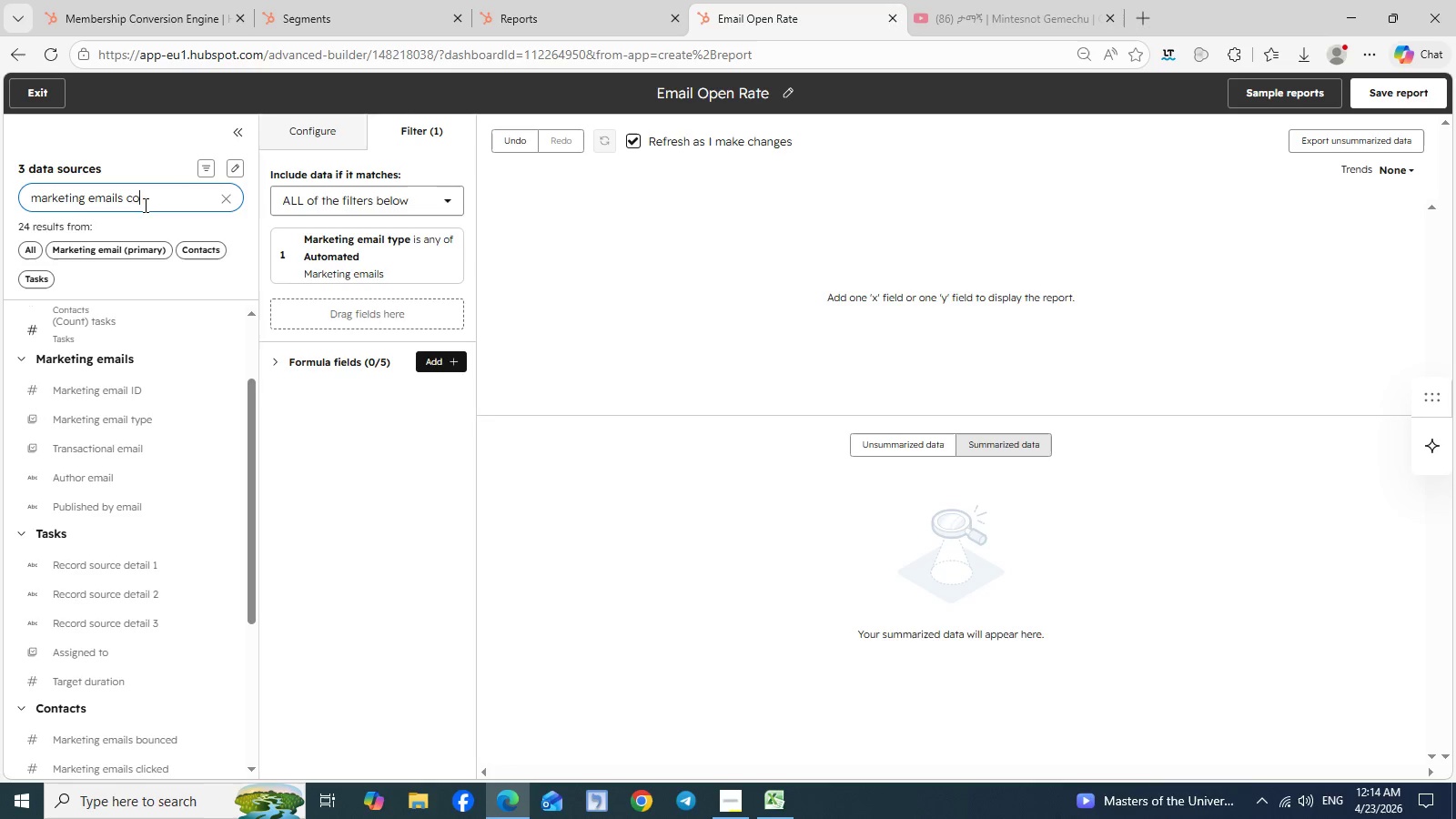 
key(N)
 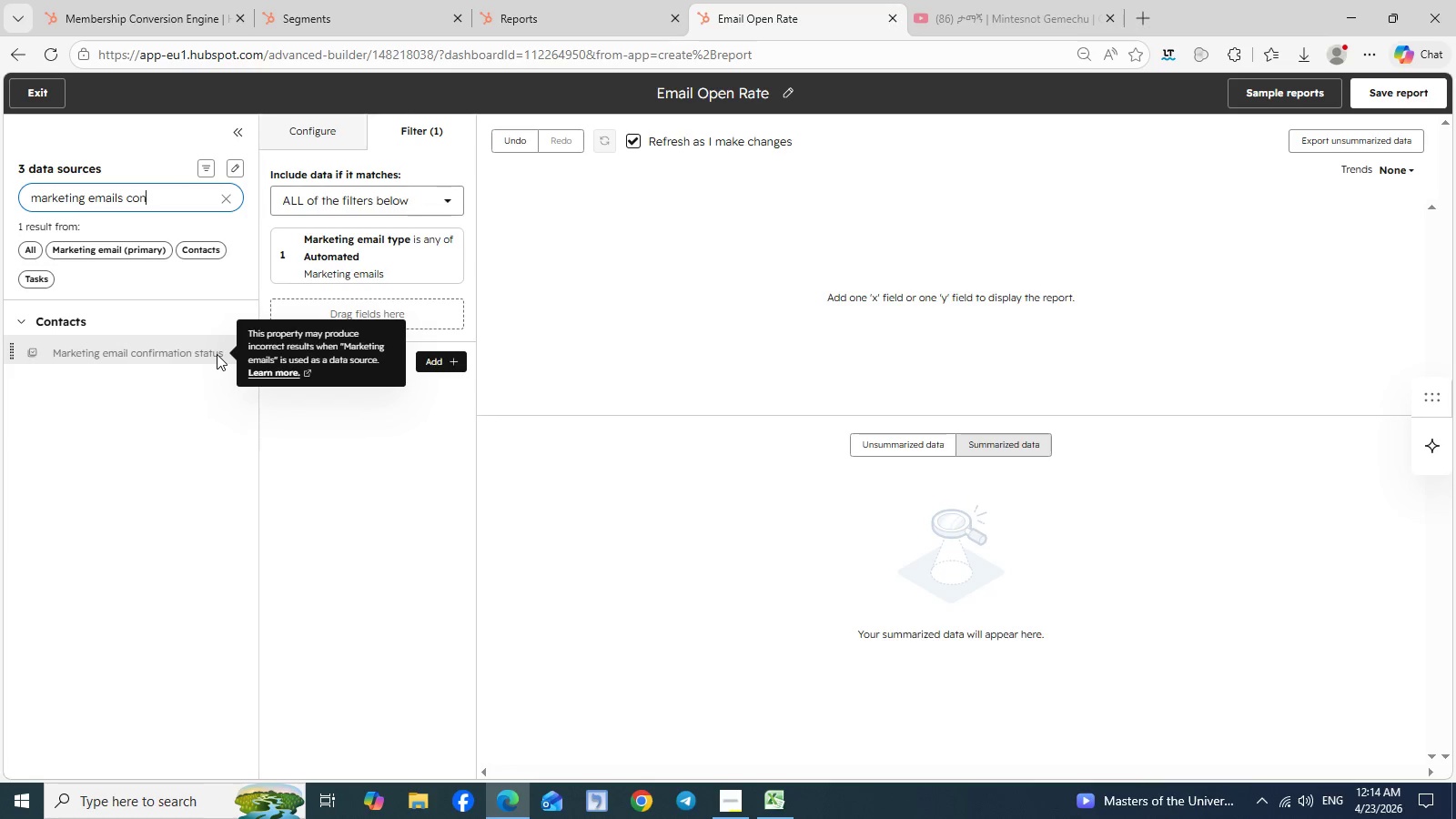 
wait(5.41)
 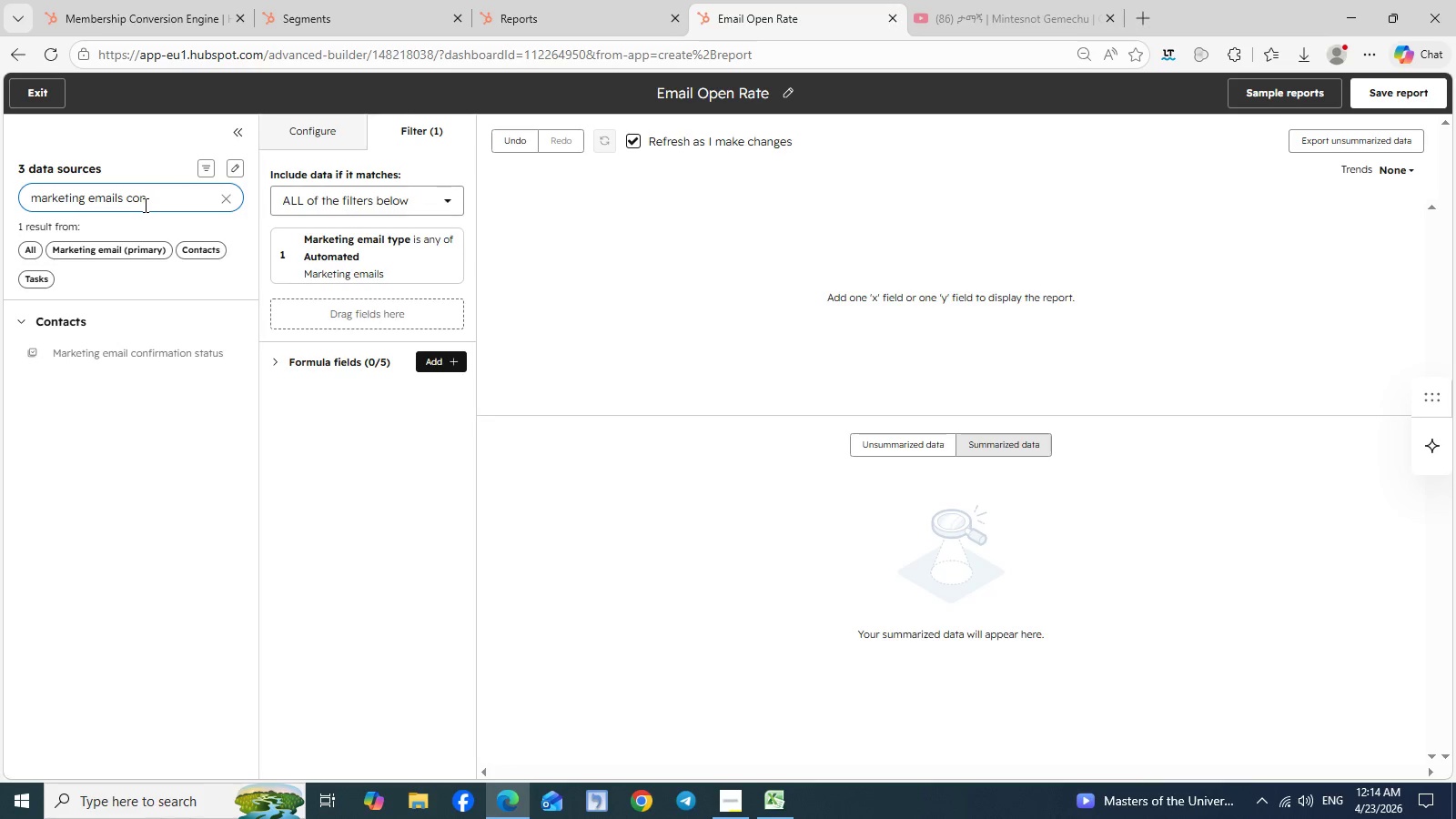 
left_click([237, 353])
 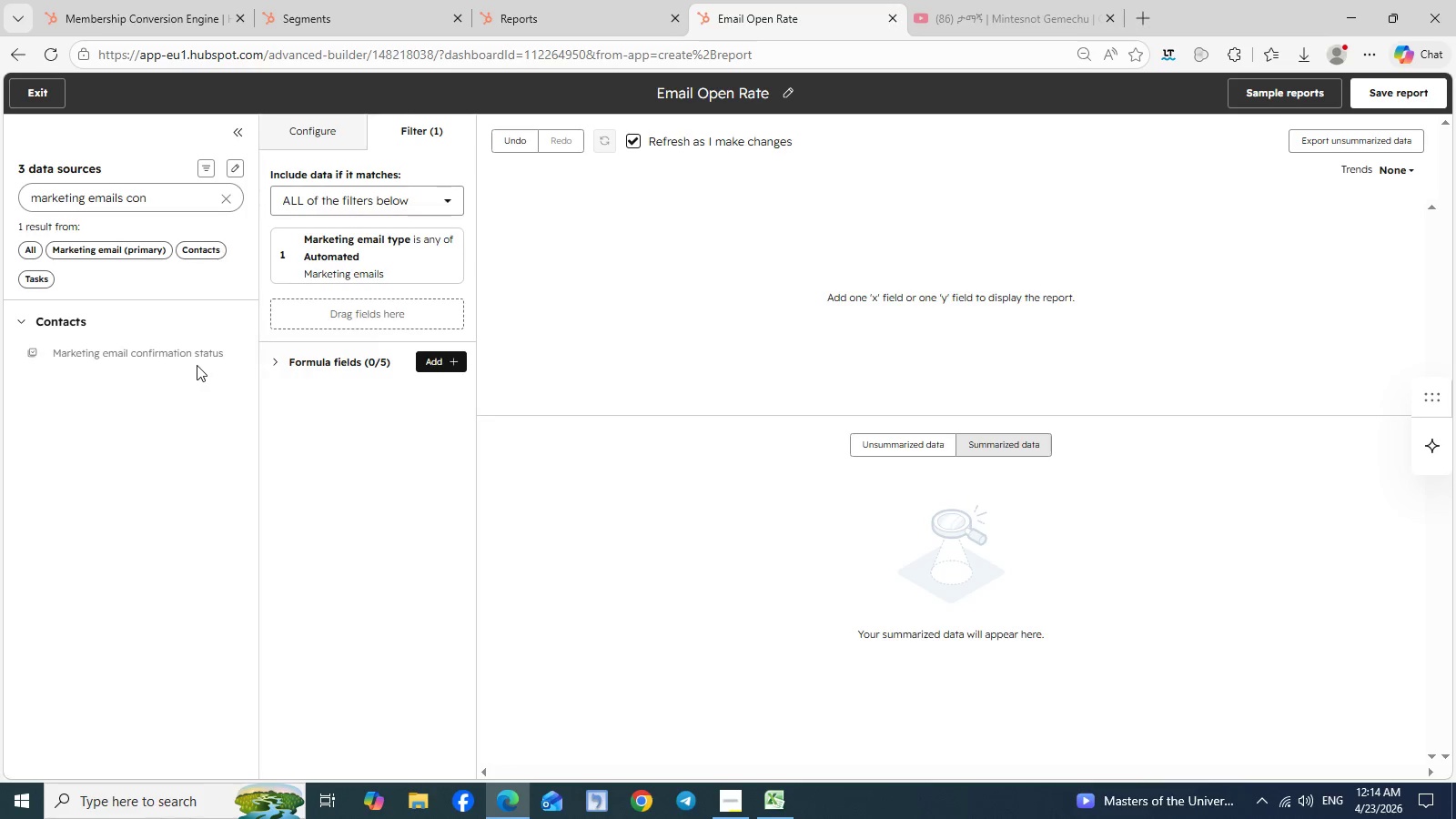 
mouse_move([207, 332])
 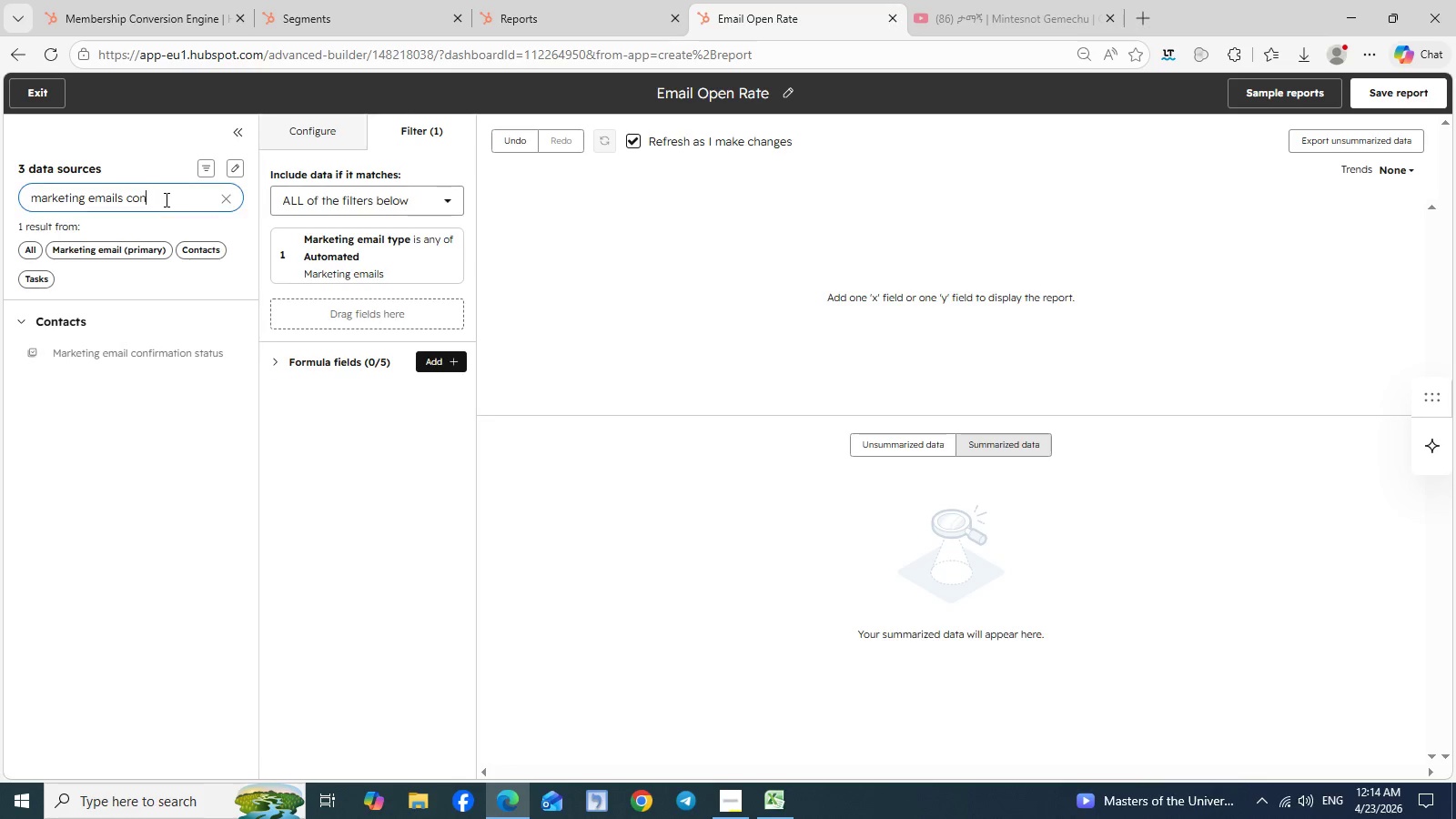 
left_click([165, 199])
 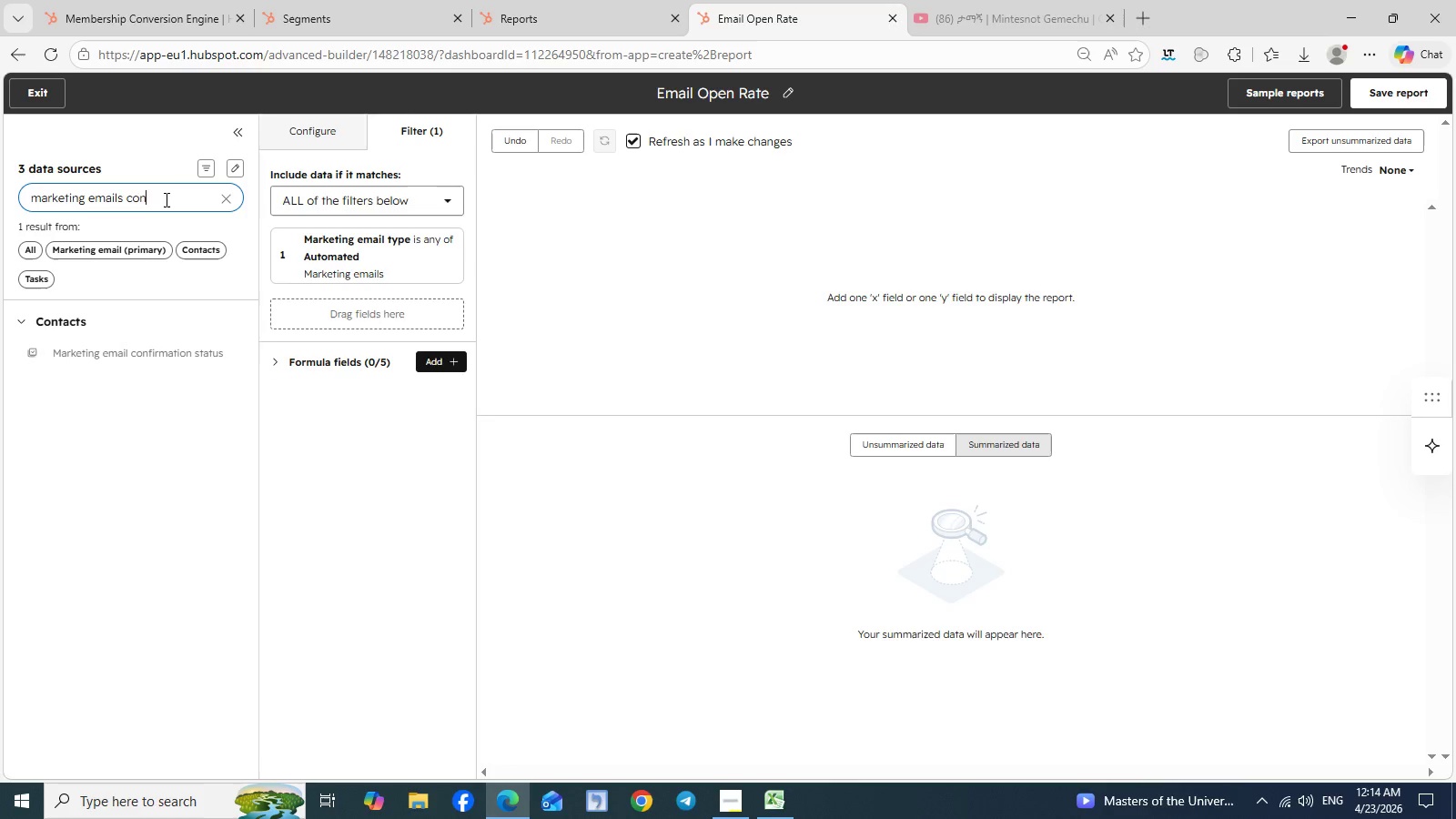 
key(Backspace)
 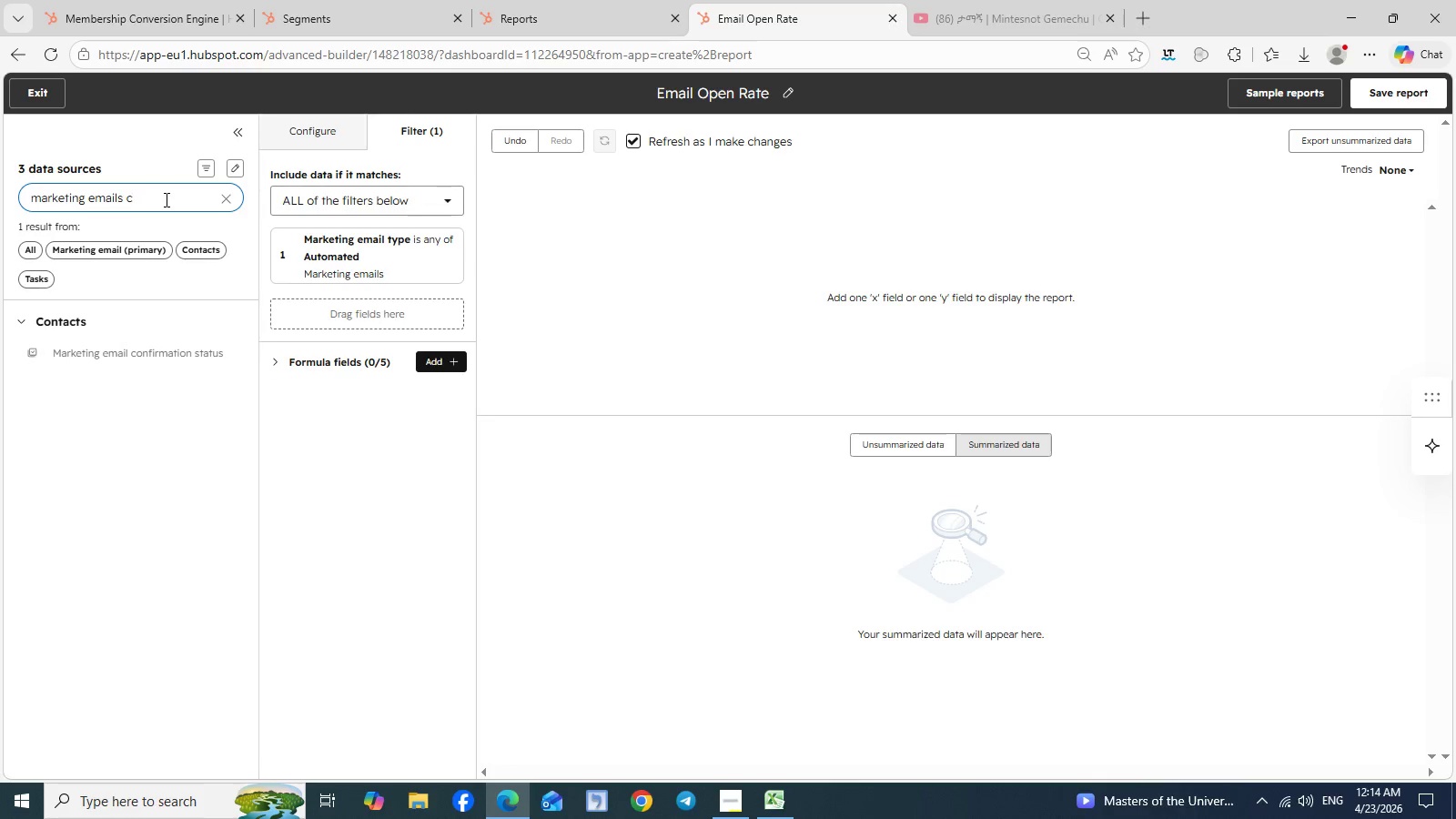 
key(Backspace)
 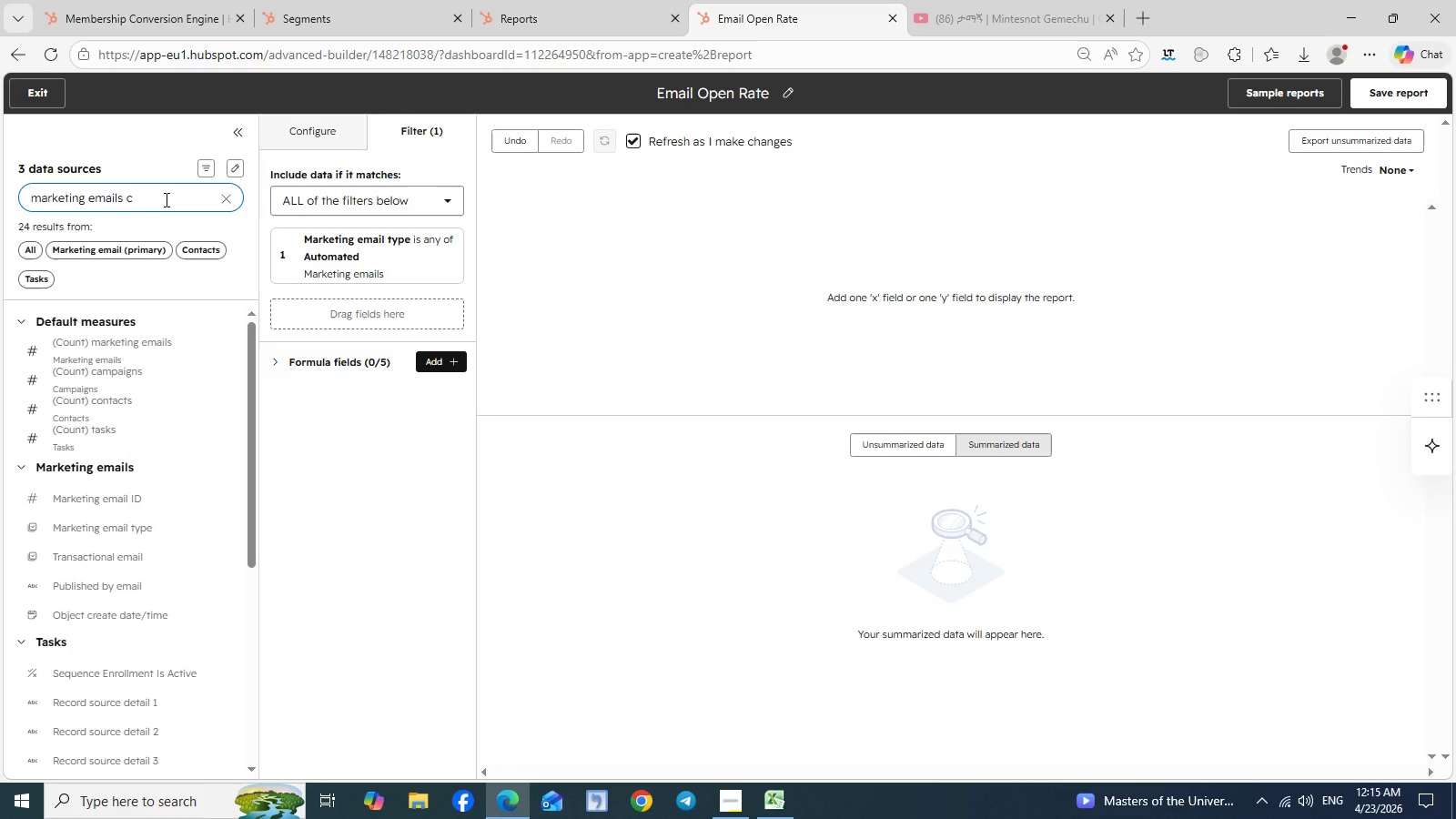 
wait(12.44)
 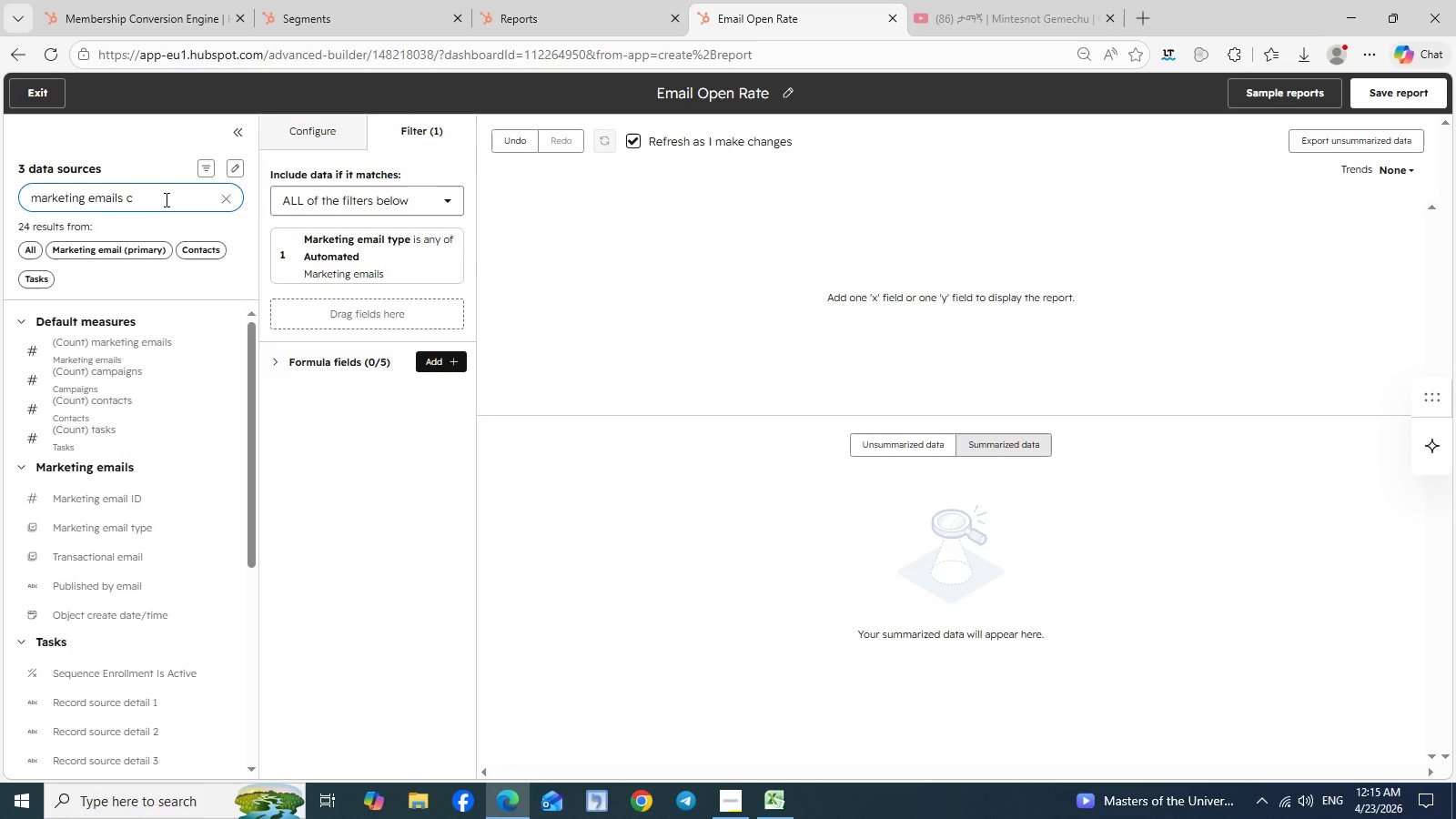 
left_click([228, 668])
 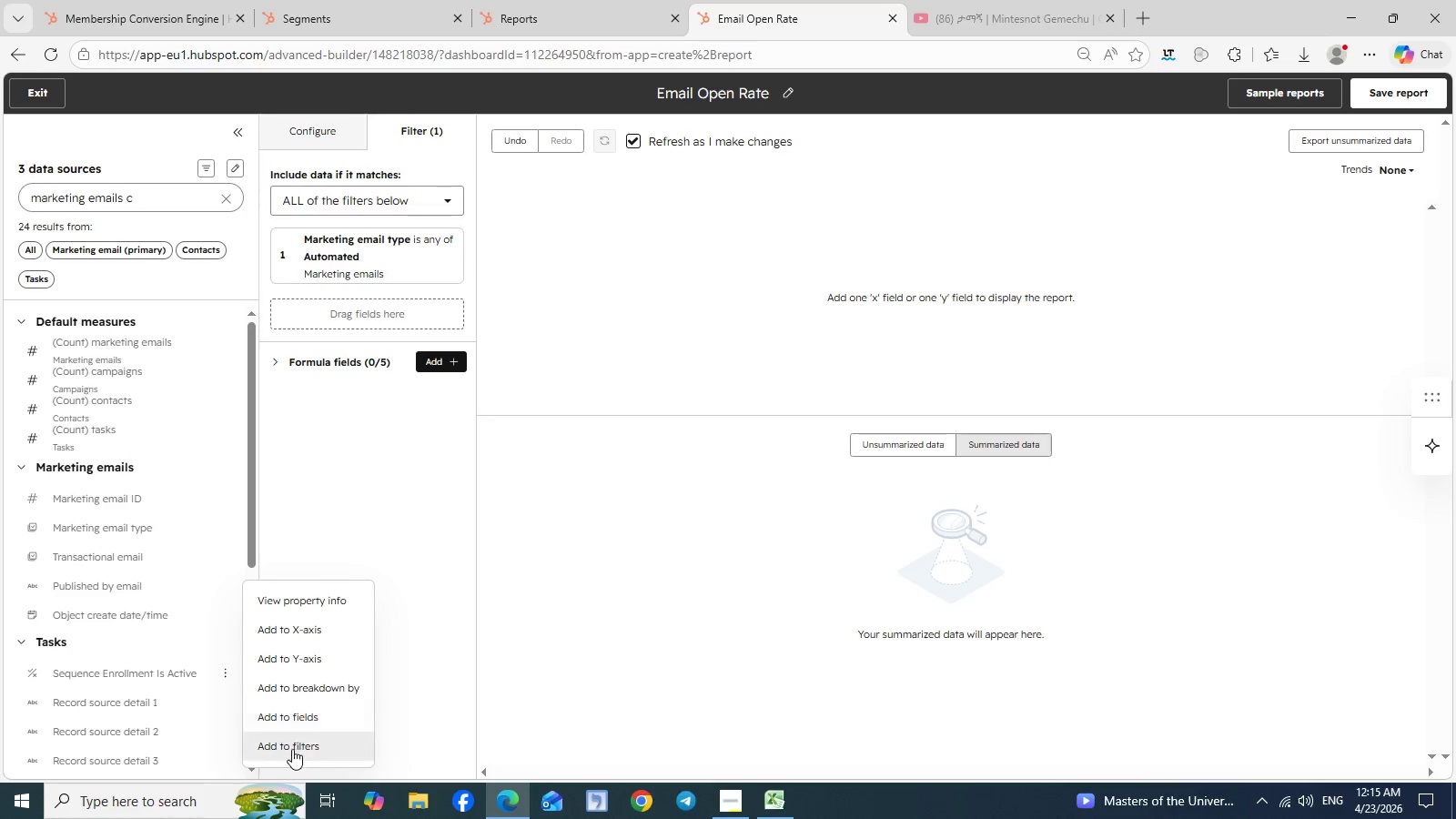 
left_click([292, 750])
 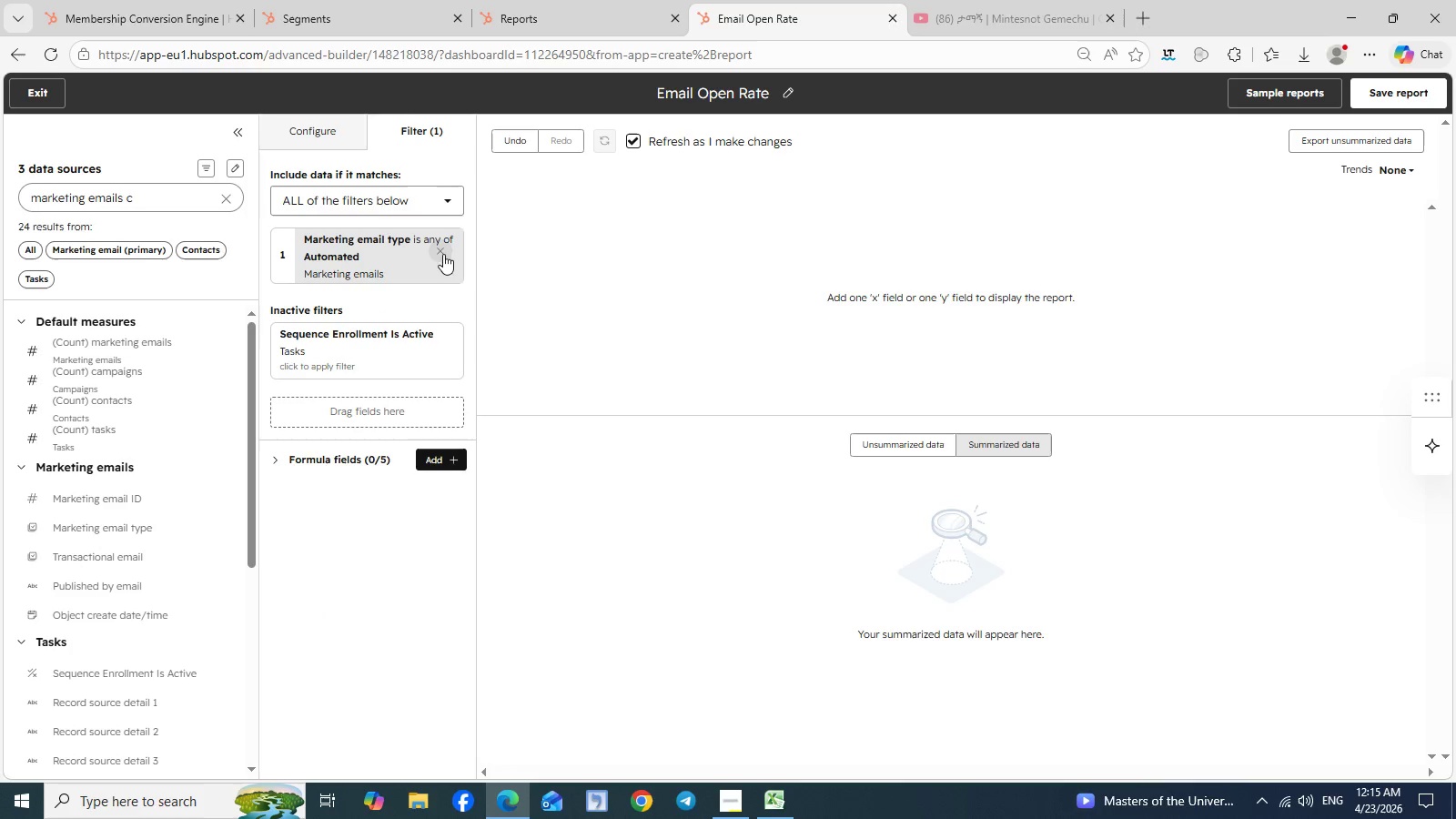 
left_click([438, 257])
 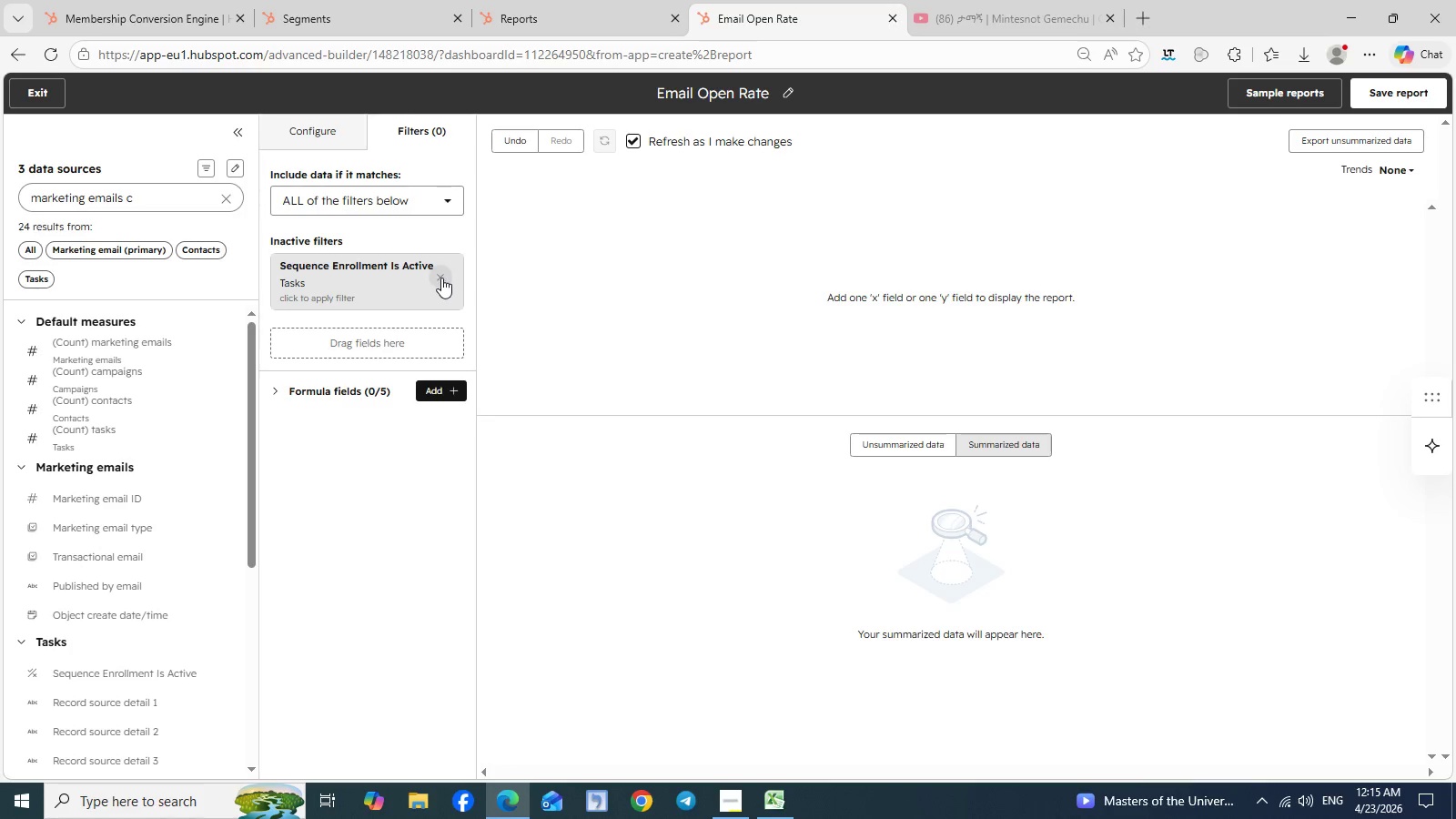 
left_click([442, 278])
 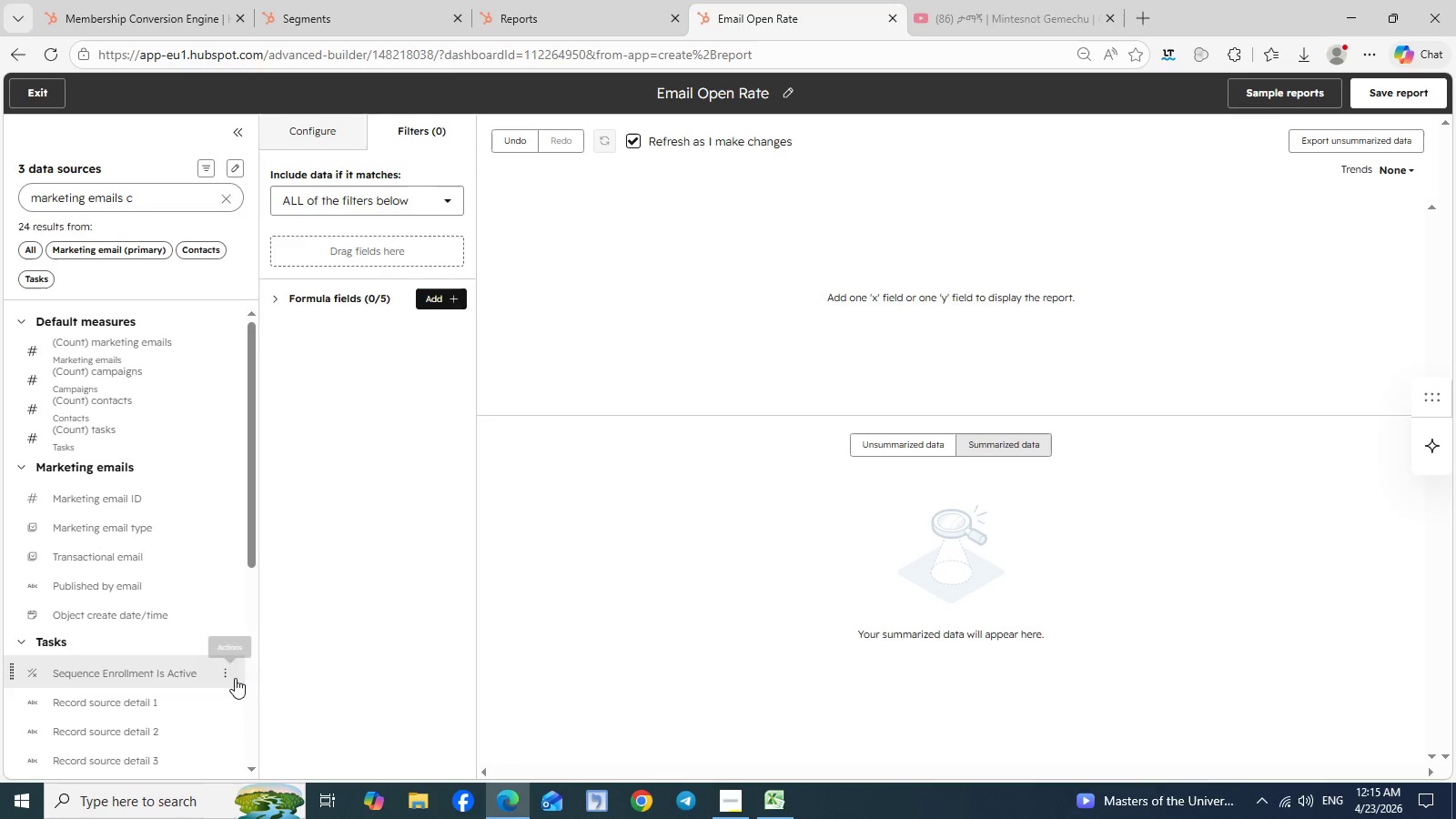 
left_click([235, 678])
 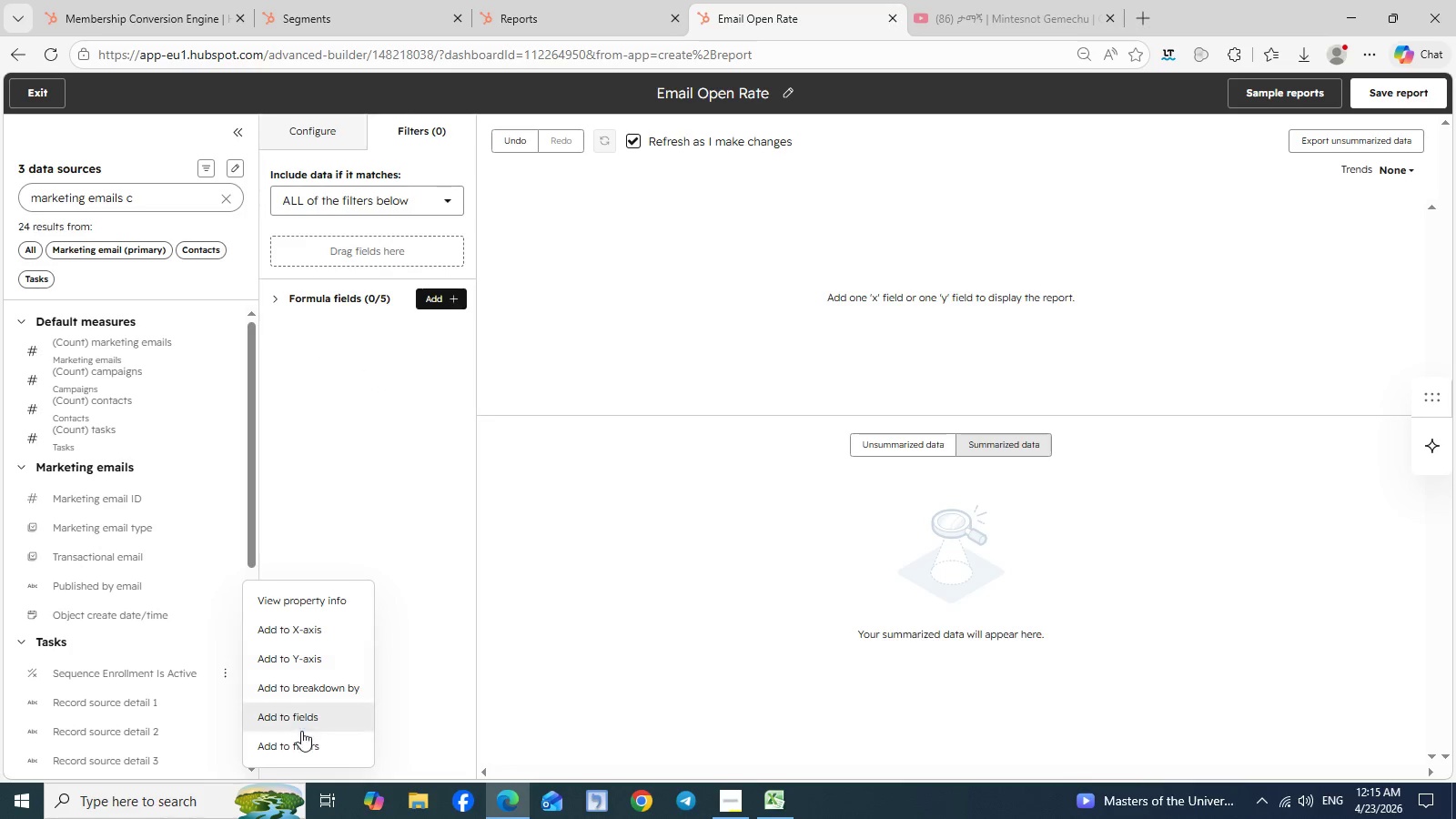 
left_click([300, 739])
 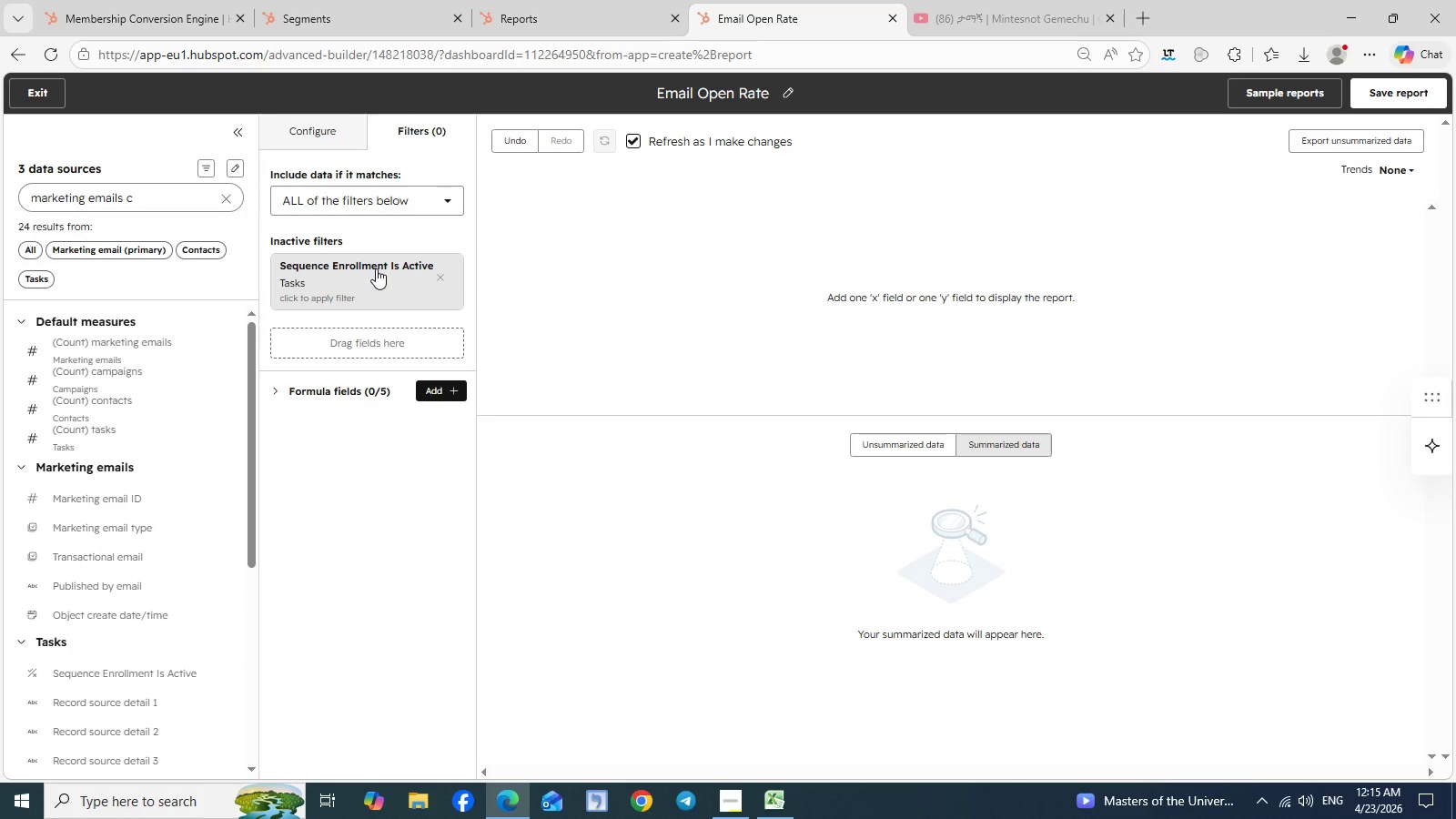 
left_click([376, 268])
 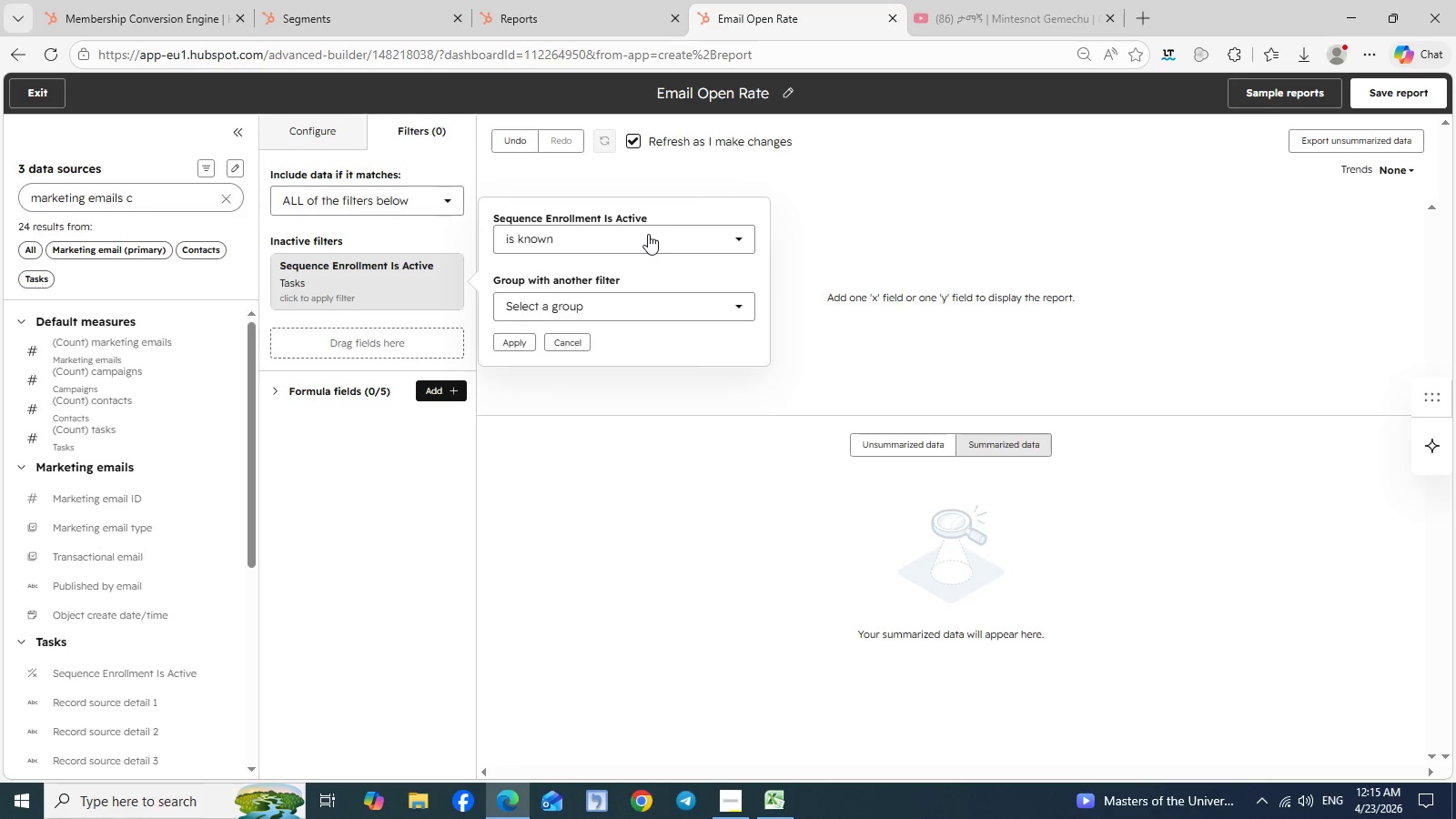 
left_click([657, 238])
 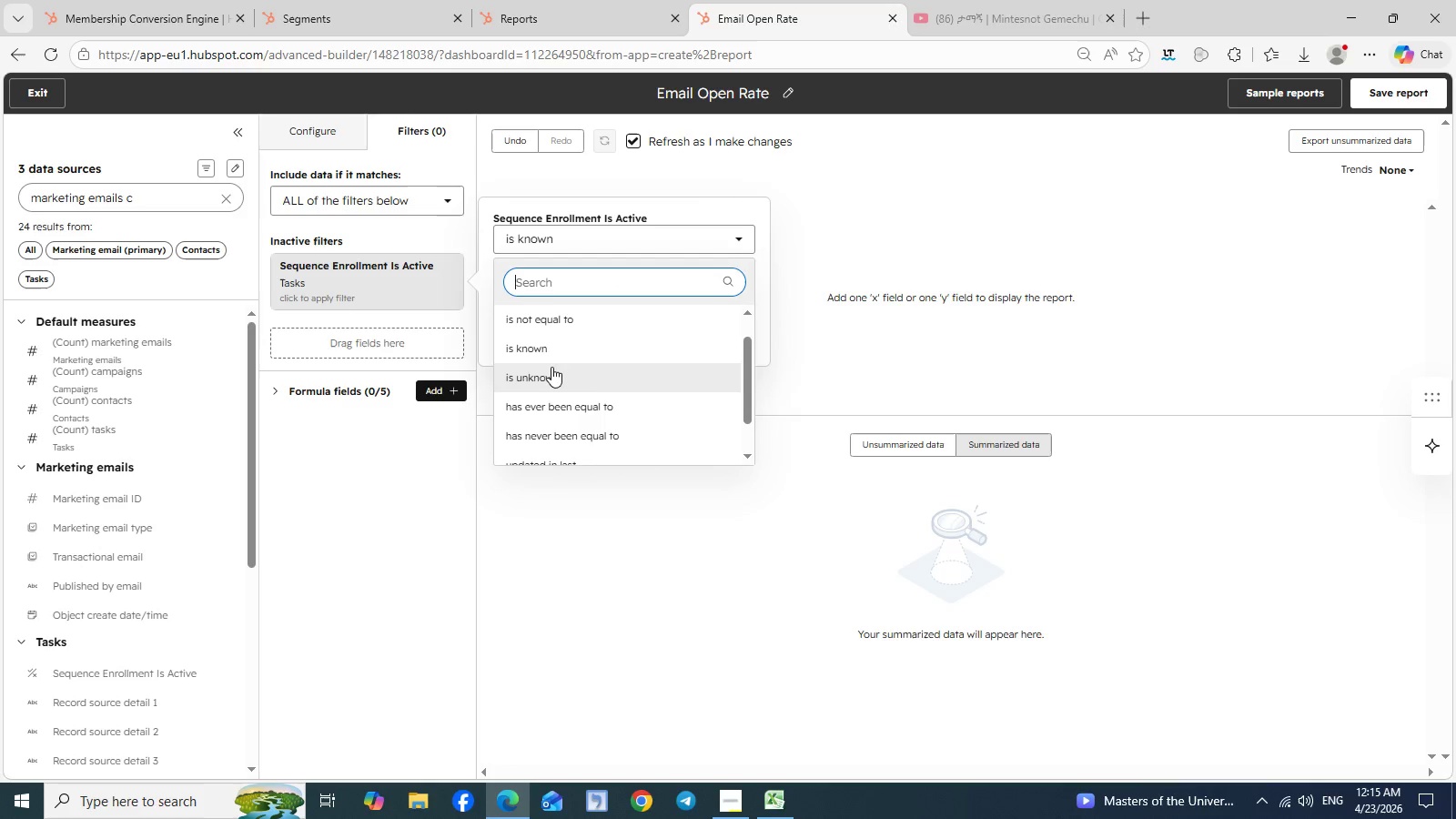 
scroll: coordinate [551, 367], scroll_direction: up, amount: 5.0
 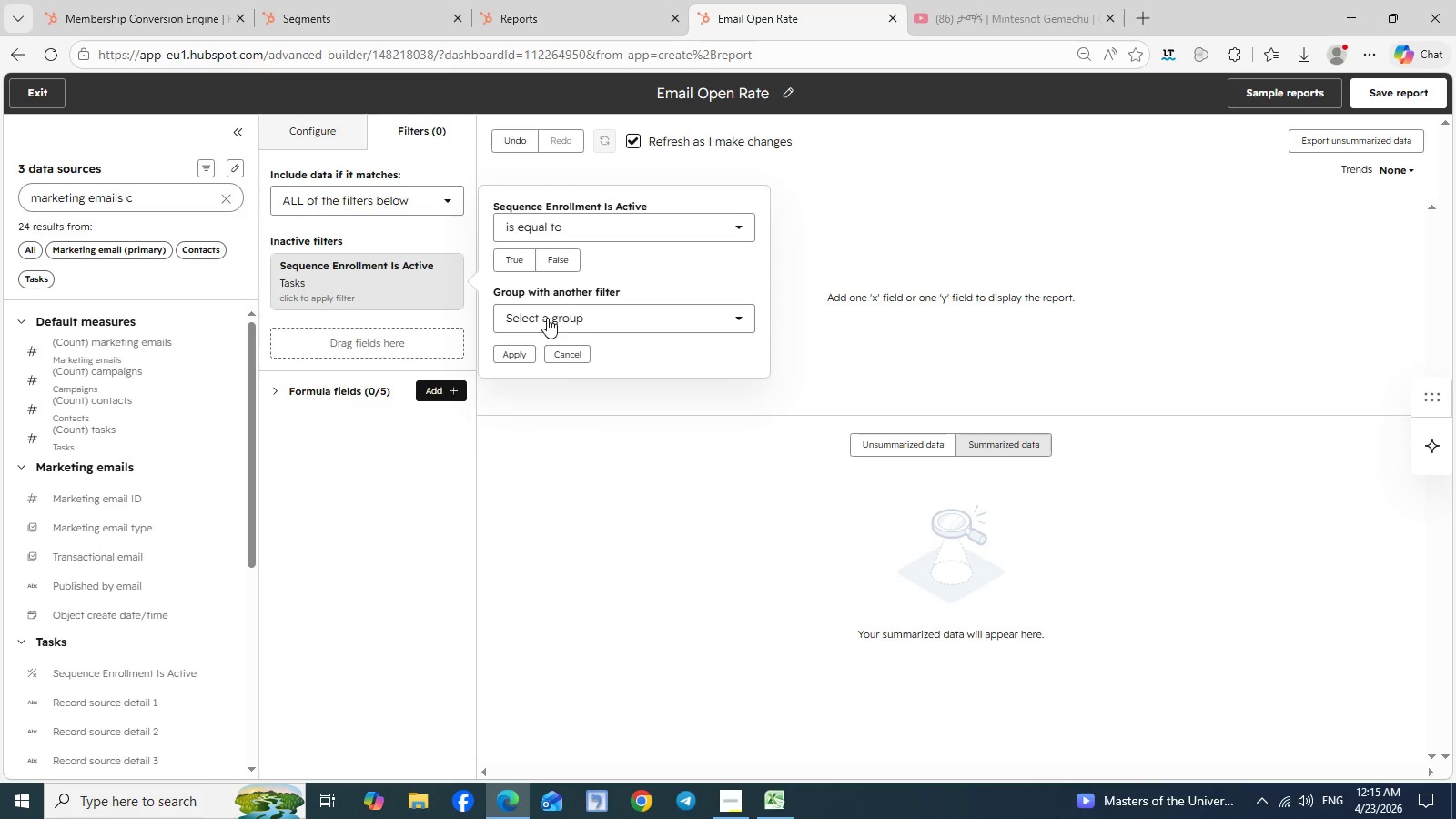 
left_click([547, 318])
 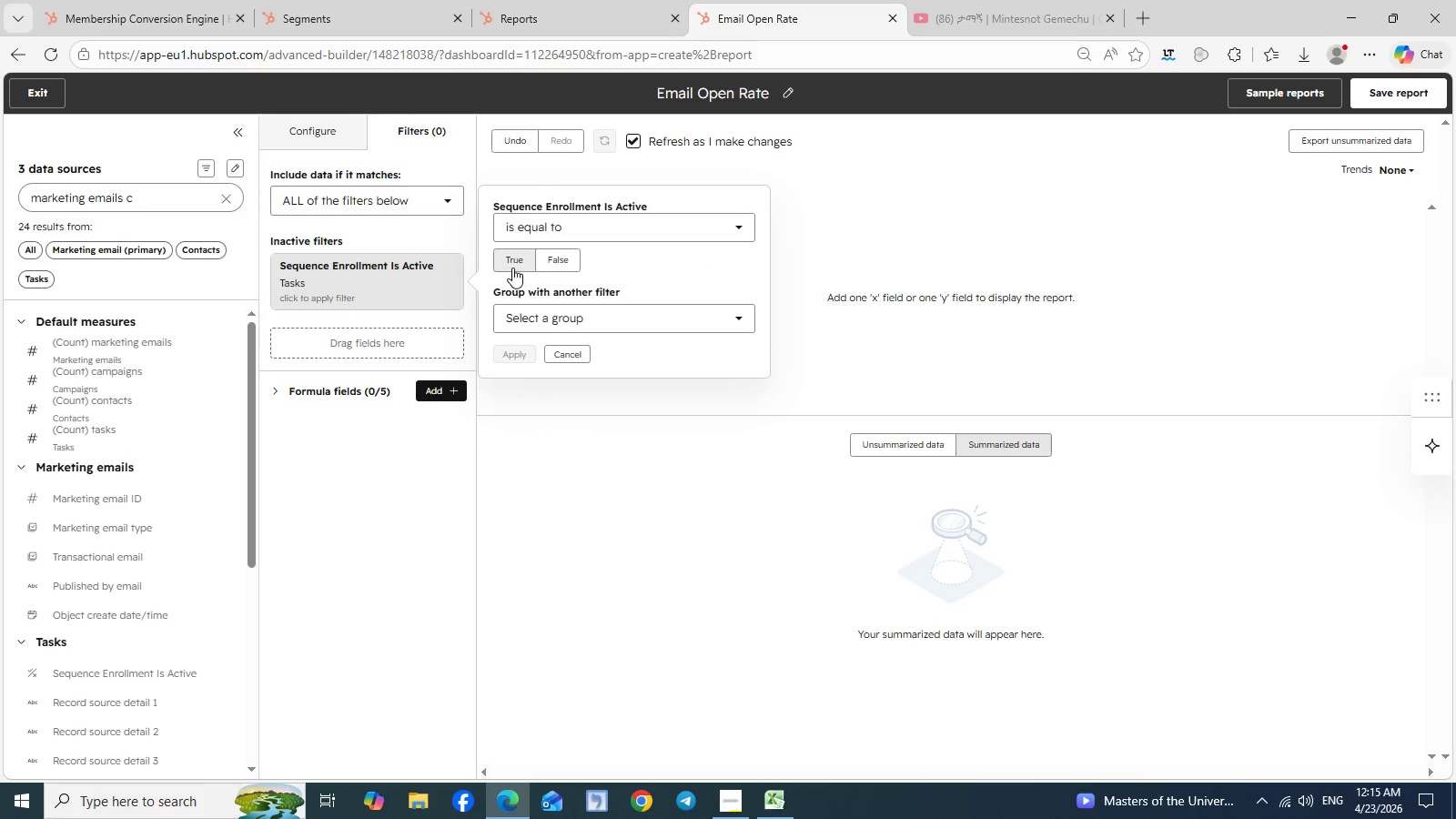 
left_click([512, 268])
 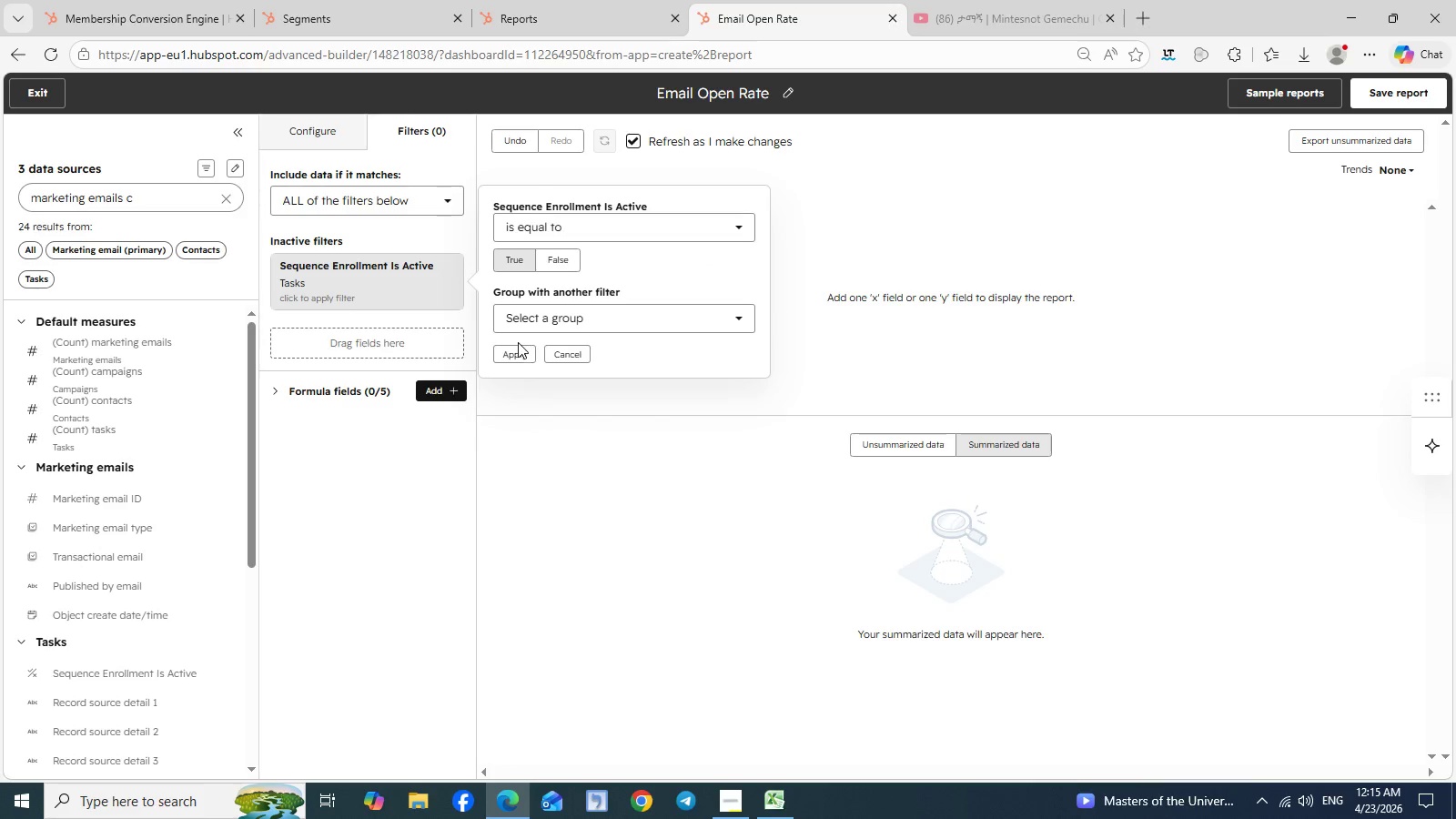 
left_click([517, 345])
 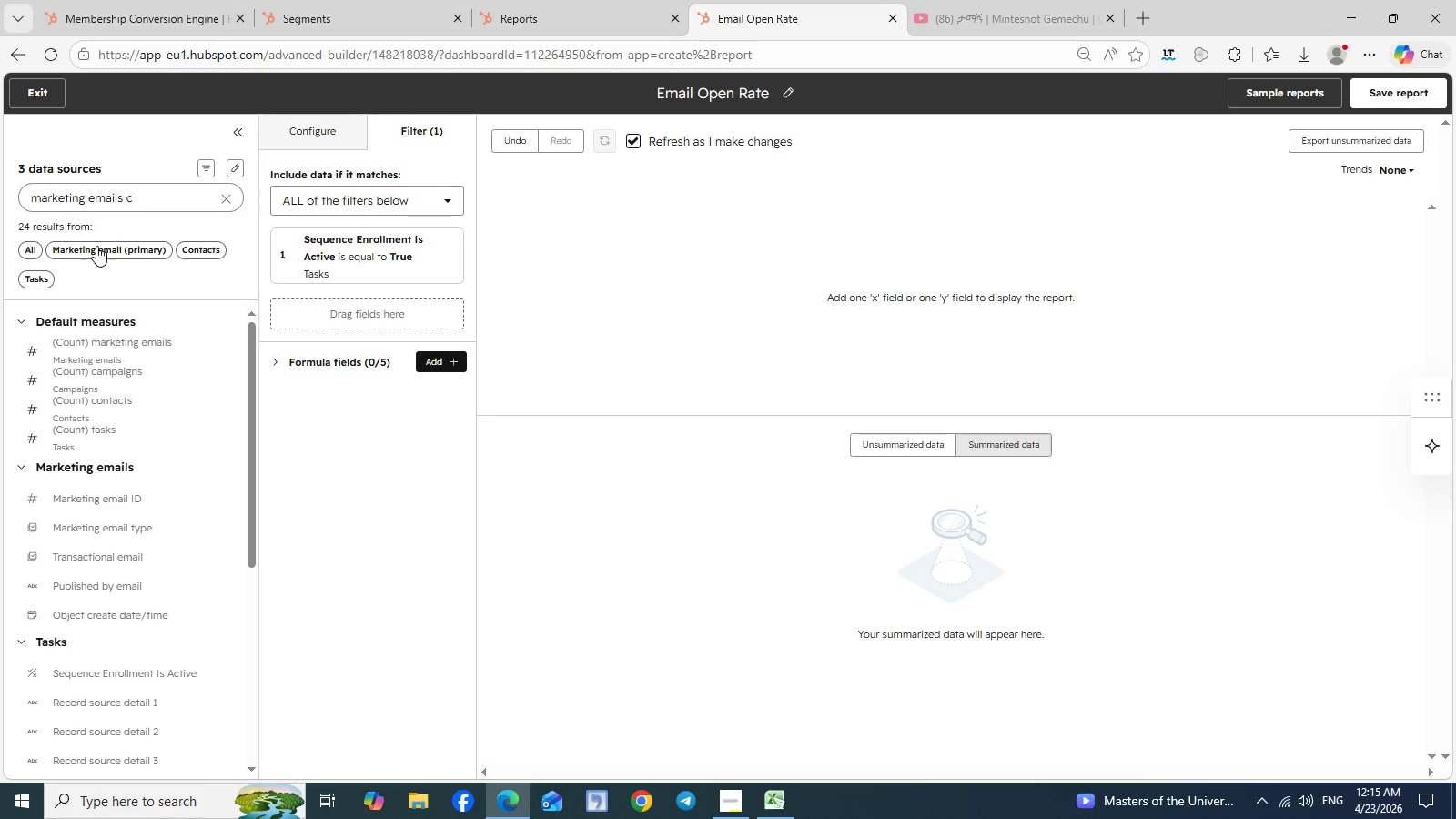 
wait(6.67)
 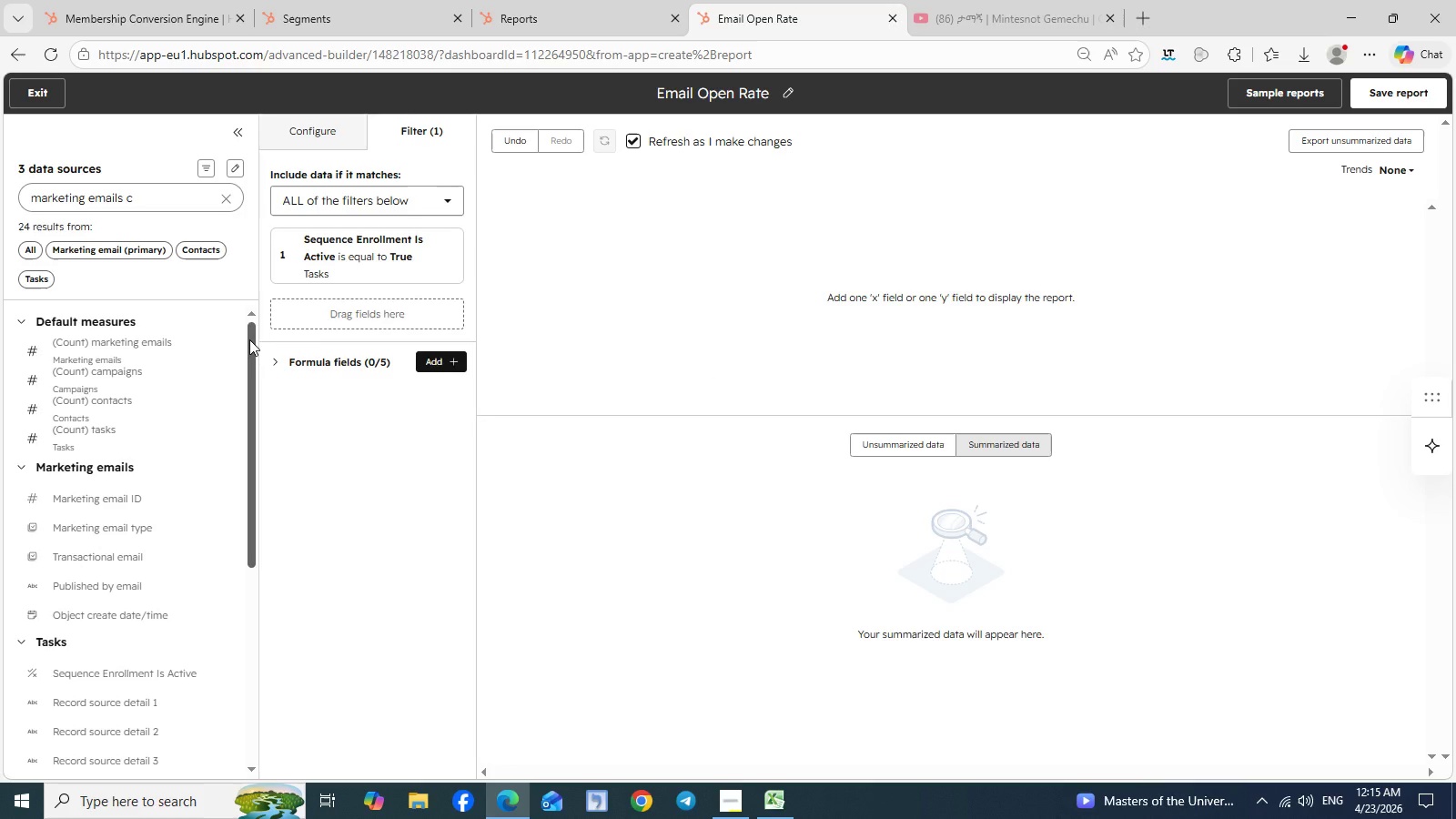 
left_click([233, 202])
 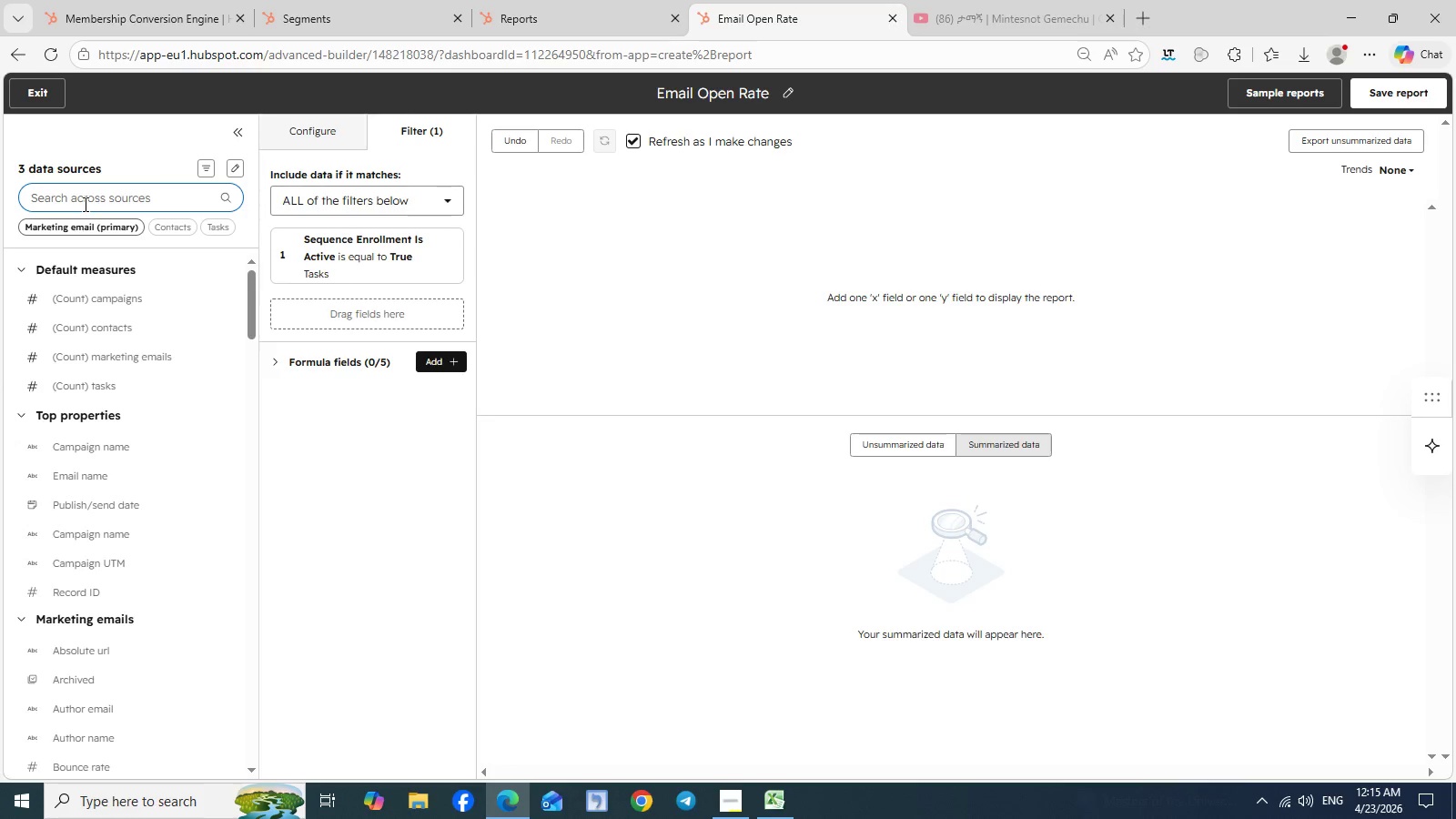 
type(email)
key(Backspace)
key(Backspace)
key(Backspace)
key(Backspace)
key(Backspace)
key(Backspace)
type(seg)
 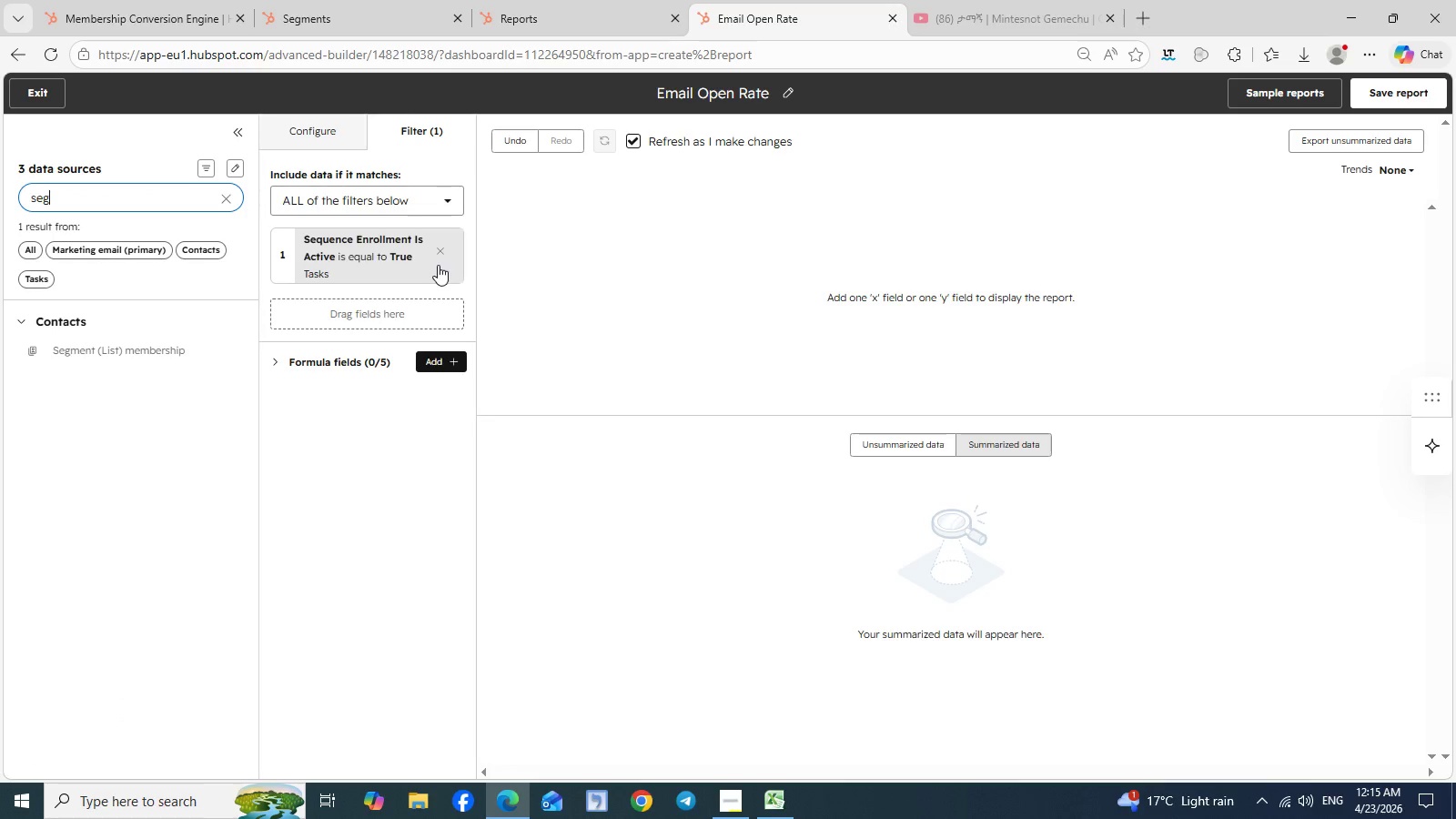 
left_click([438, 253])
 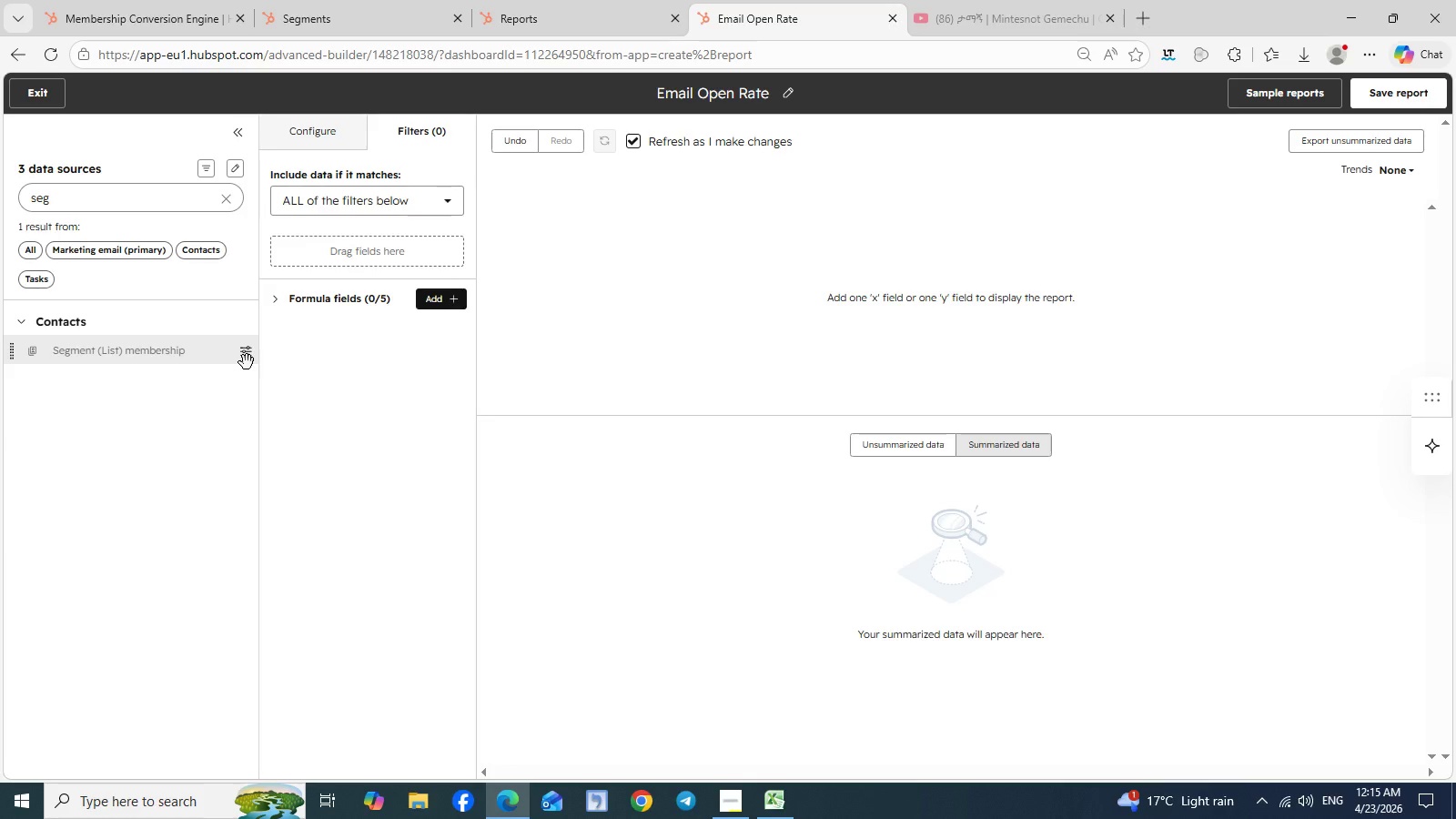 
left_click([247, 362])
 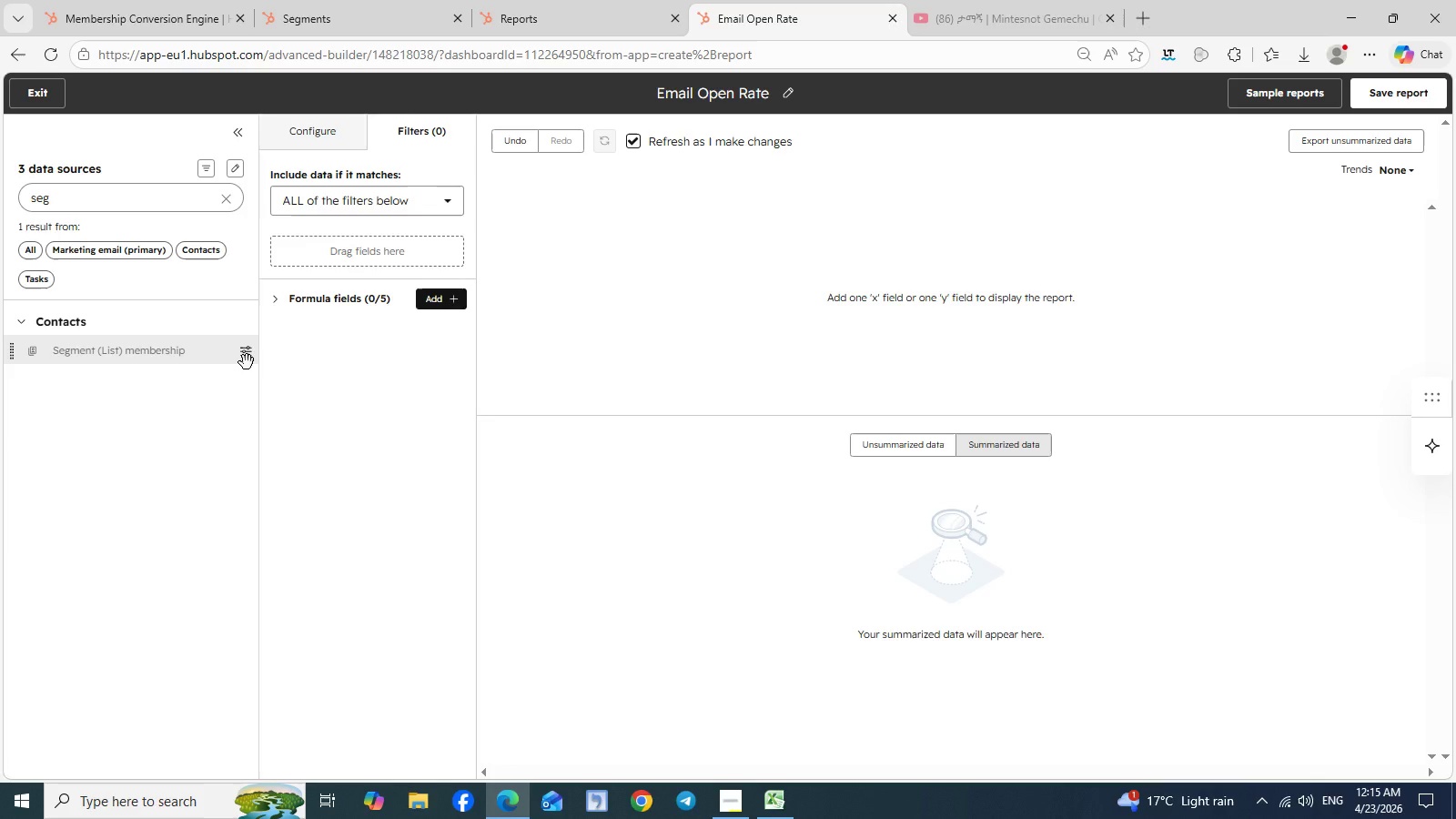 
left_click([247, 362])
 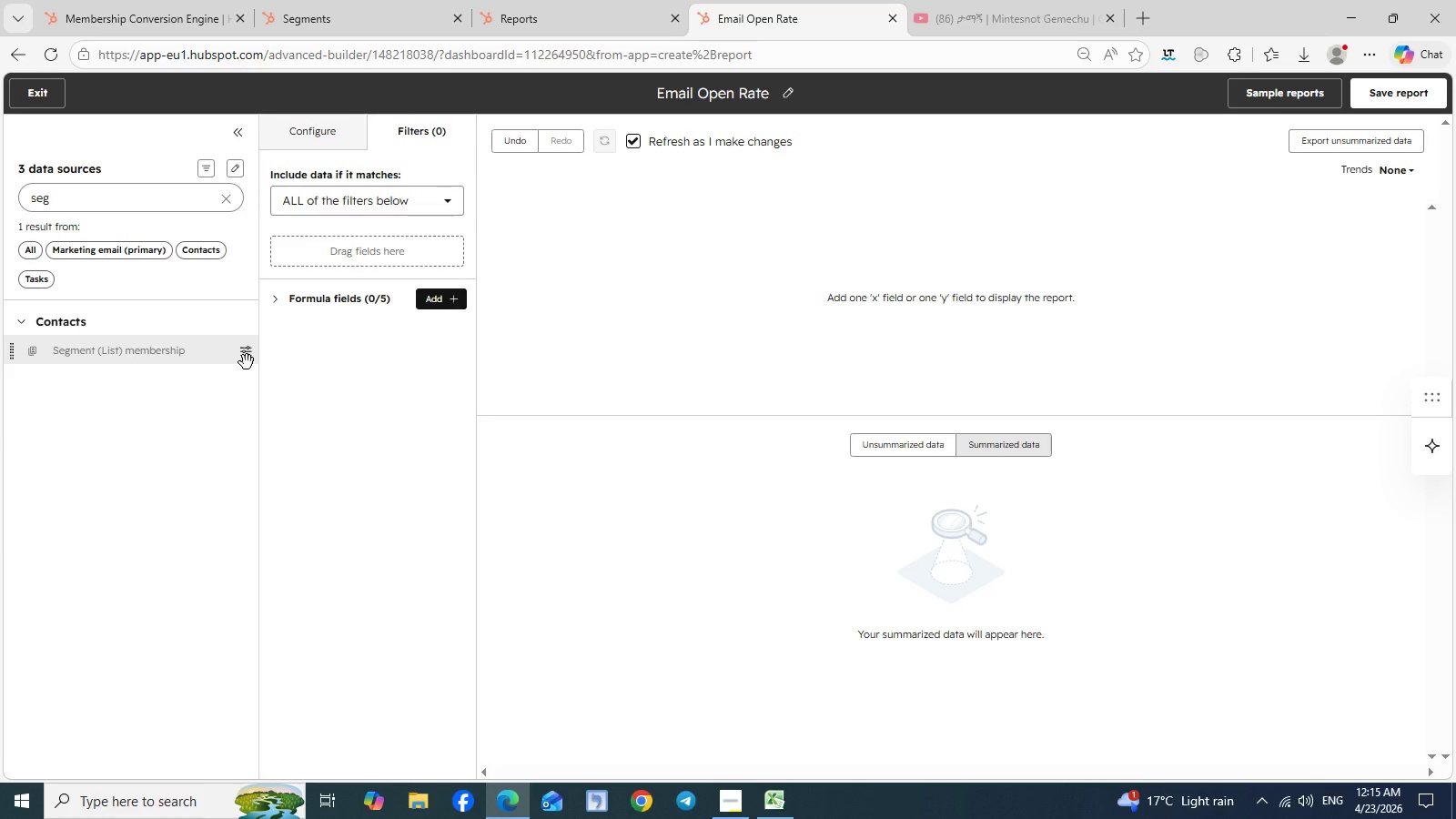 
left_click([247, 362])
 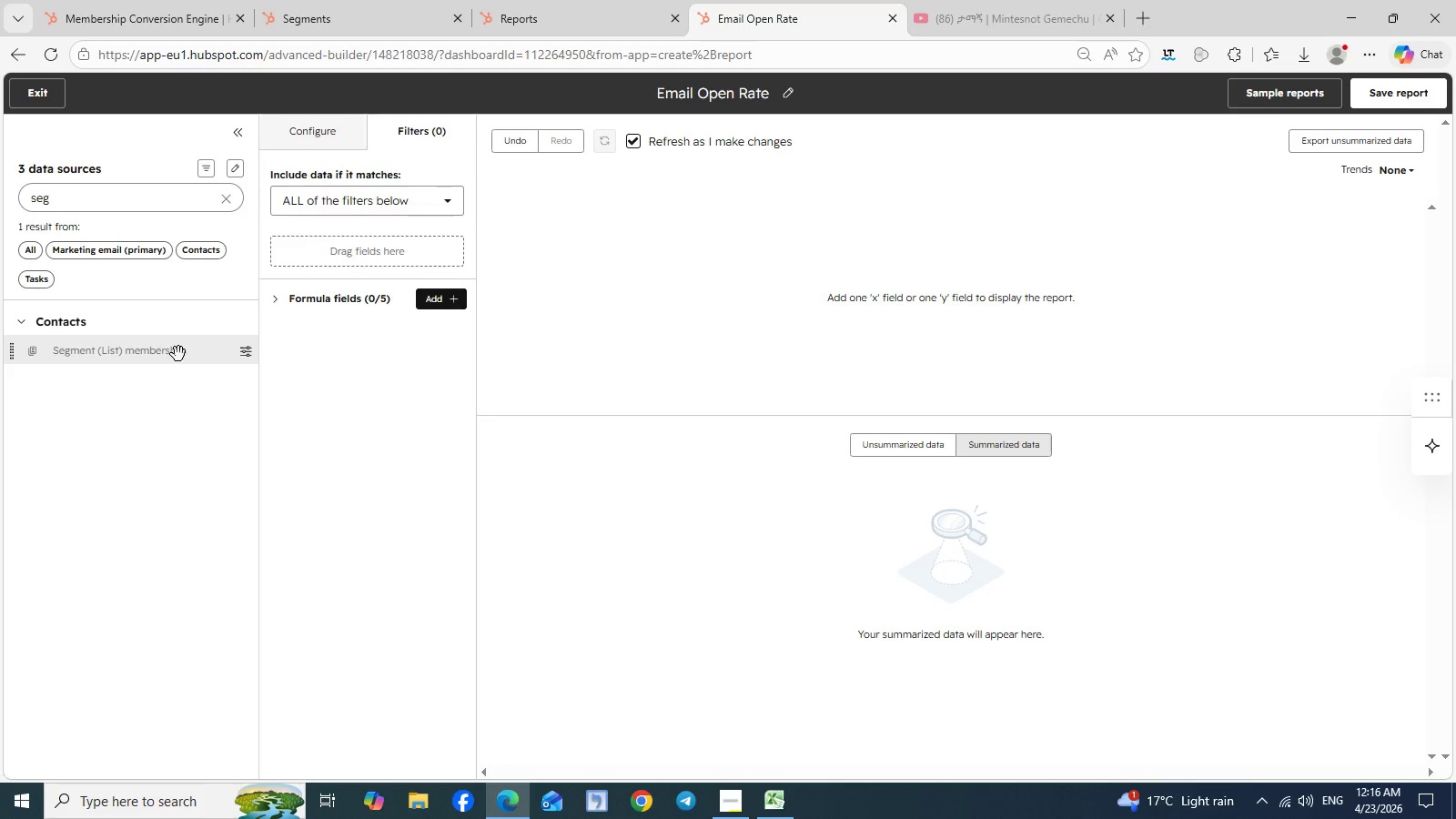 
left_click([180, 356])
 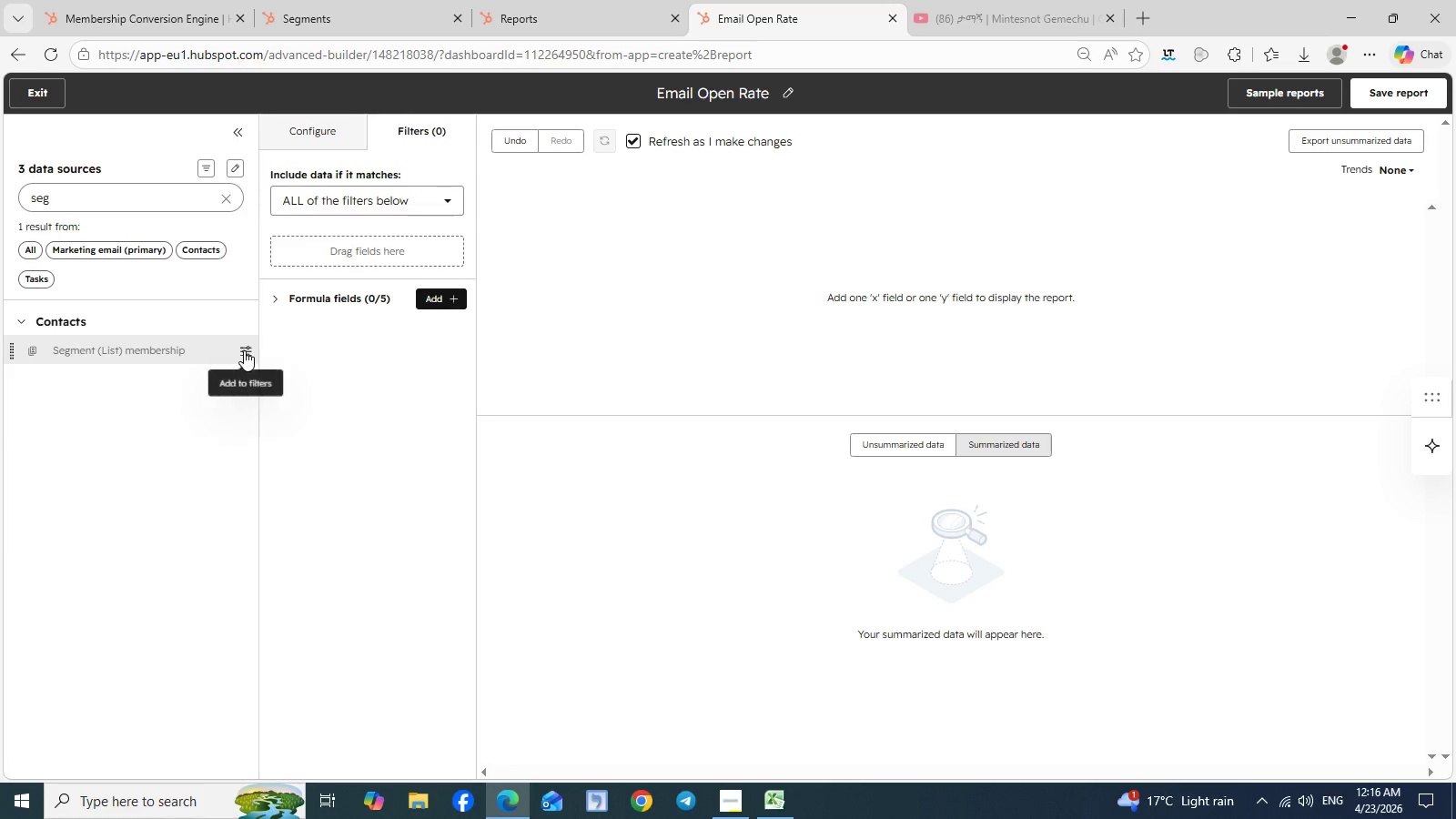 
left_click([244, 350])
 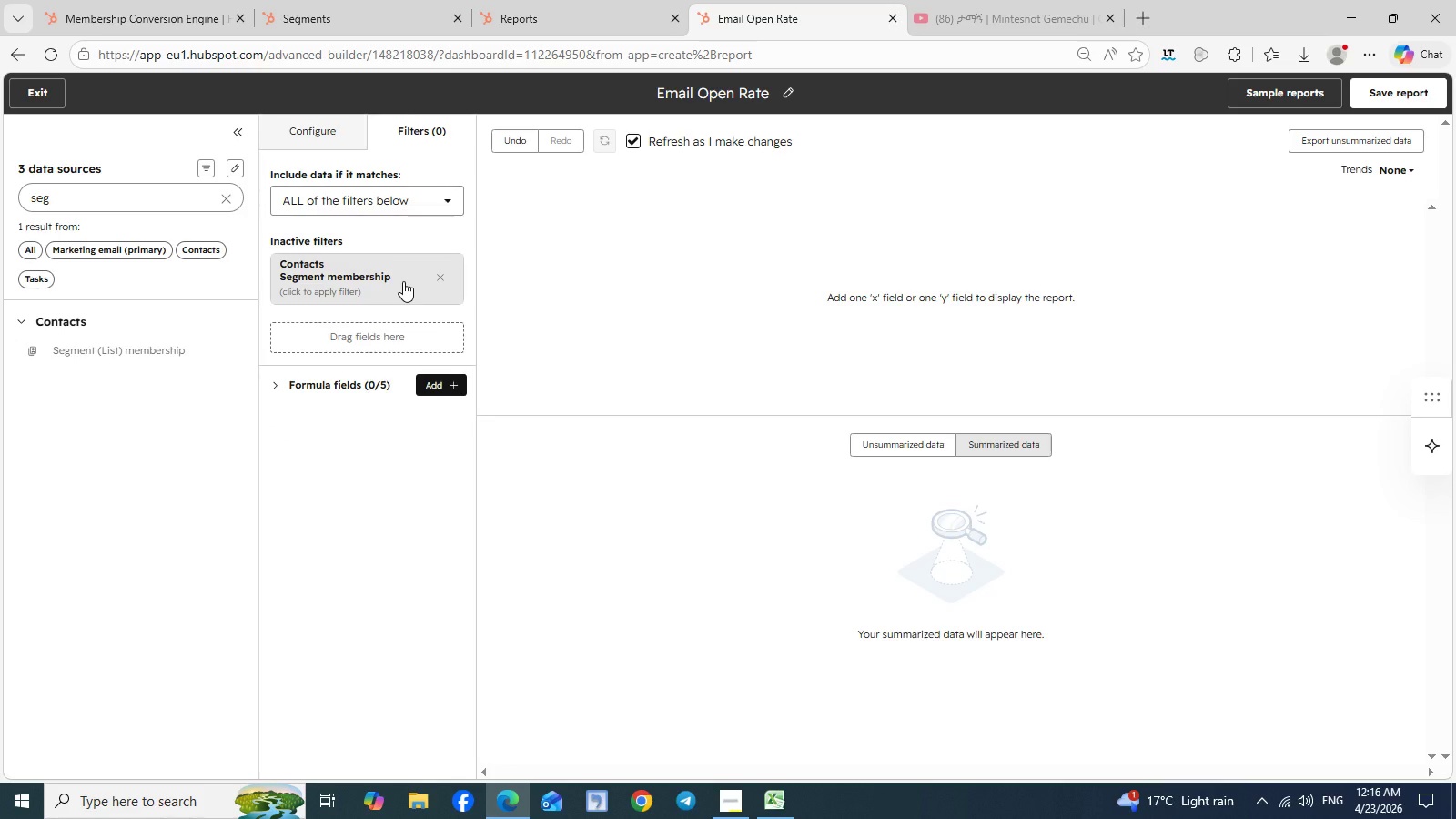 
left_click([403, 281])
 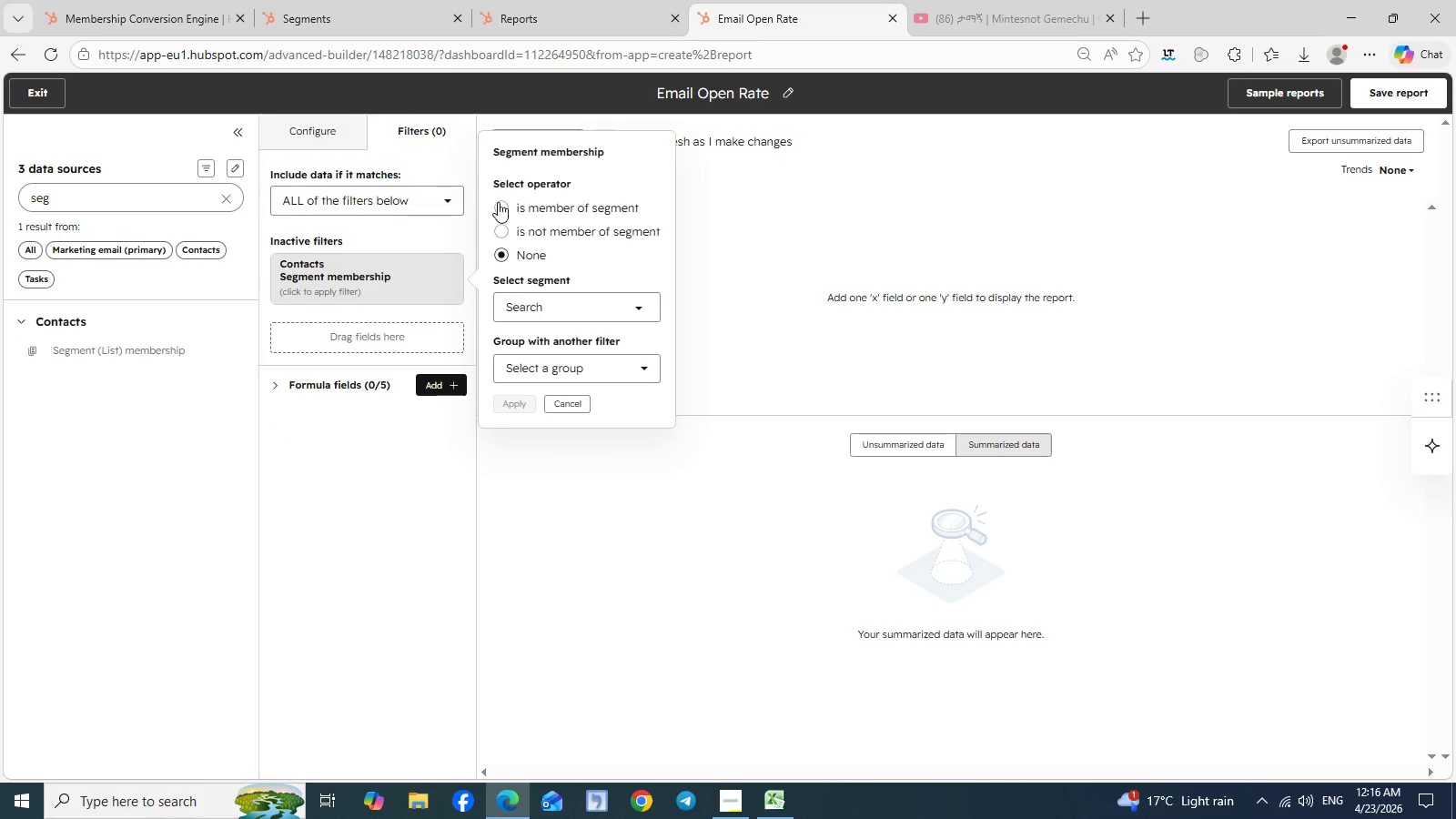 
left_click([500, 207])
 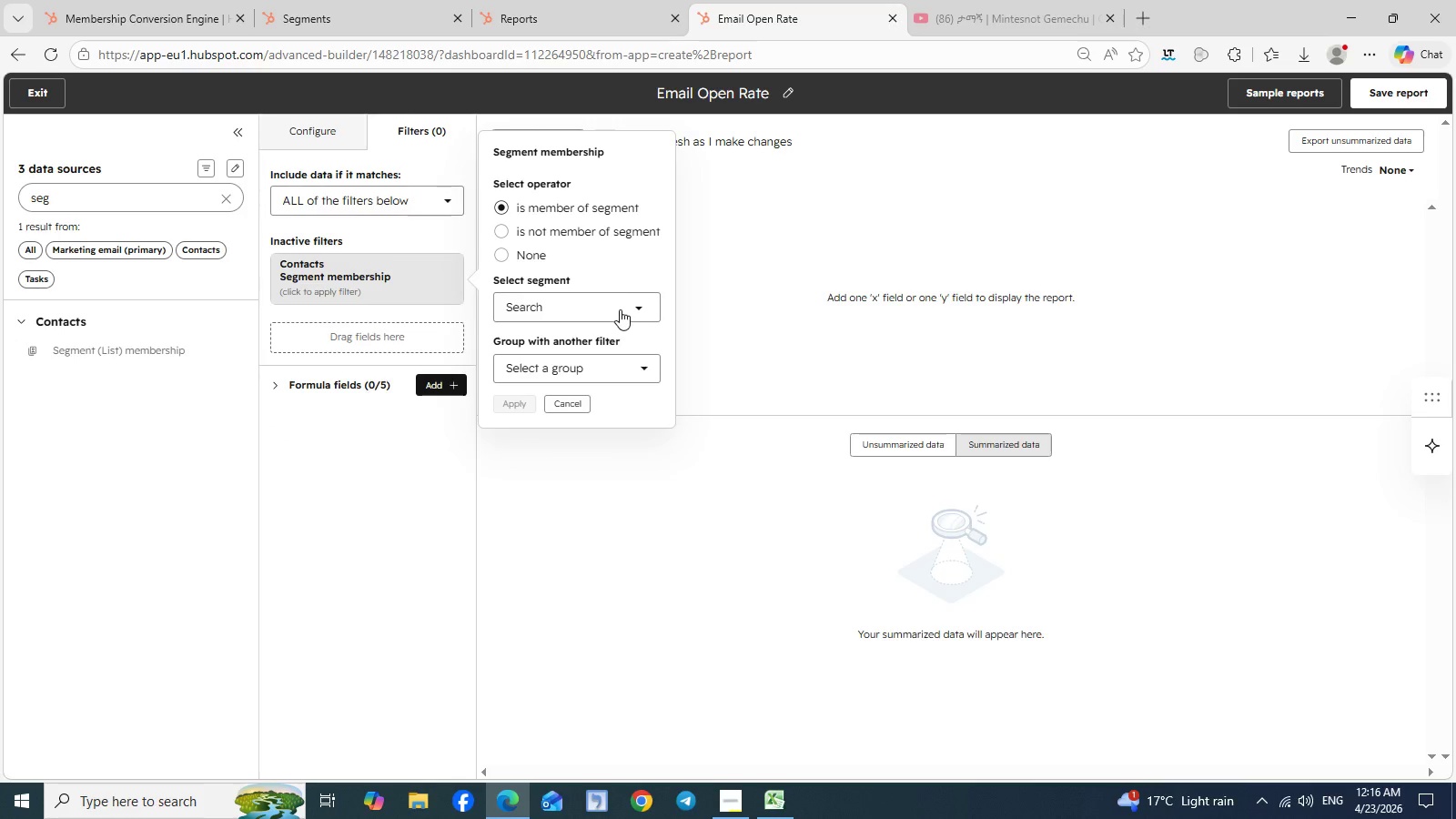 
left_click([620, 309])
 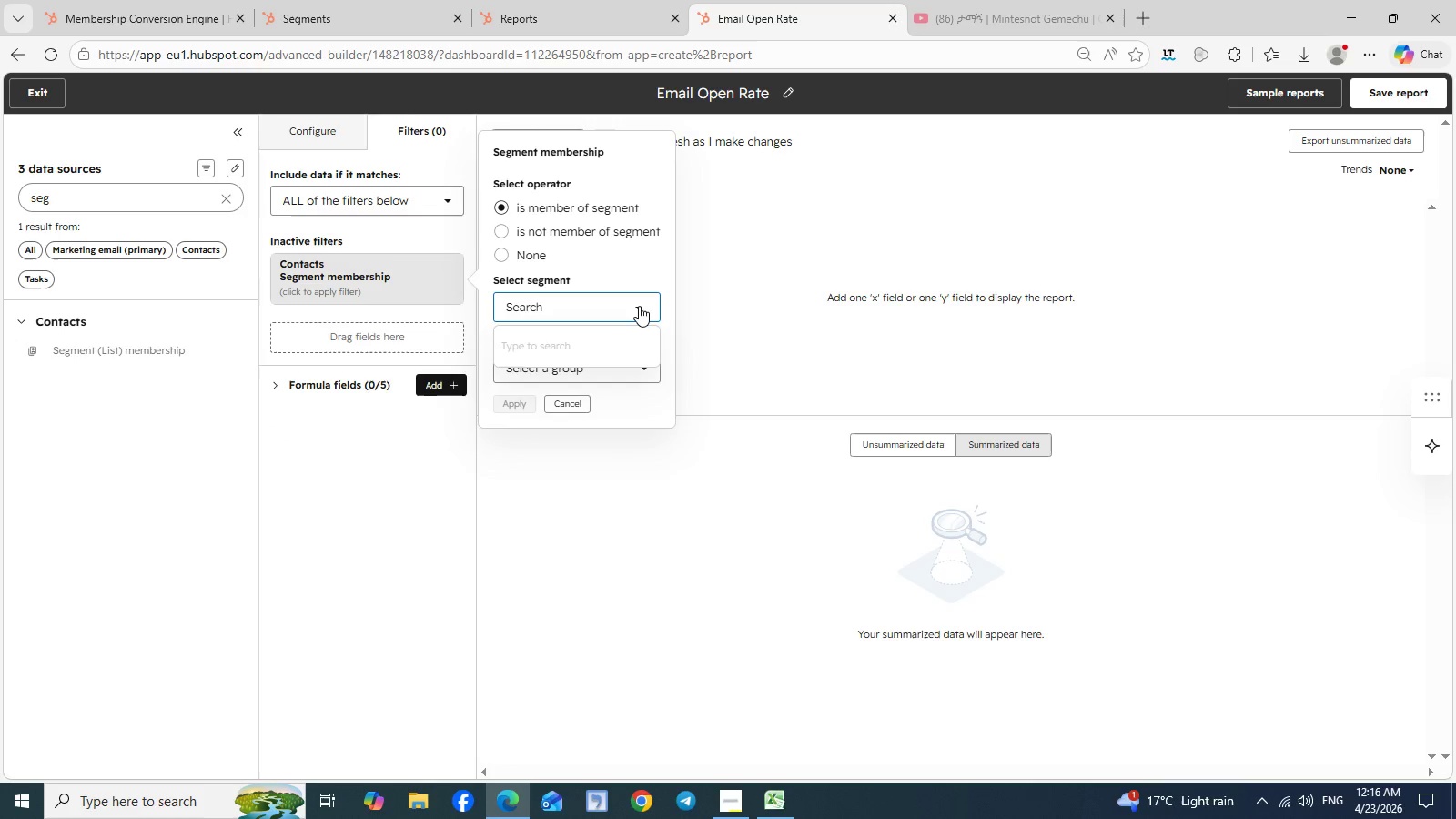 
left_click([639, 306])
 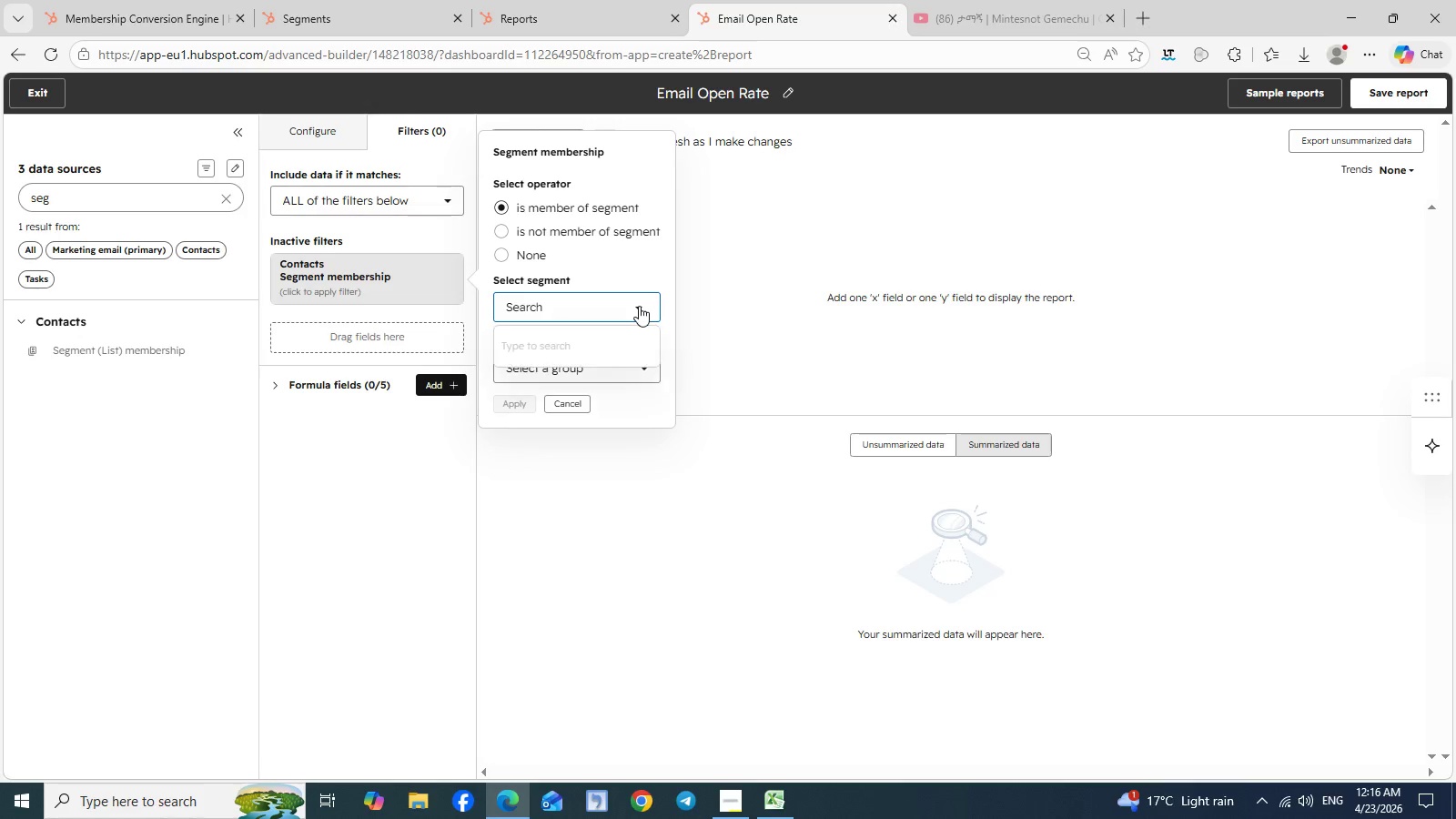 
left_click([639, 306])
 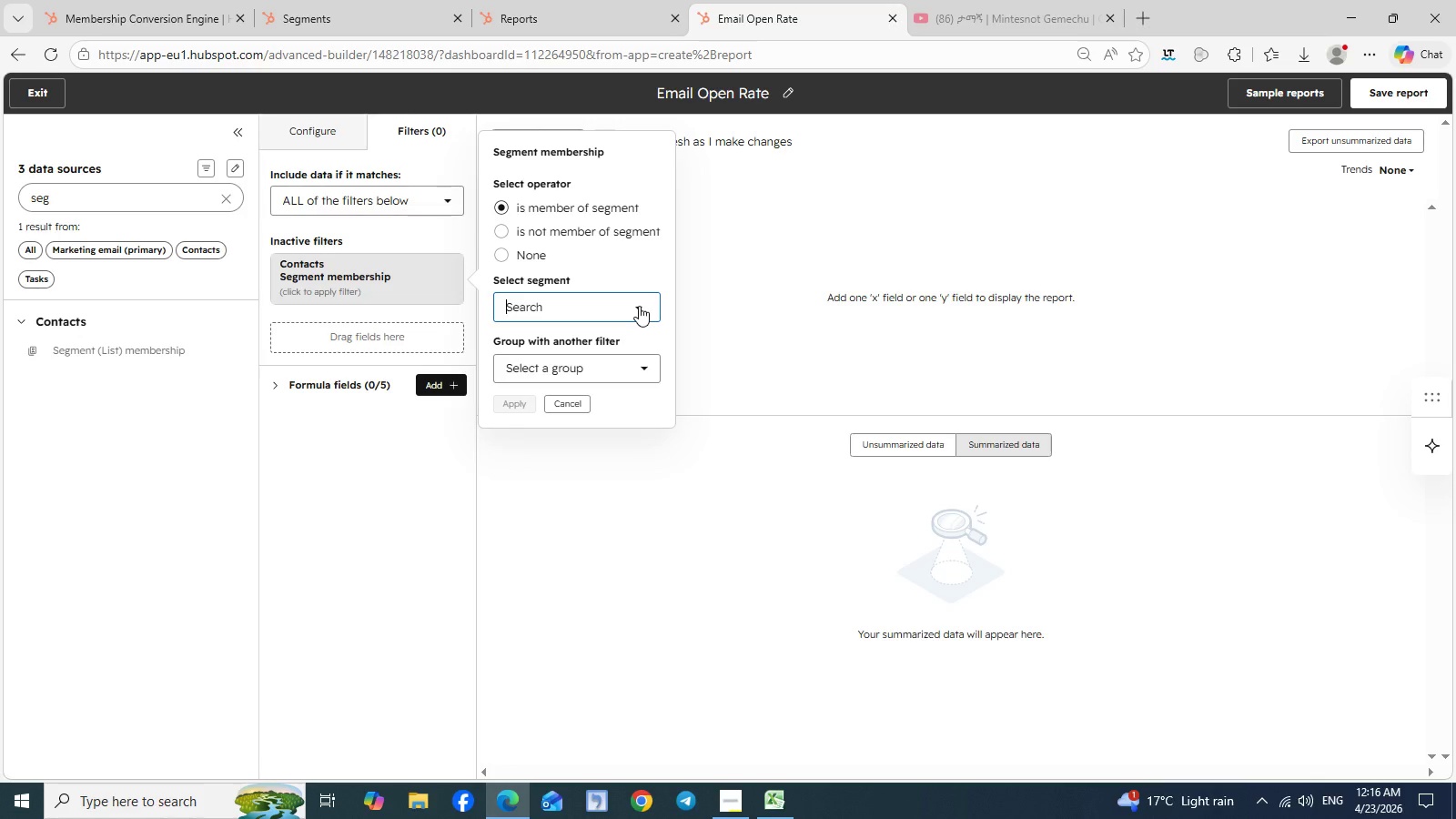 
left_click([639, 306])
 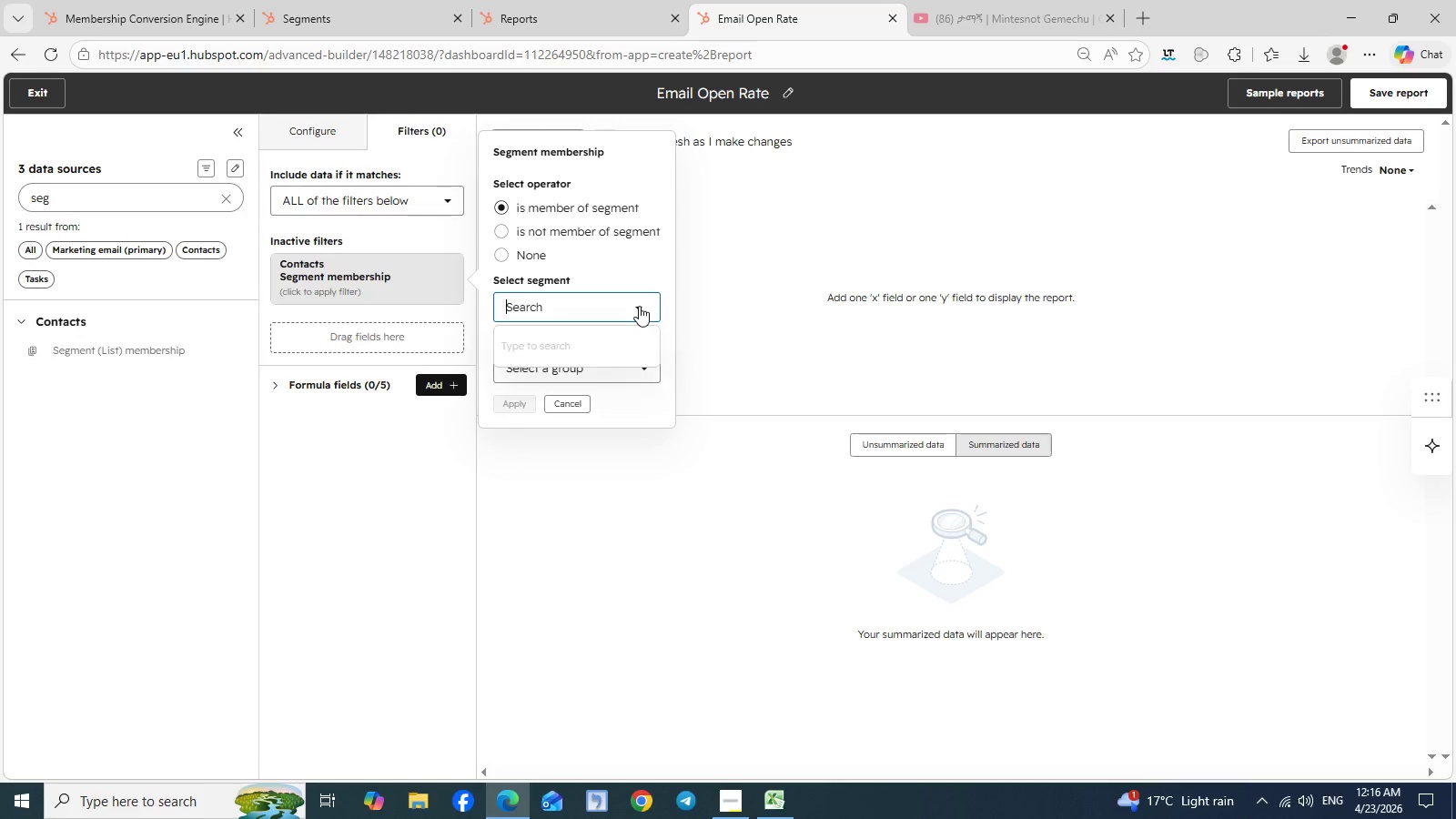 
left_click([639, 306])
 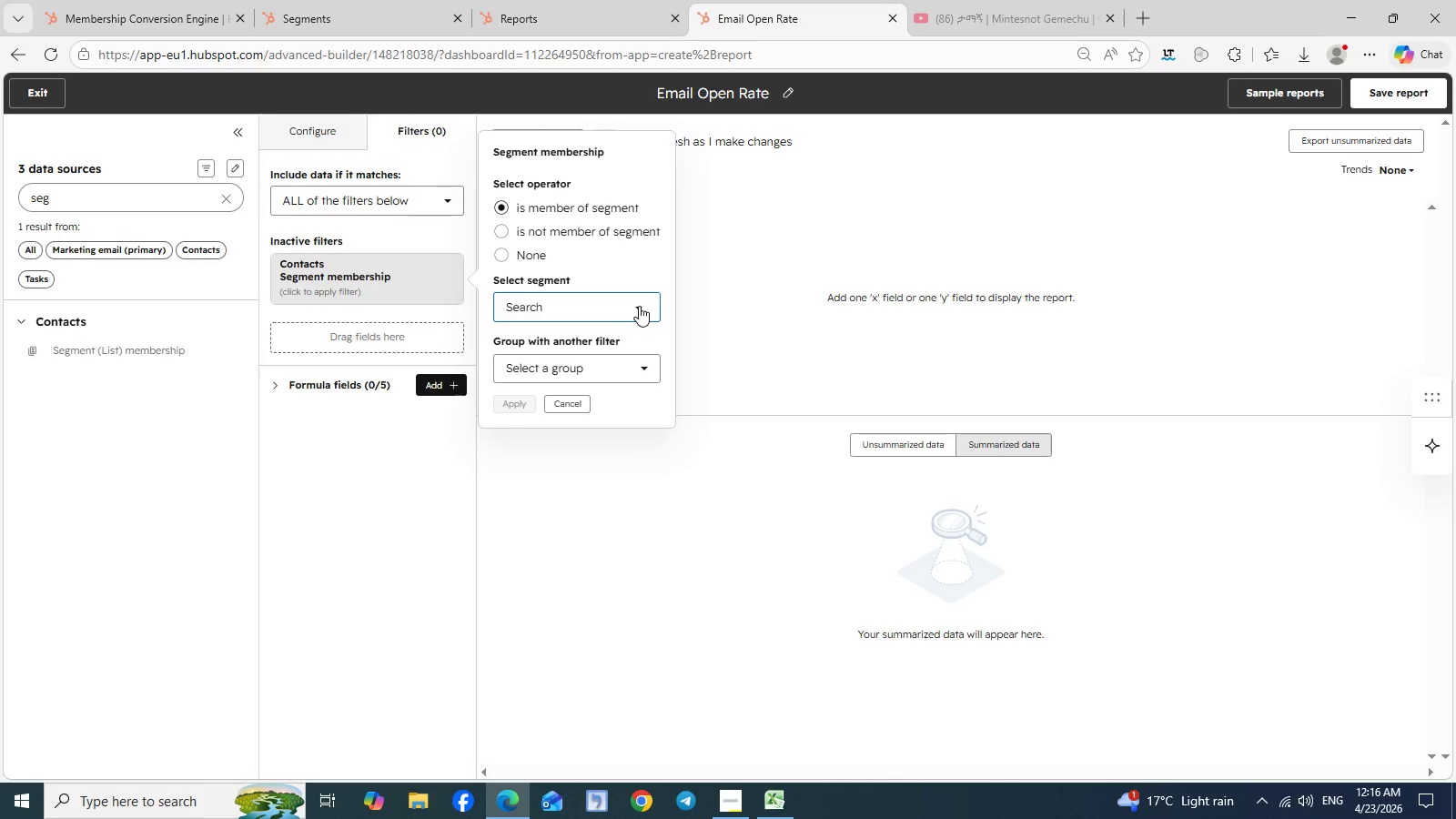 
left_click([639, 306])
 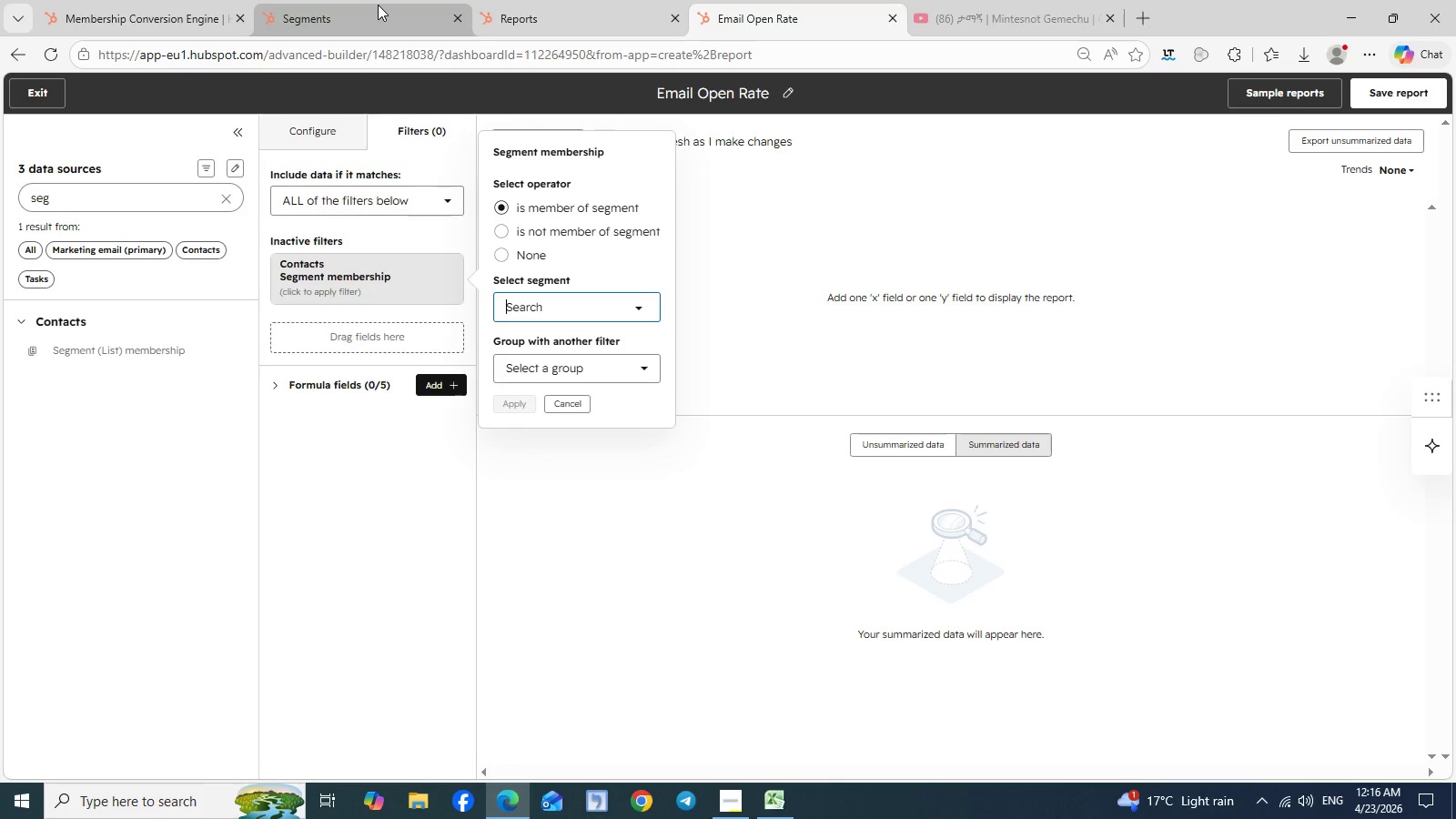 
left_click([378, 5])
 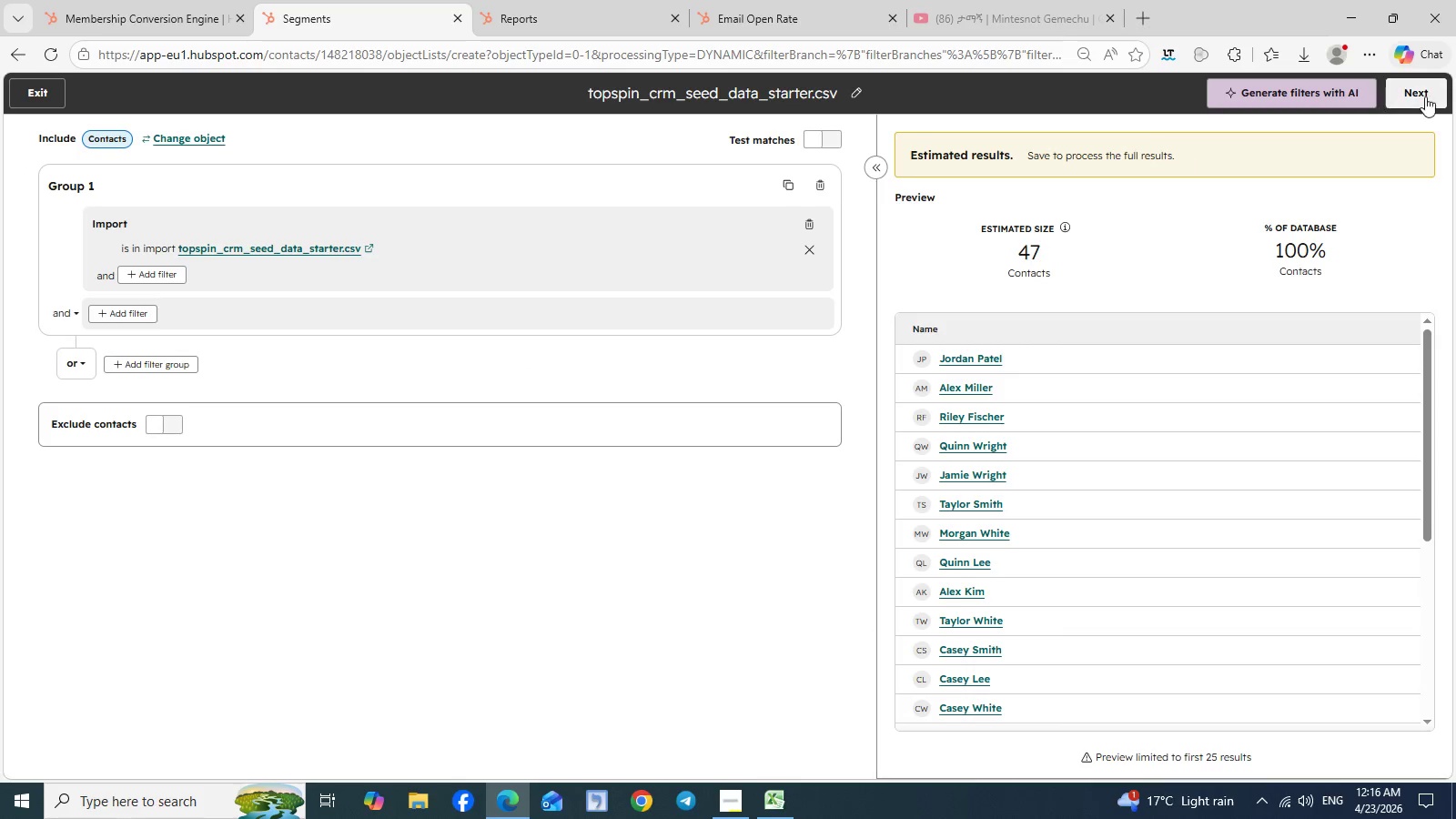 
left_click([1421, 96])
 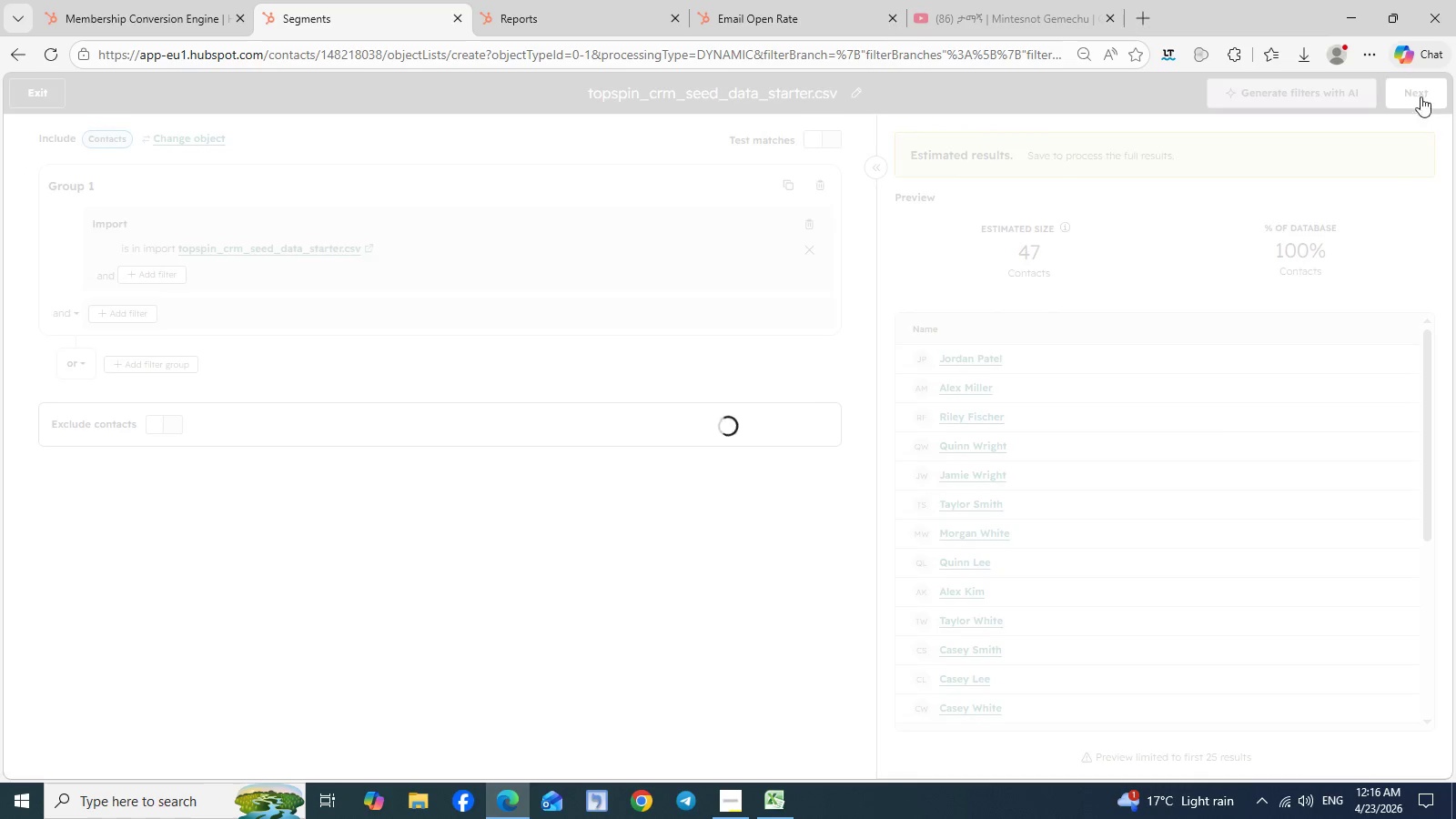 
mouse_move([1145, 249])
 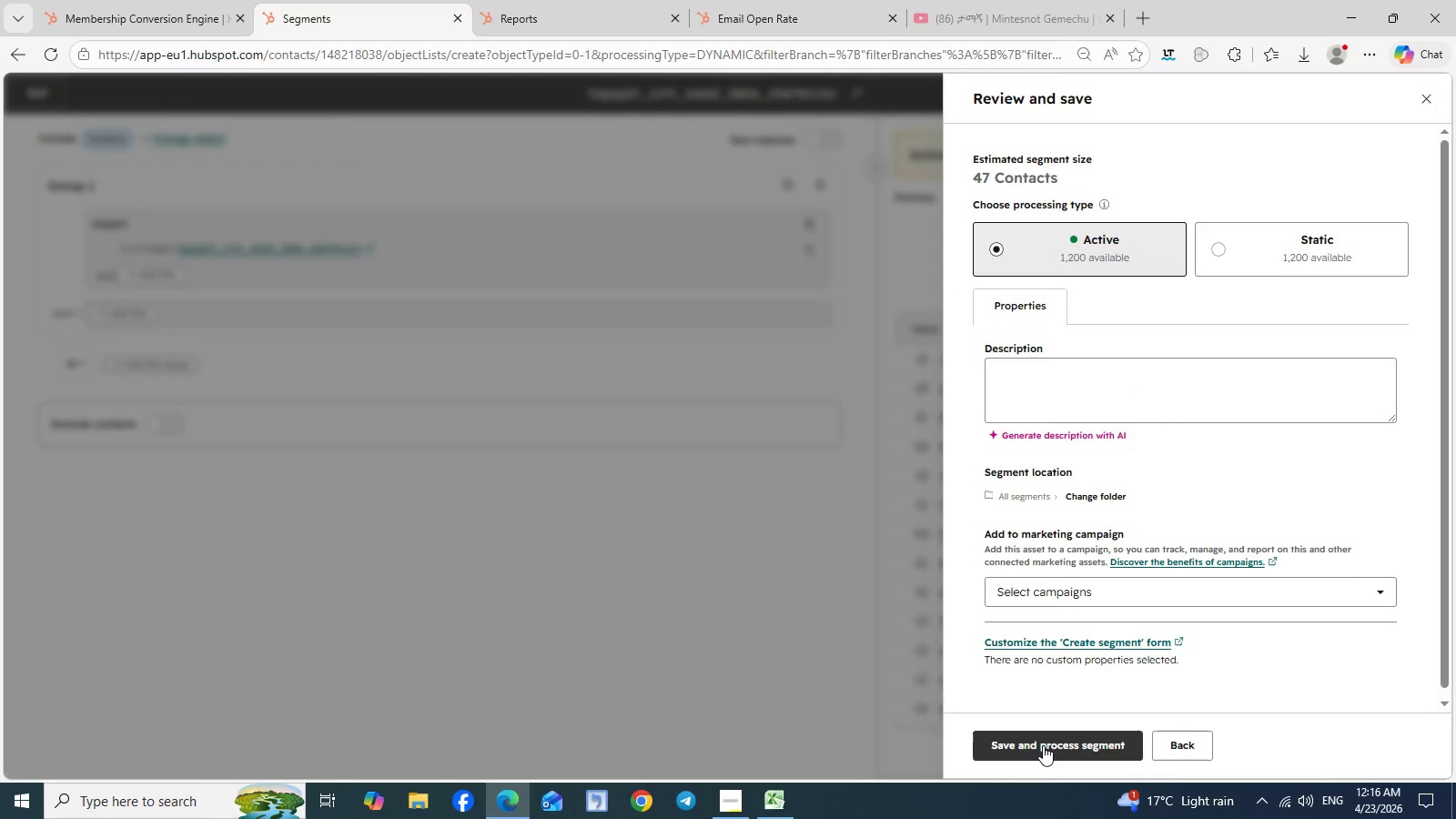 
left_click([1043, 745])
 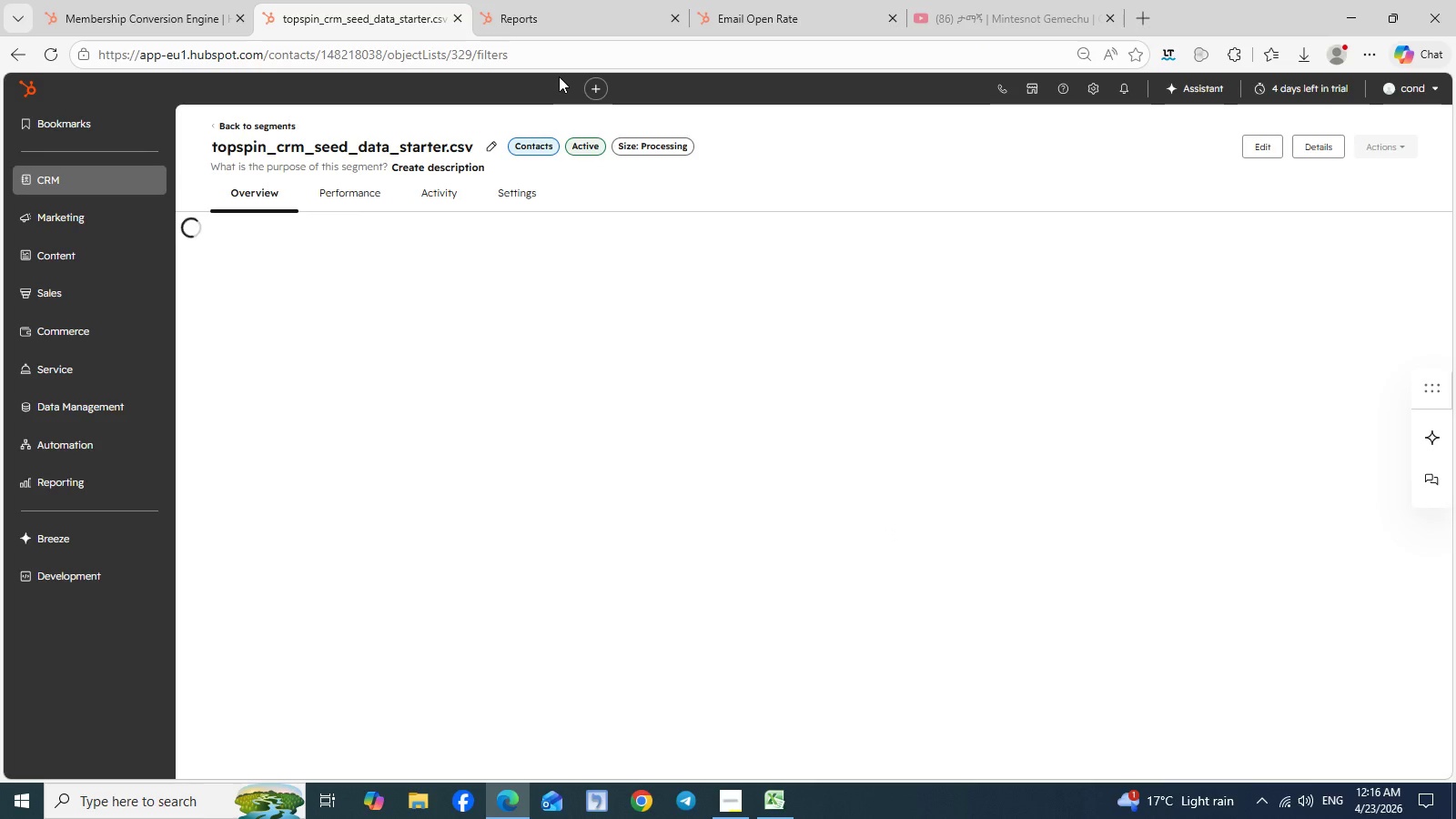 
wait(6.68)
 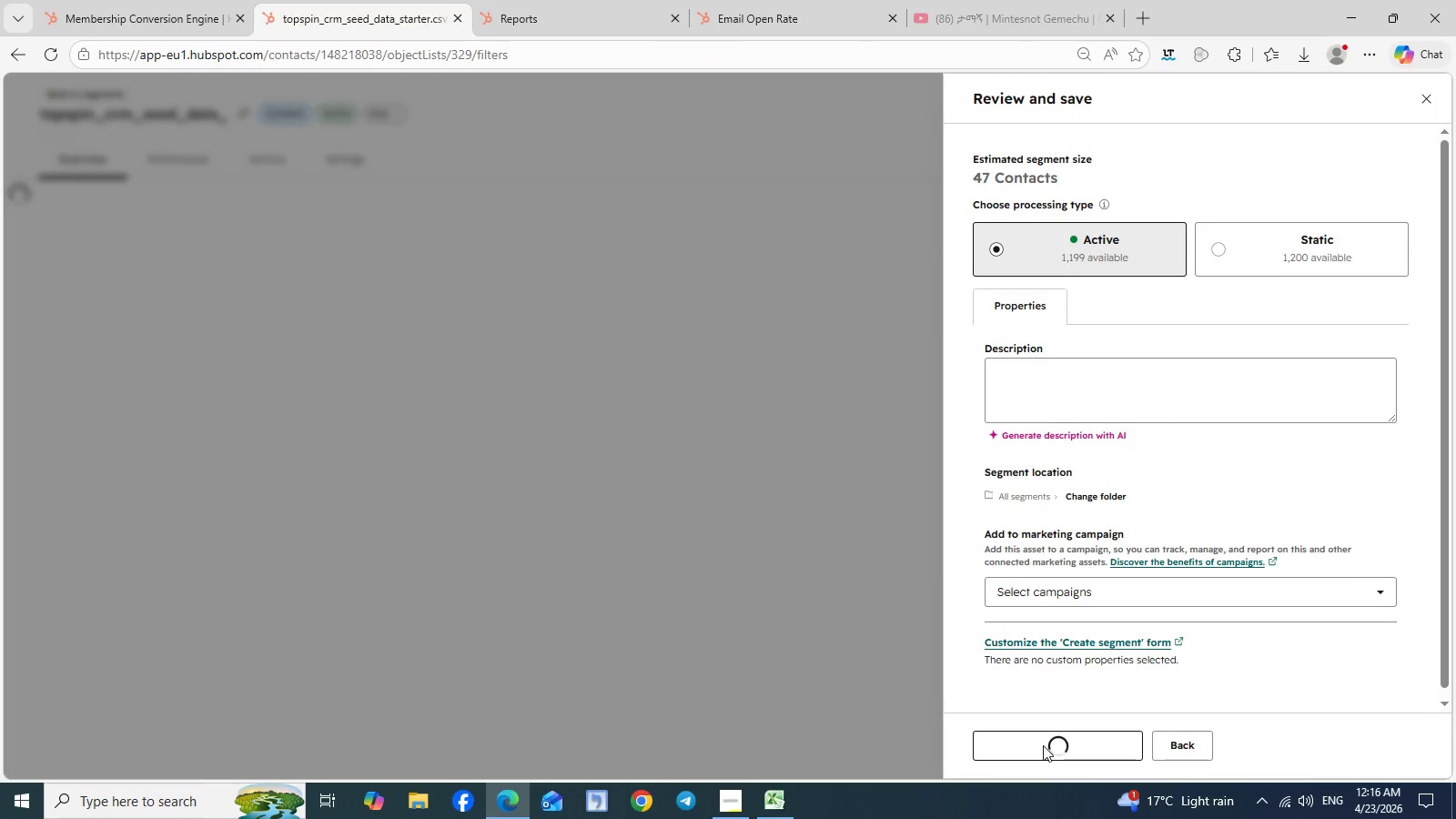 
mouse_move([708, 338])
 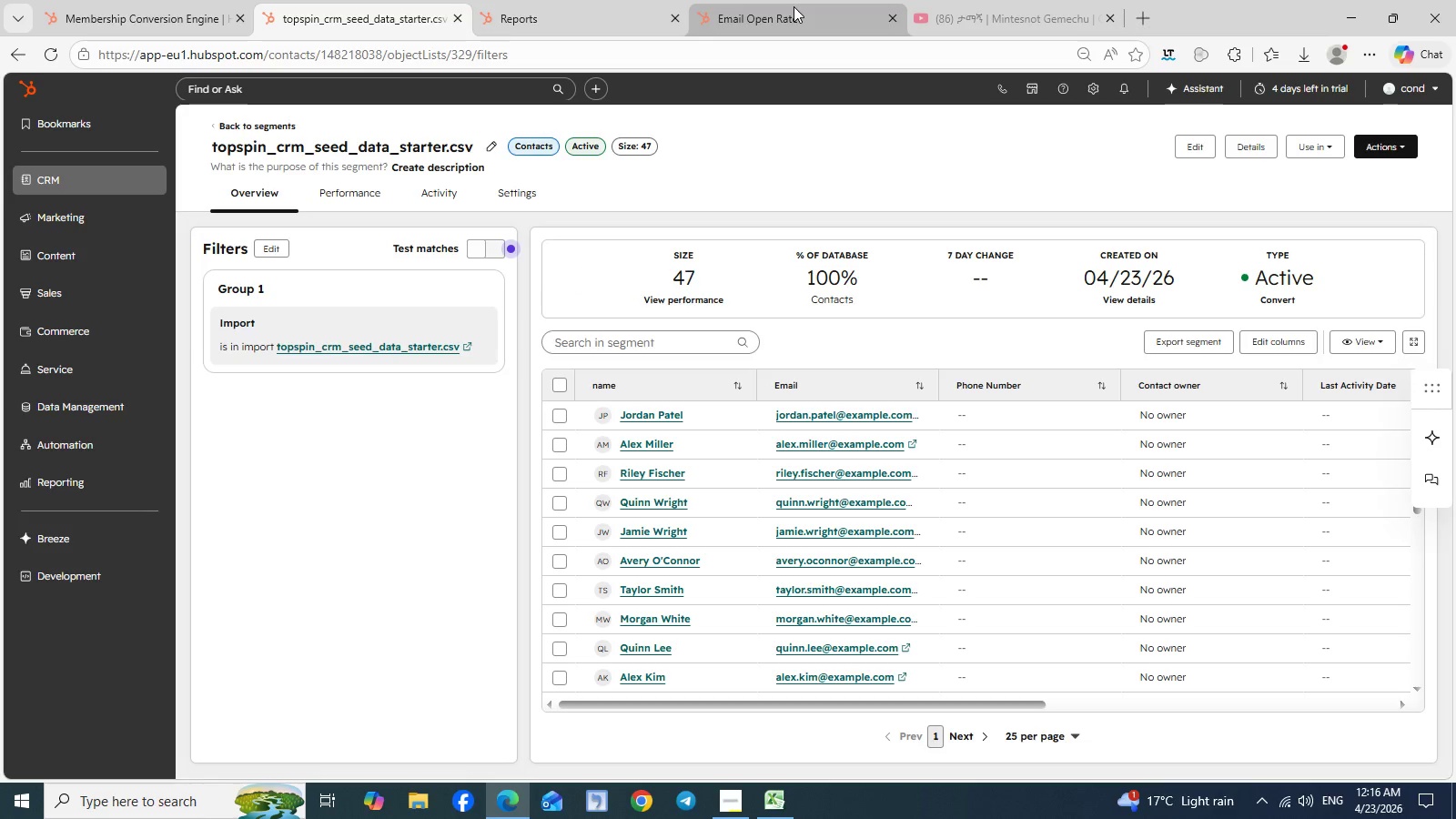 
left_click([794, 6])
 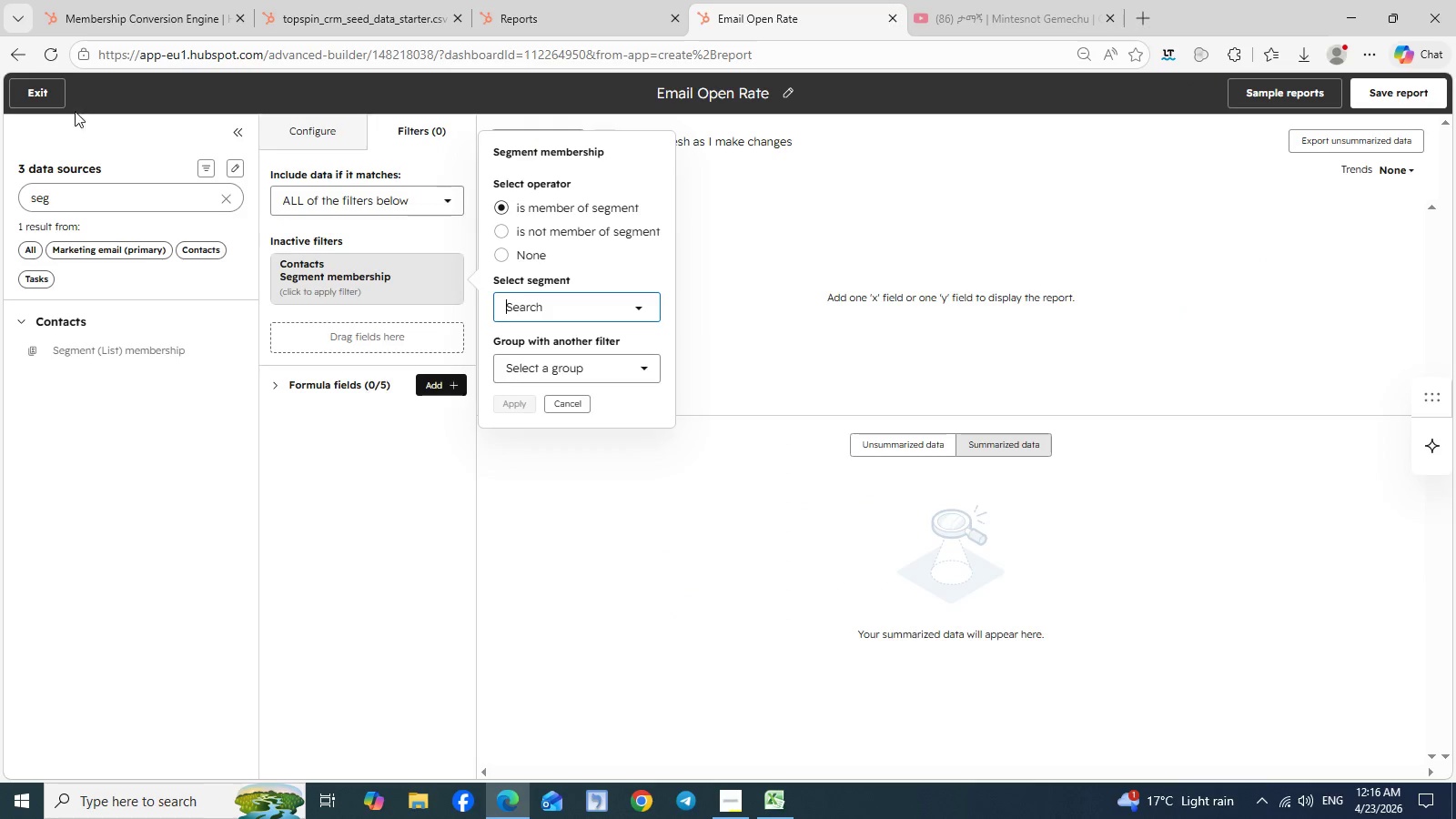 
left_click([47, 101])
 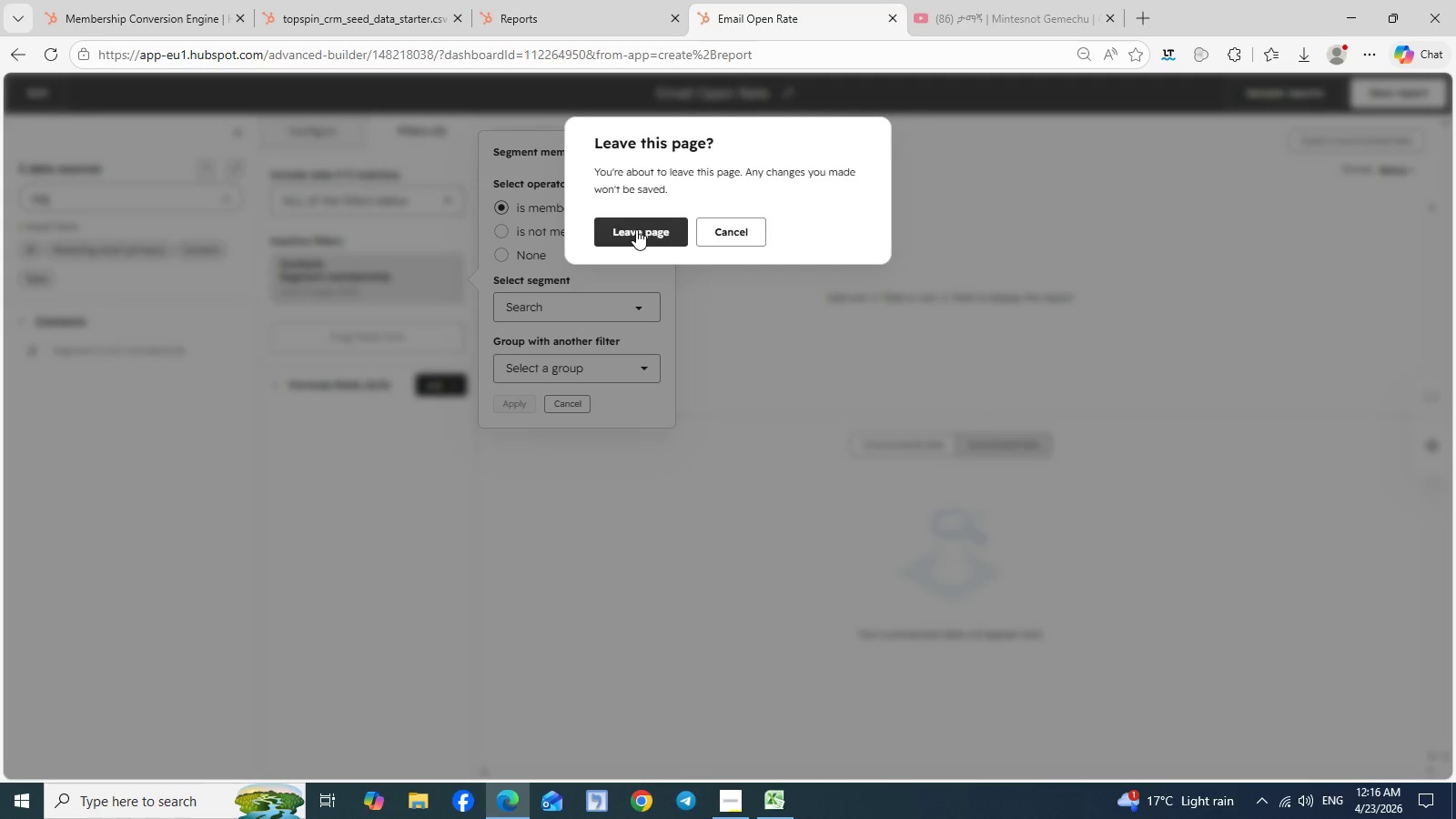 
left_click([638, 229])
 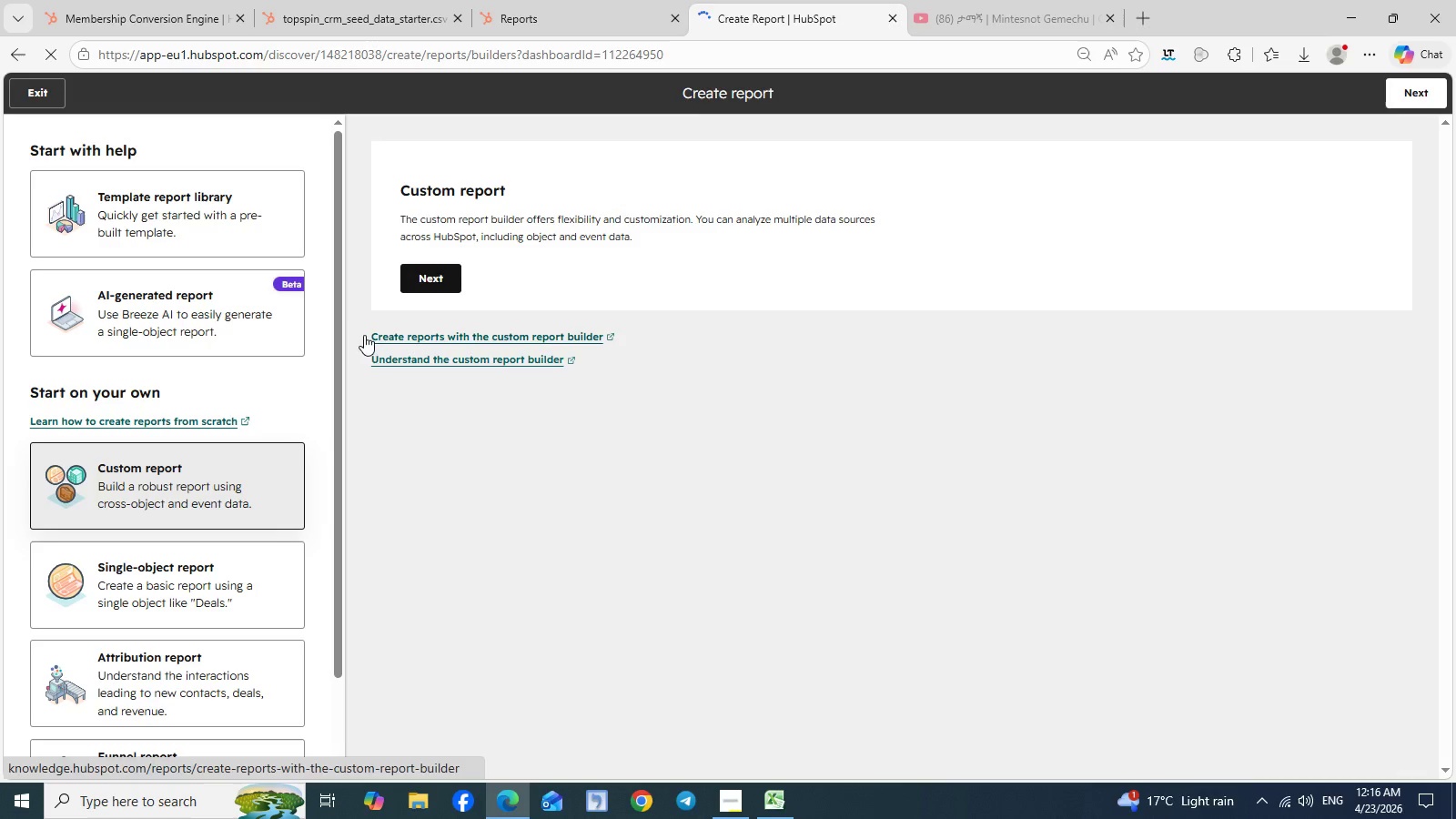 
left_click([429, 278])
 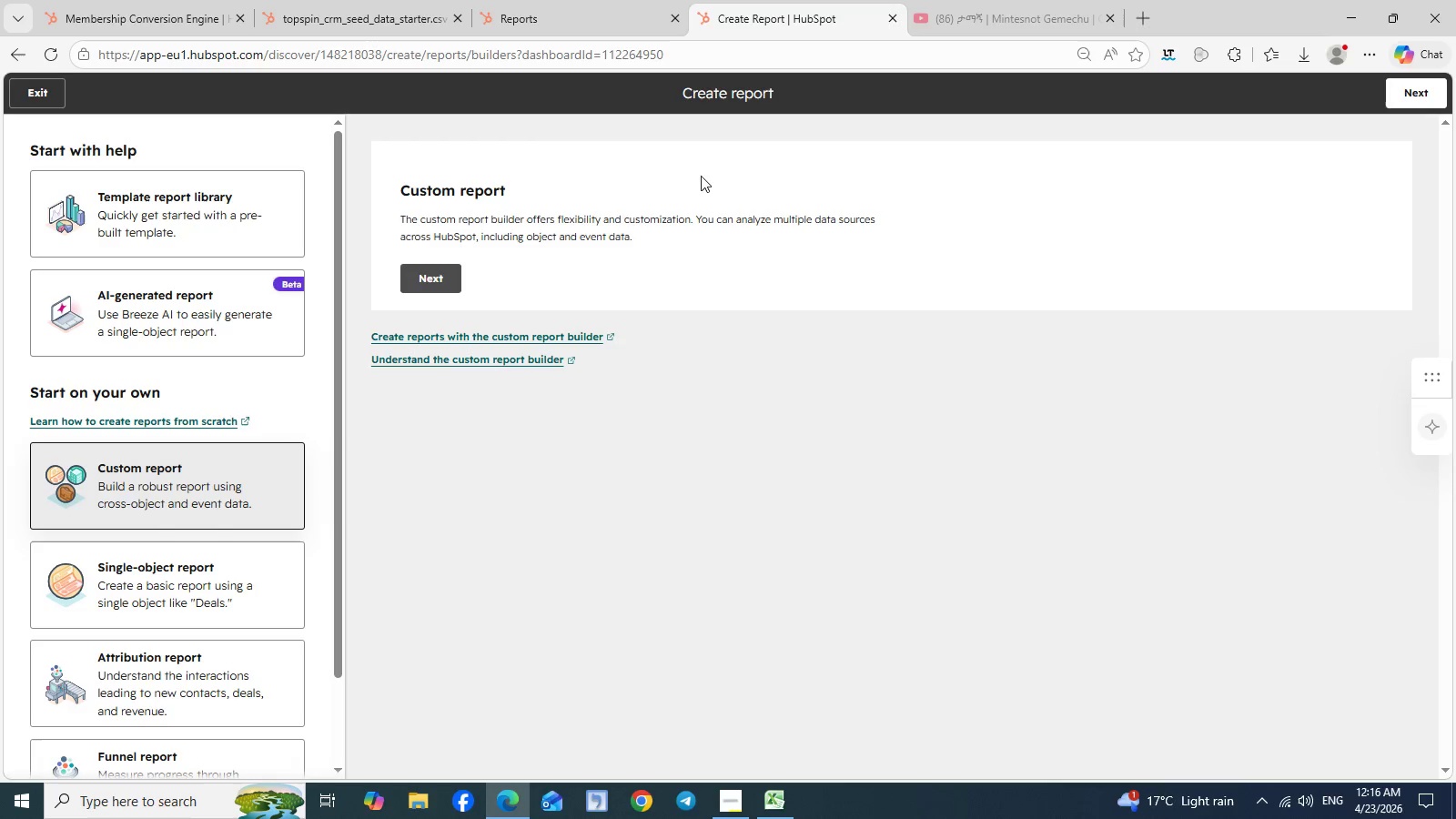 
wait(6.89)
 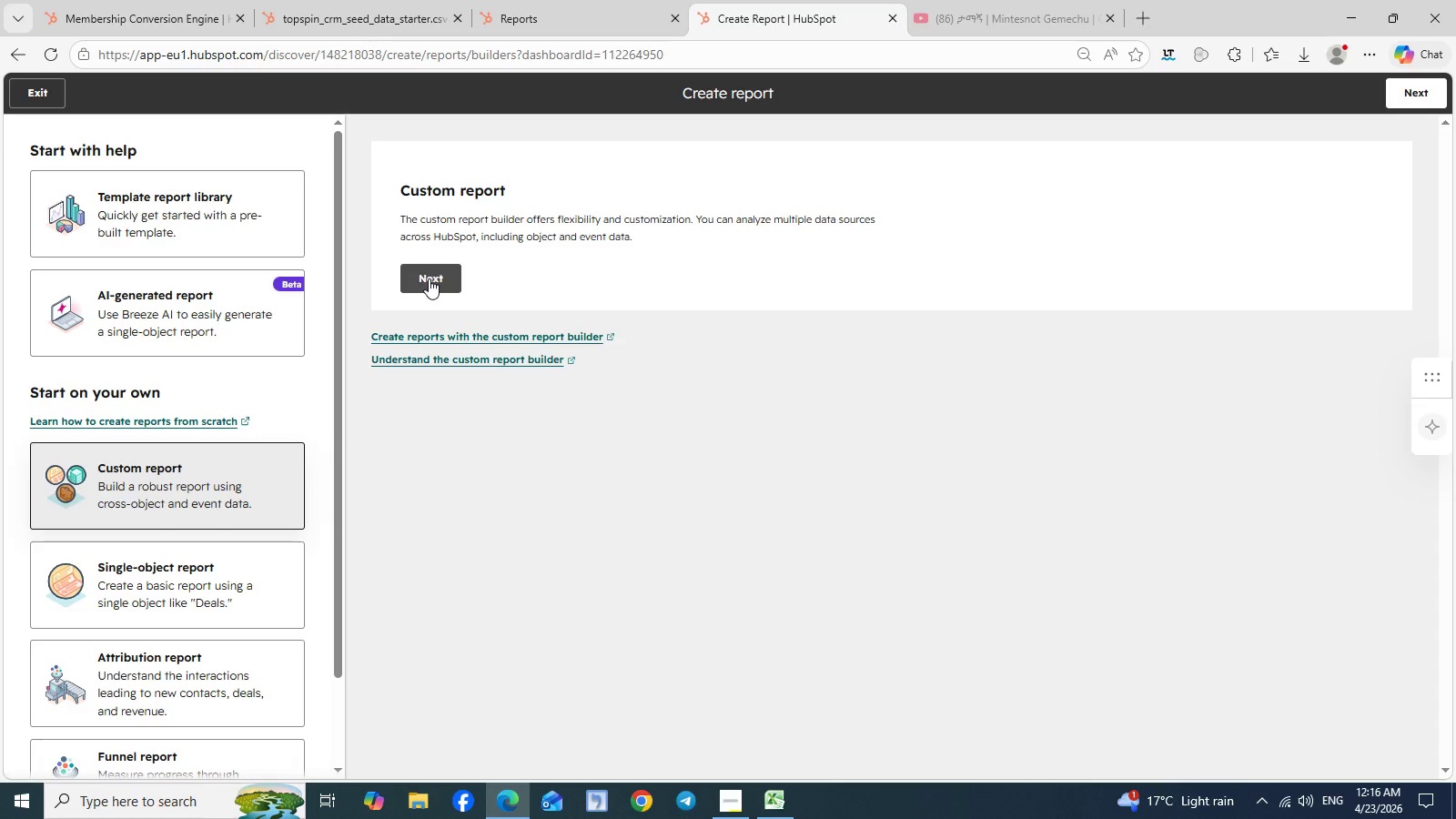 
left_click([1408, 86])
 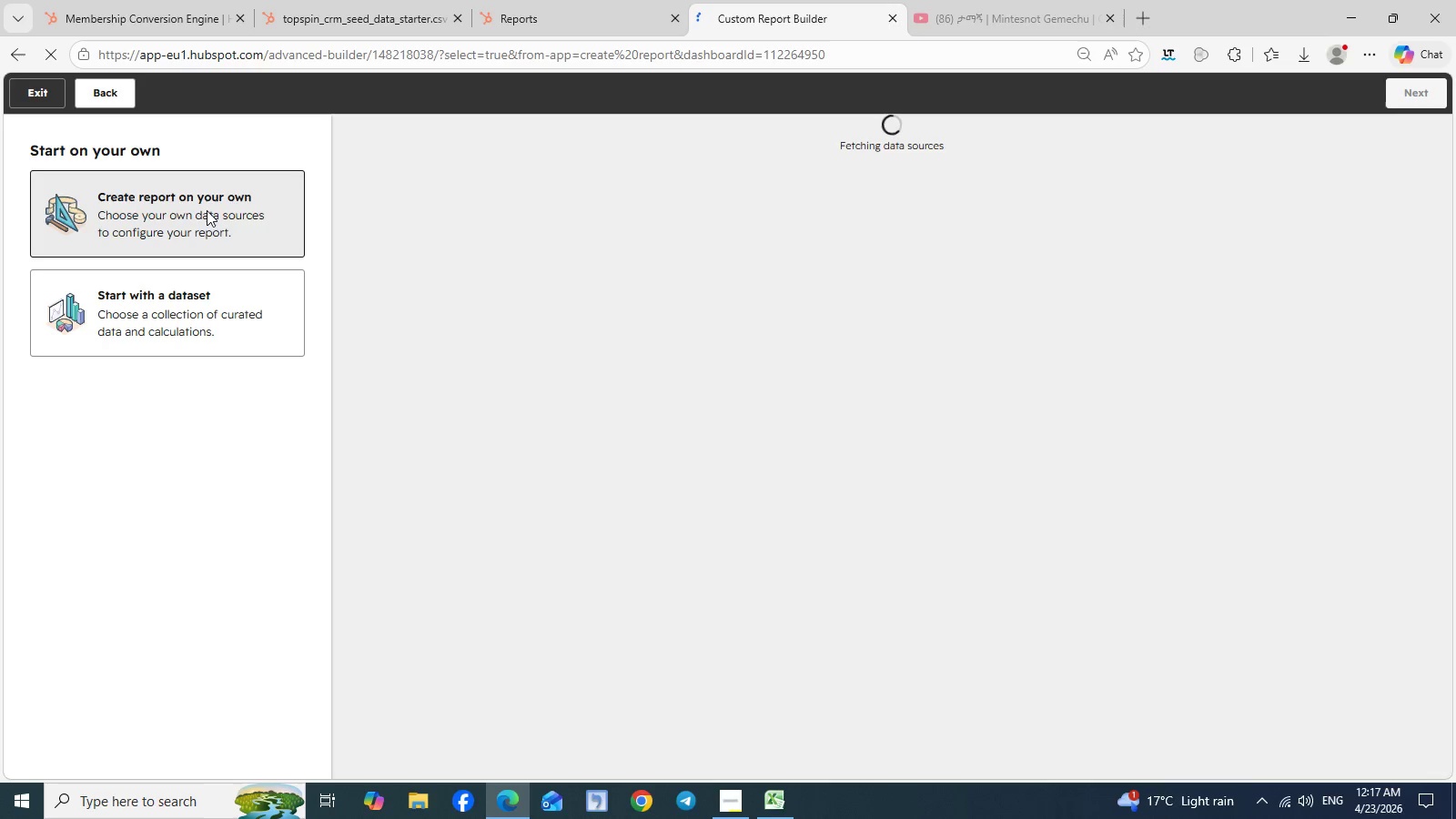 
wait(9.66)
 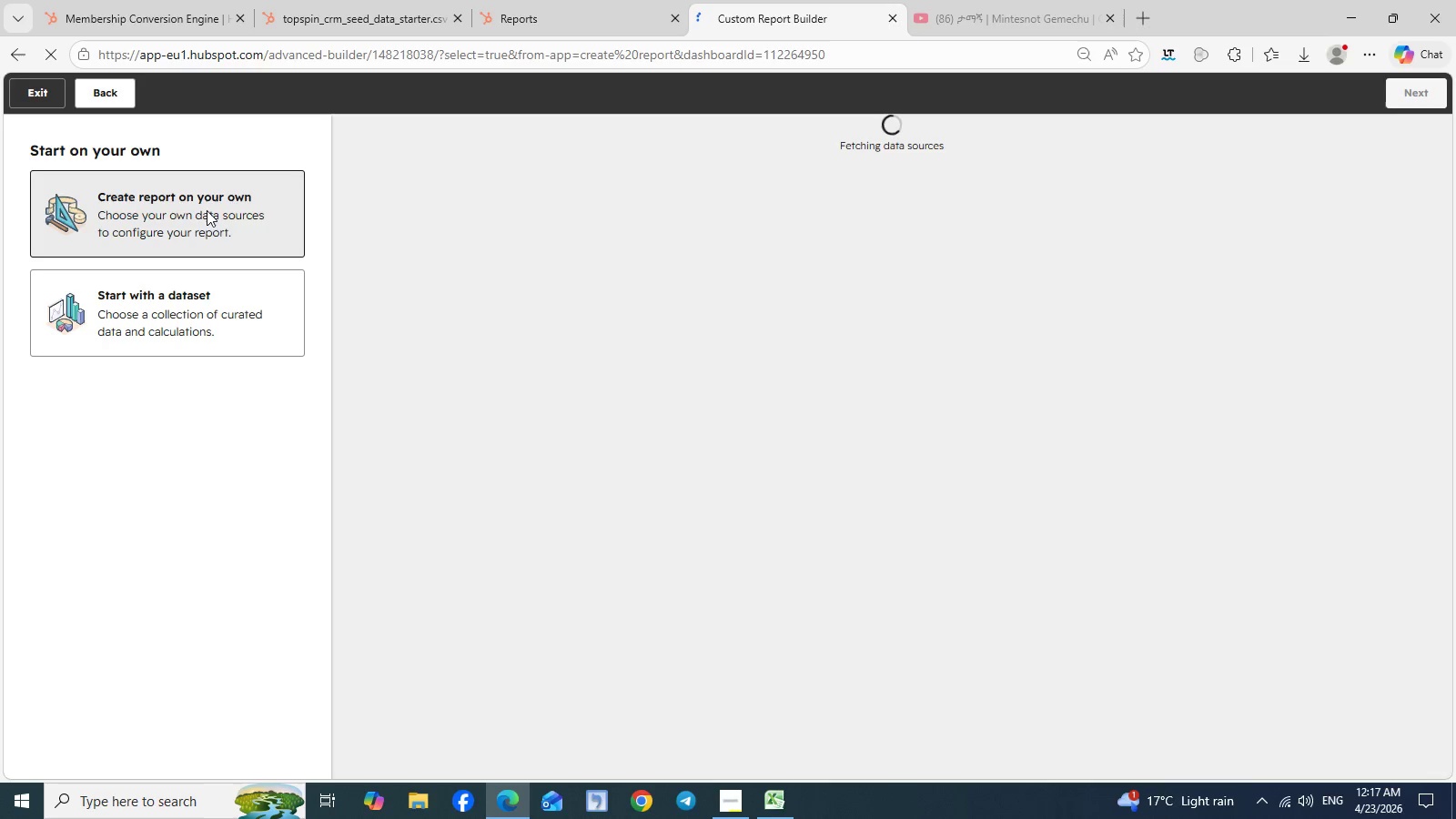 
left_click([402, 411])
 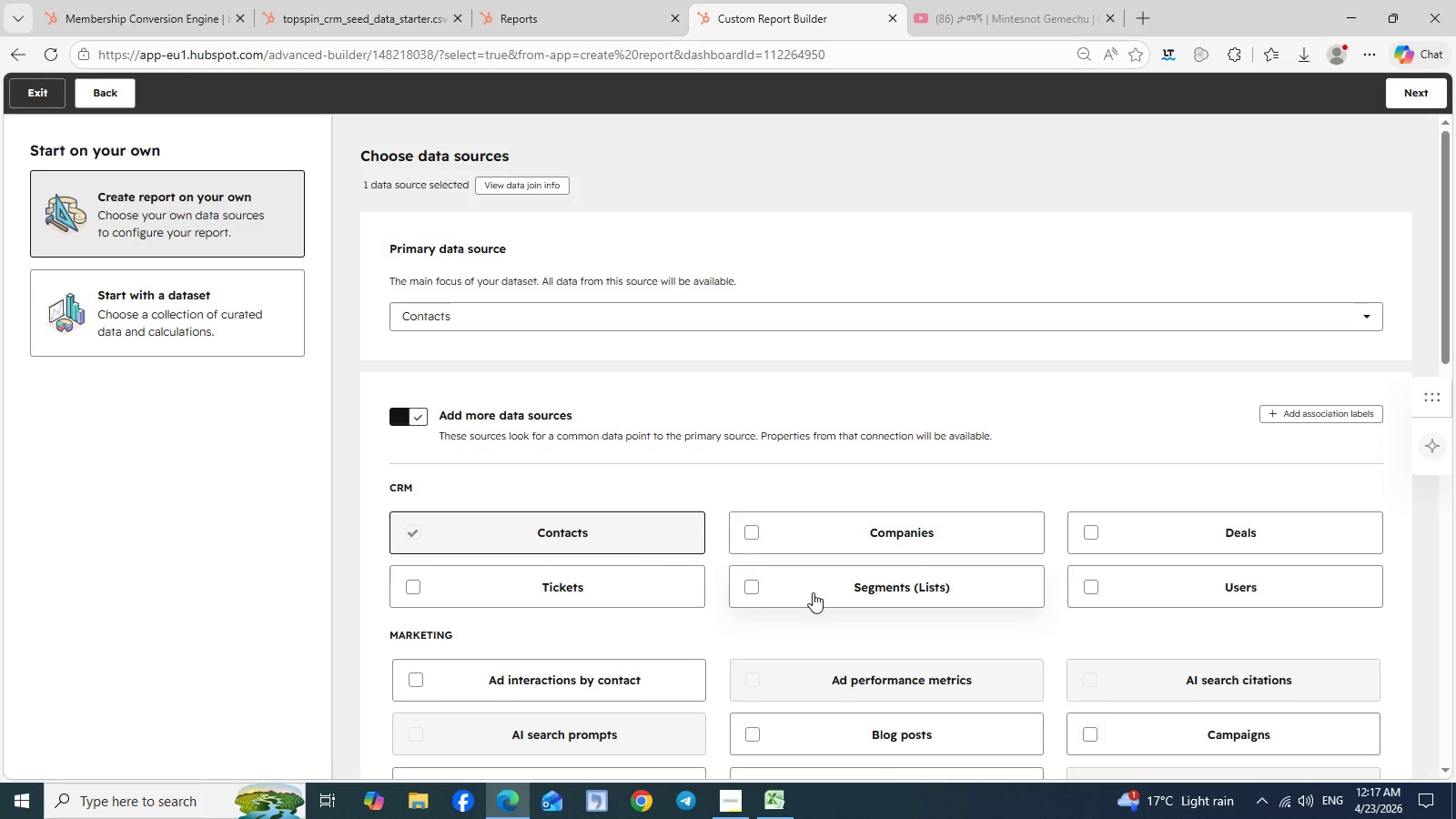 
scroll: coordinate [813, 592], scroll_direction: none, amount: 0.0
 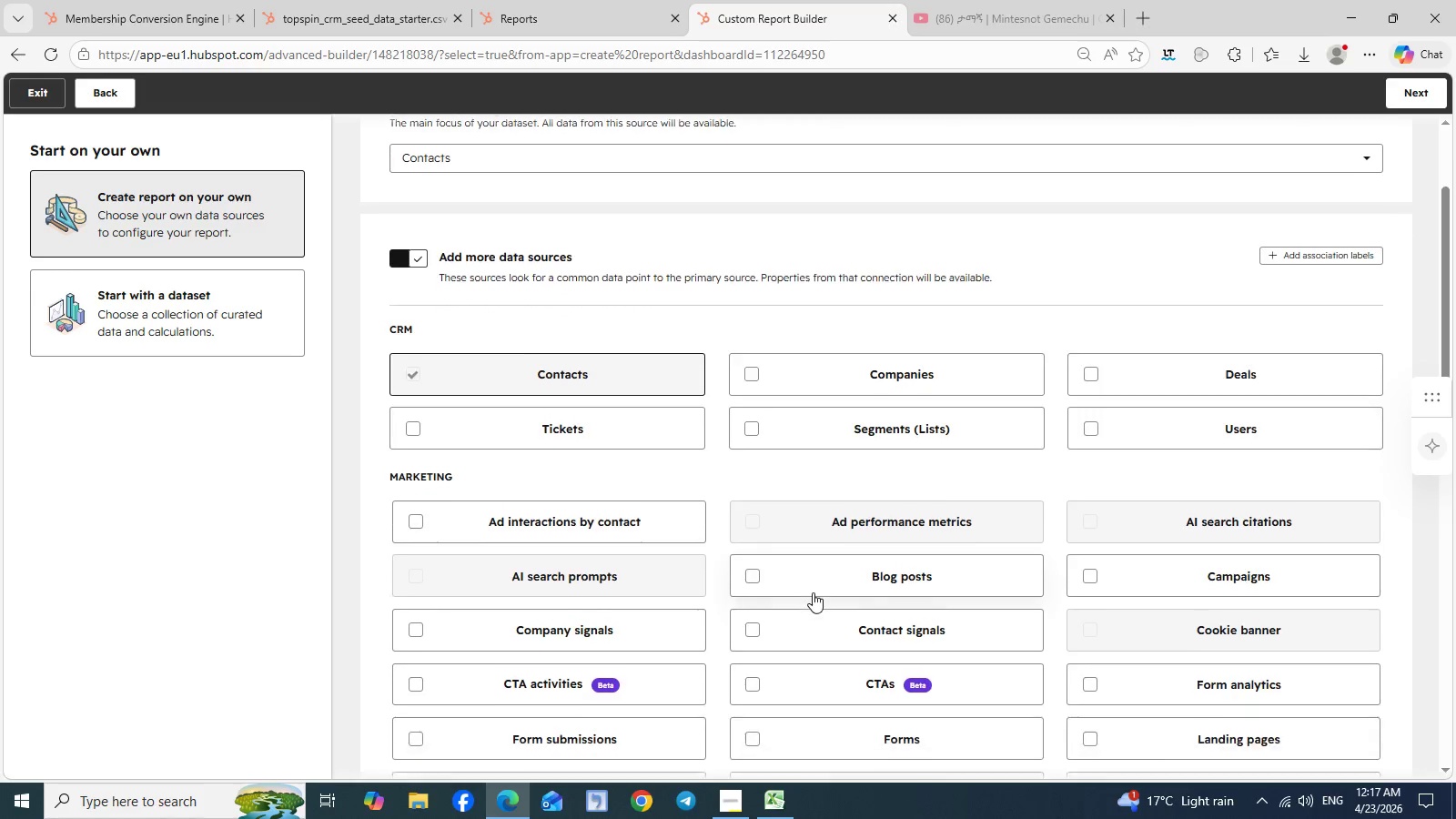 
scroll: coordinate [813, 592], scroll_direction: down, amount: 2.0
 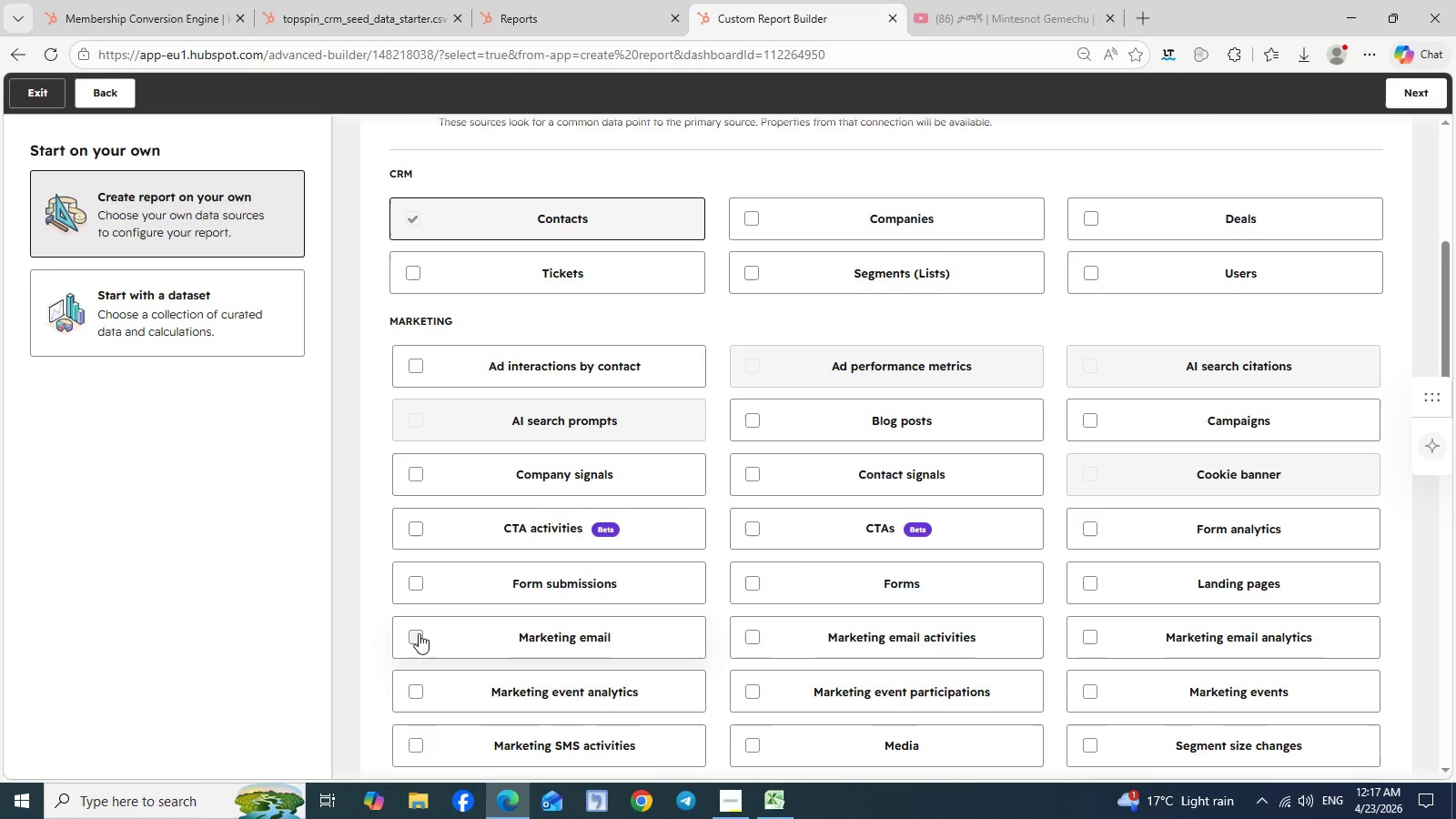 
left_click([419, 633])
 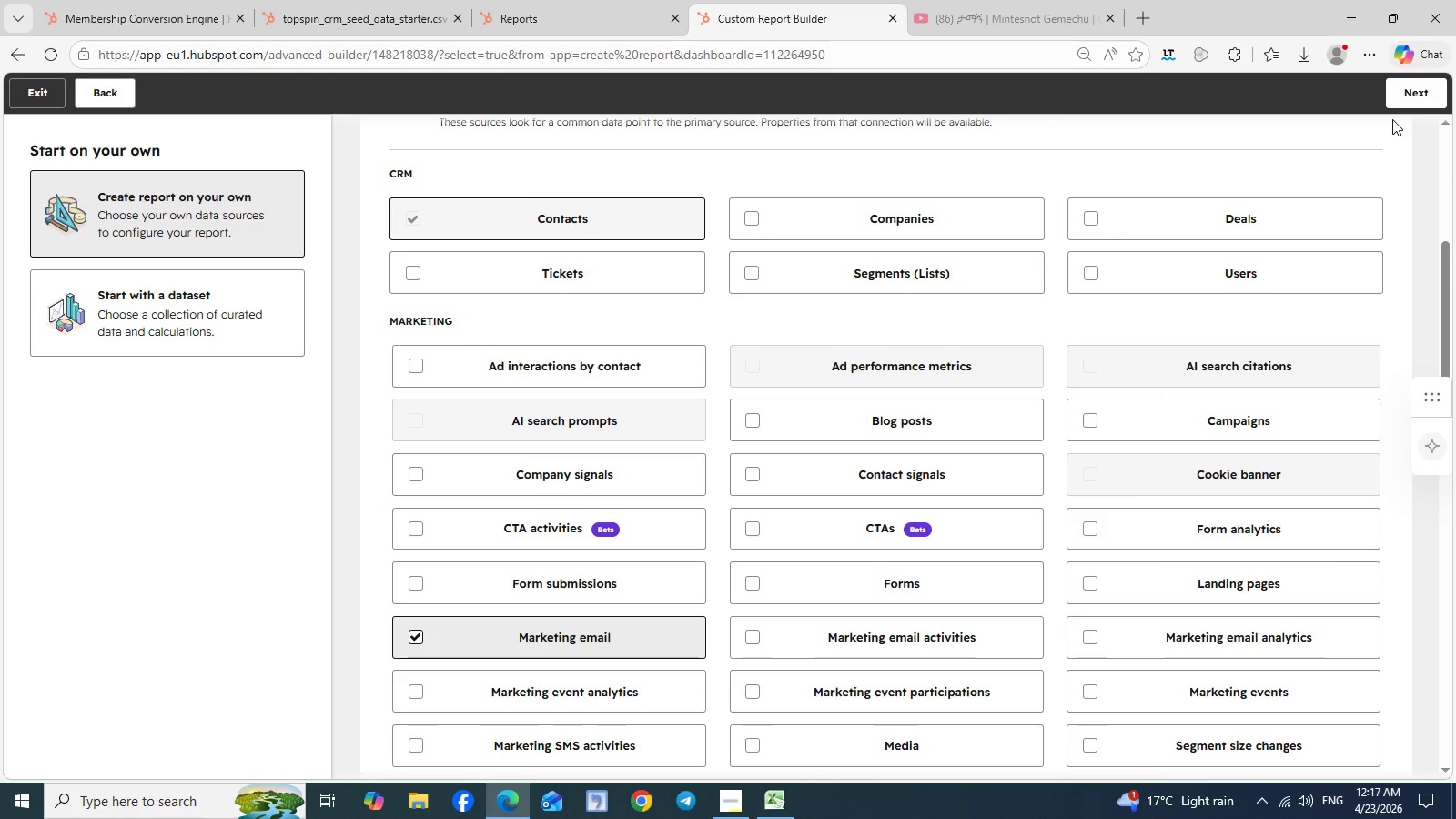 
left_click([1422, 91])
 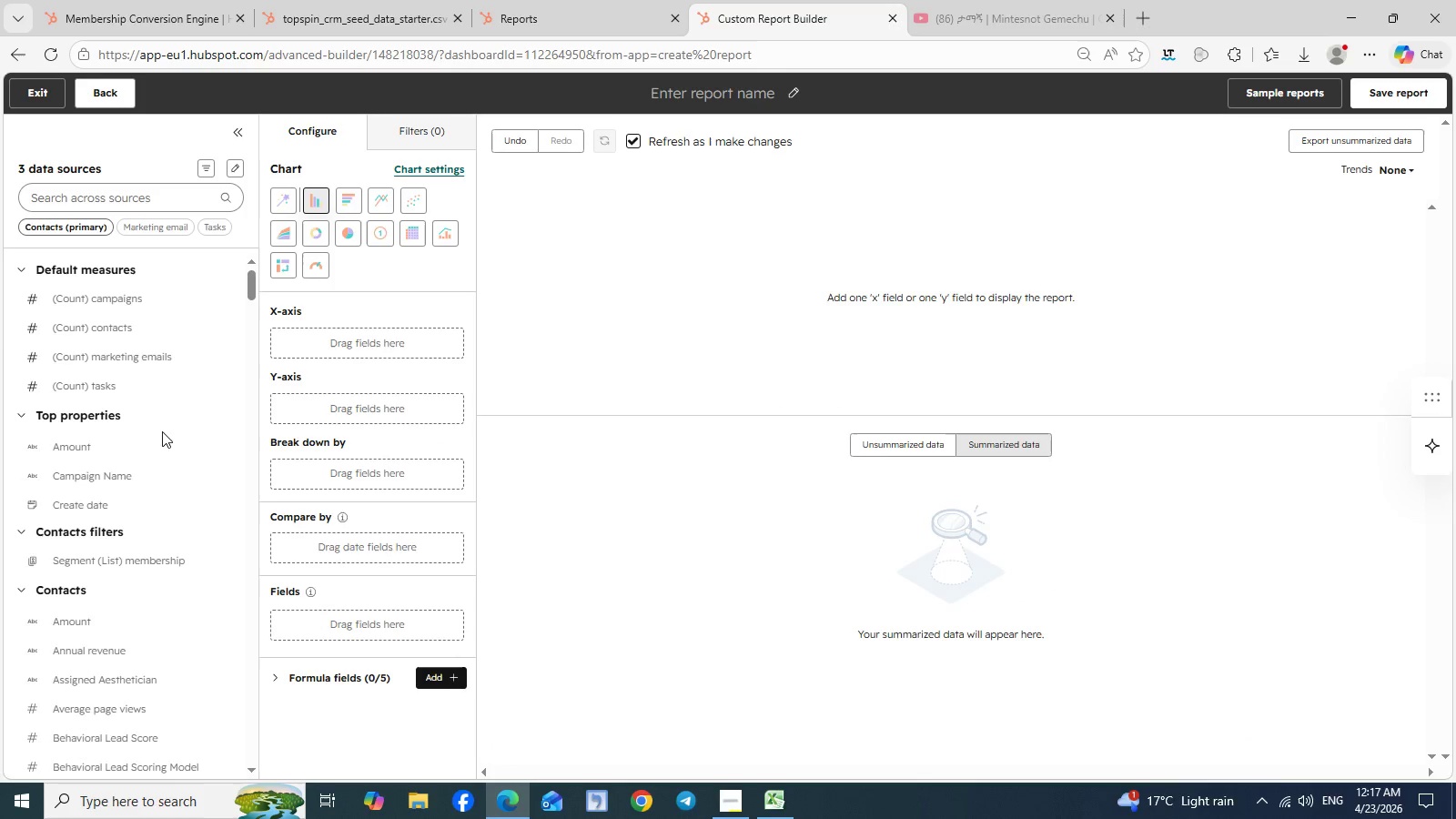 
wait(5.83)
 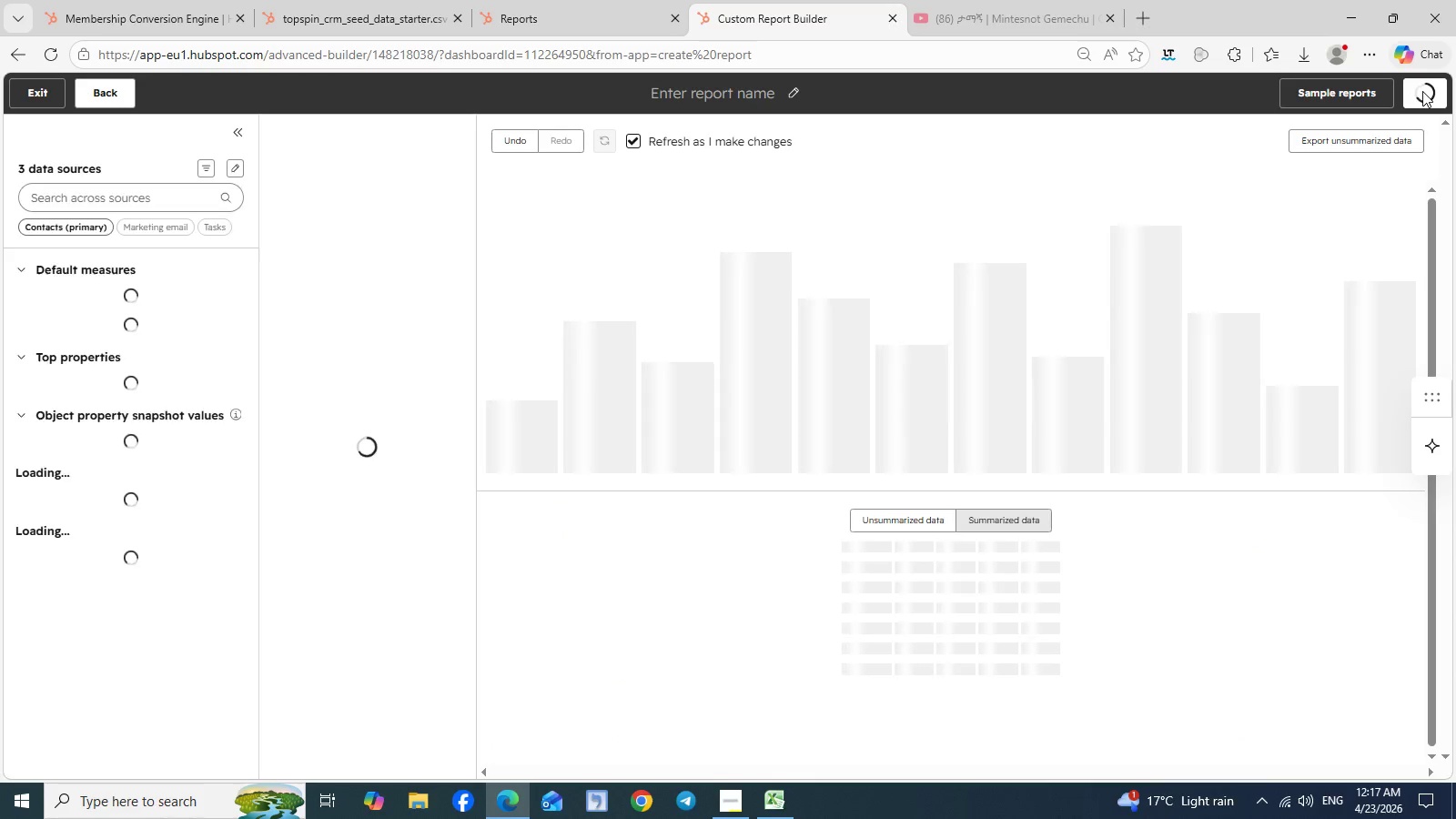 
left_click([96, 192])
 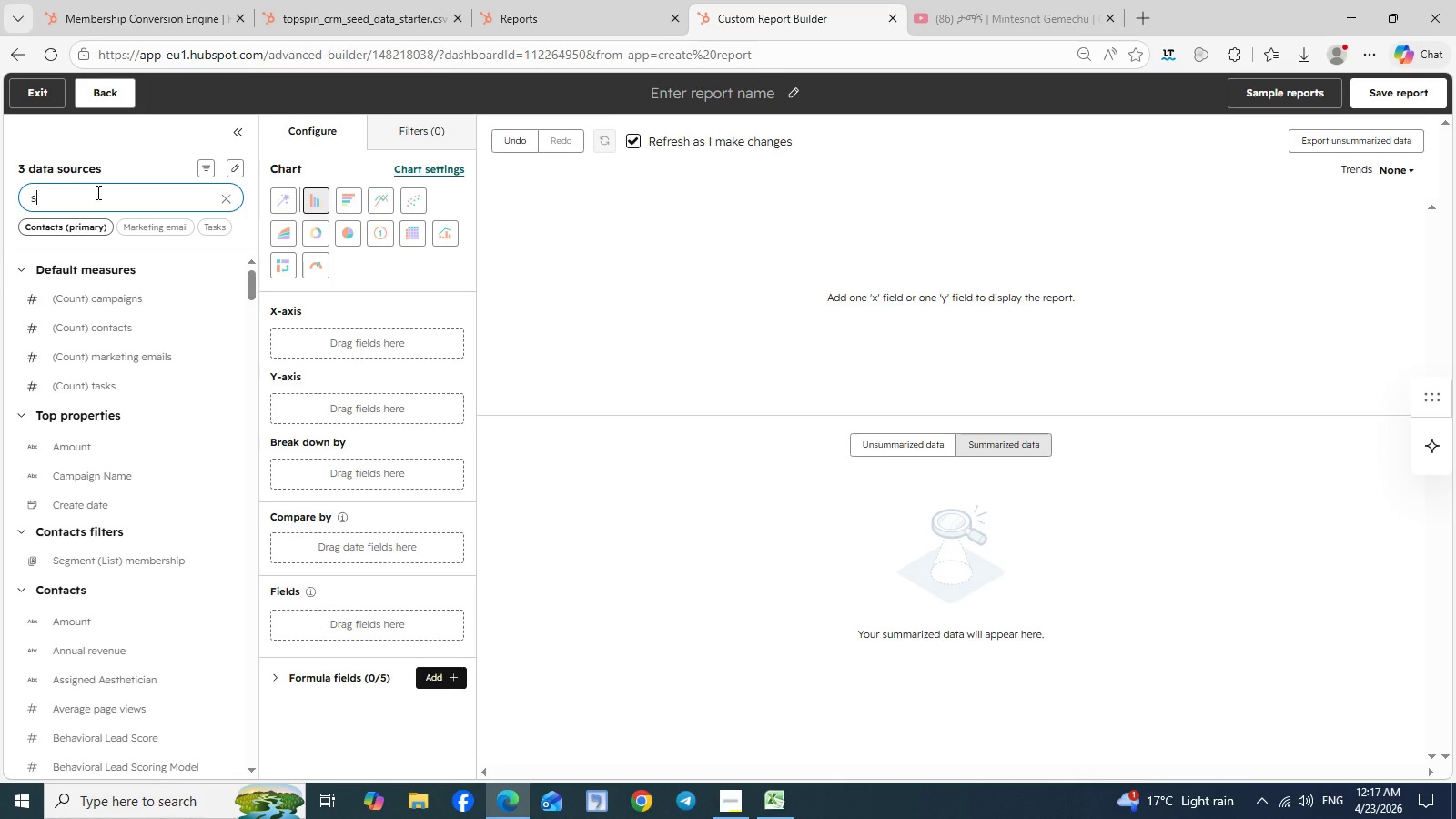 
type(segm)
 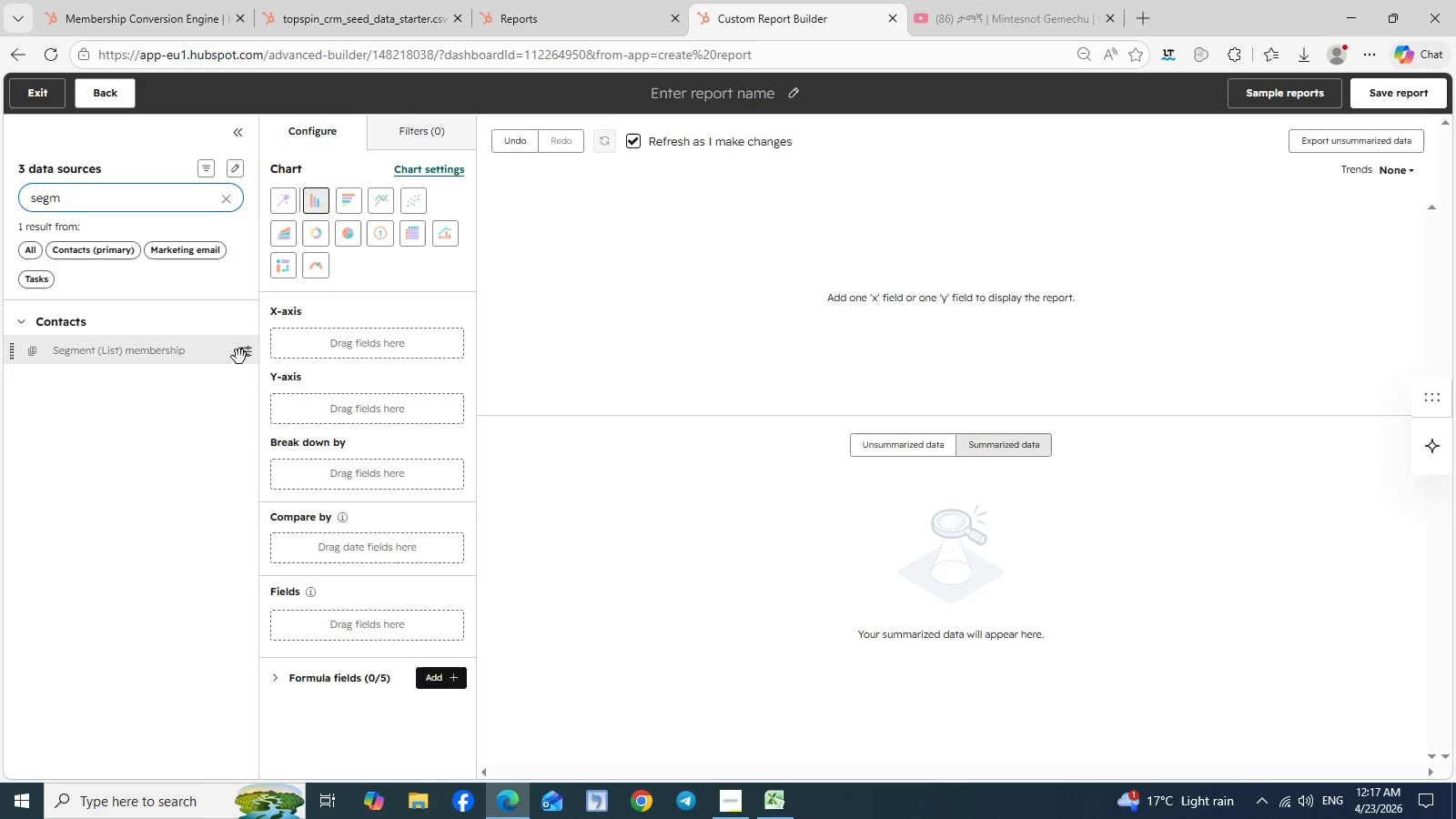 
left_click([245, 357])
 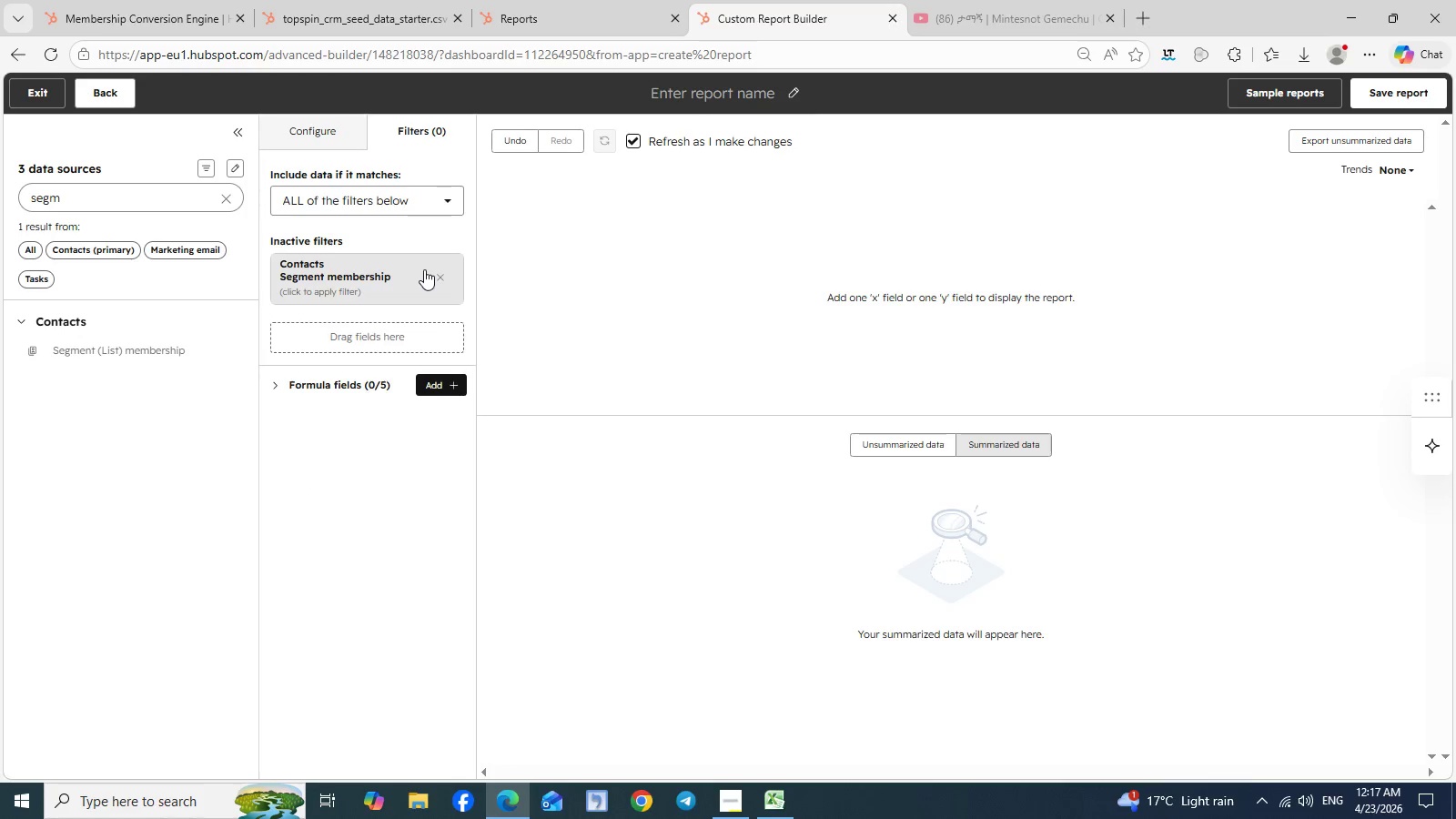 
left_click([424, 269])
 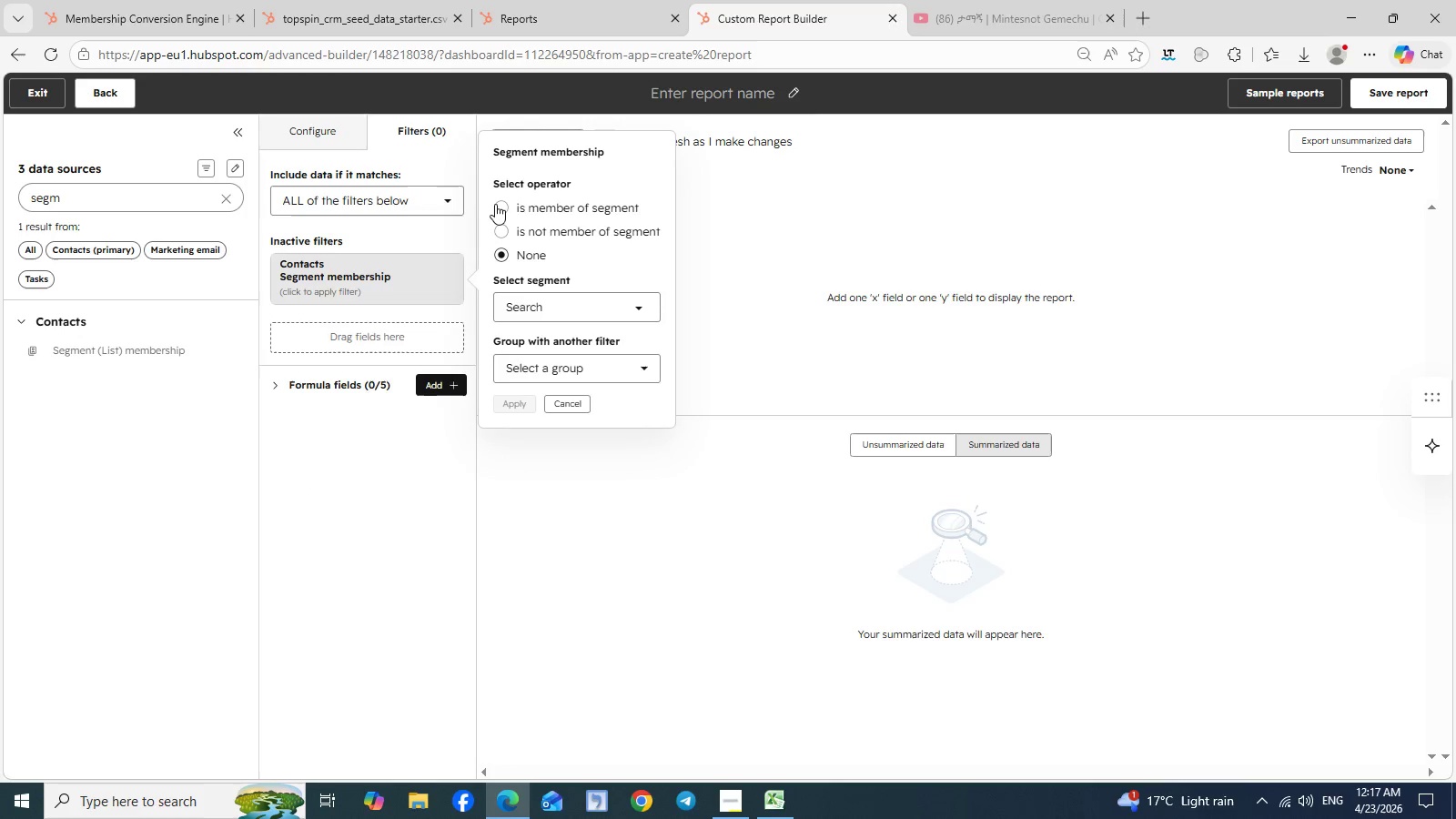 
left_click([500, 205])
 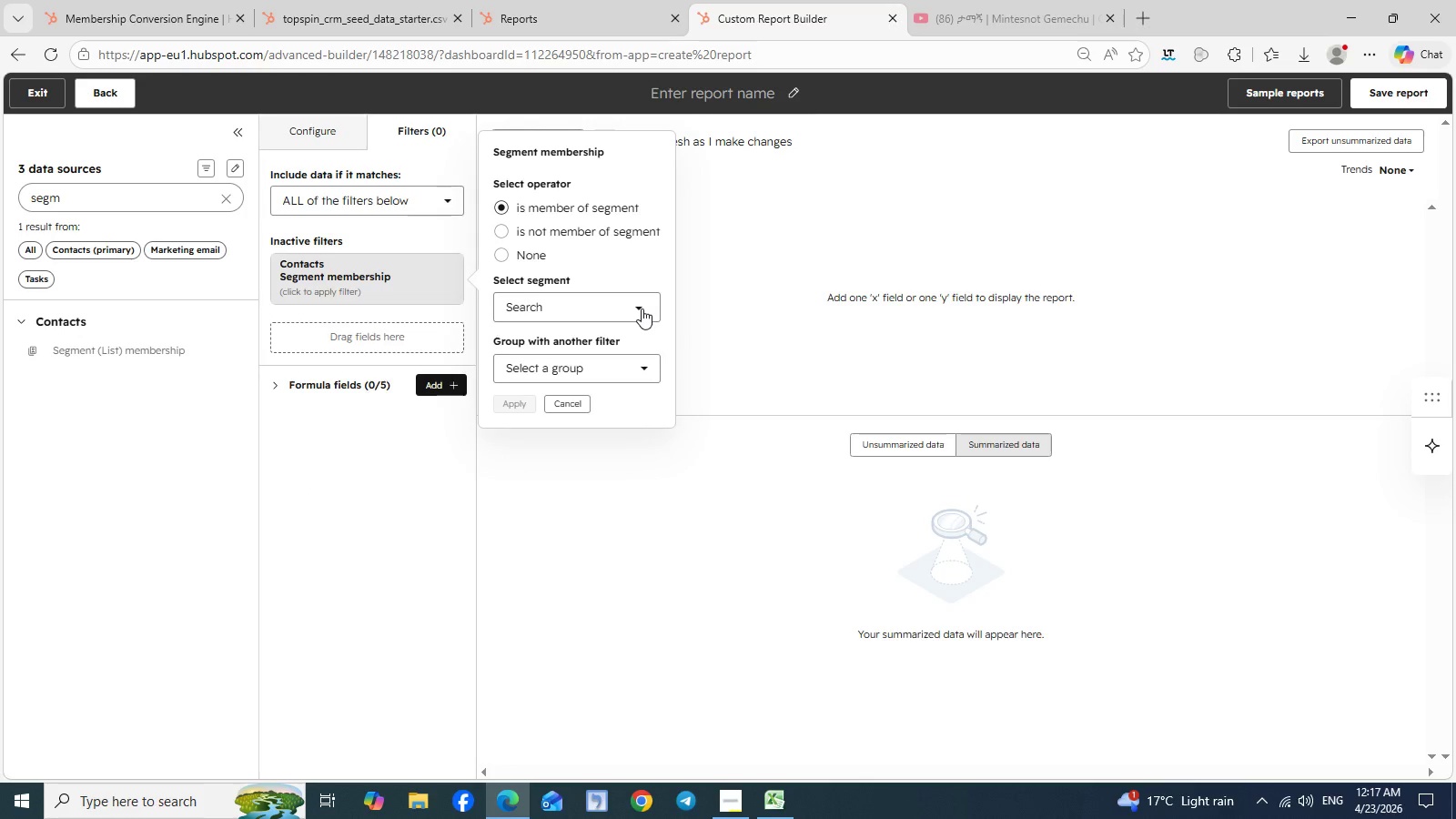 
left_click([642, 308])
 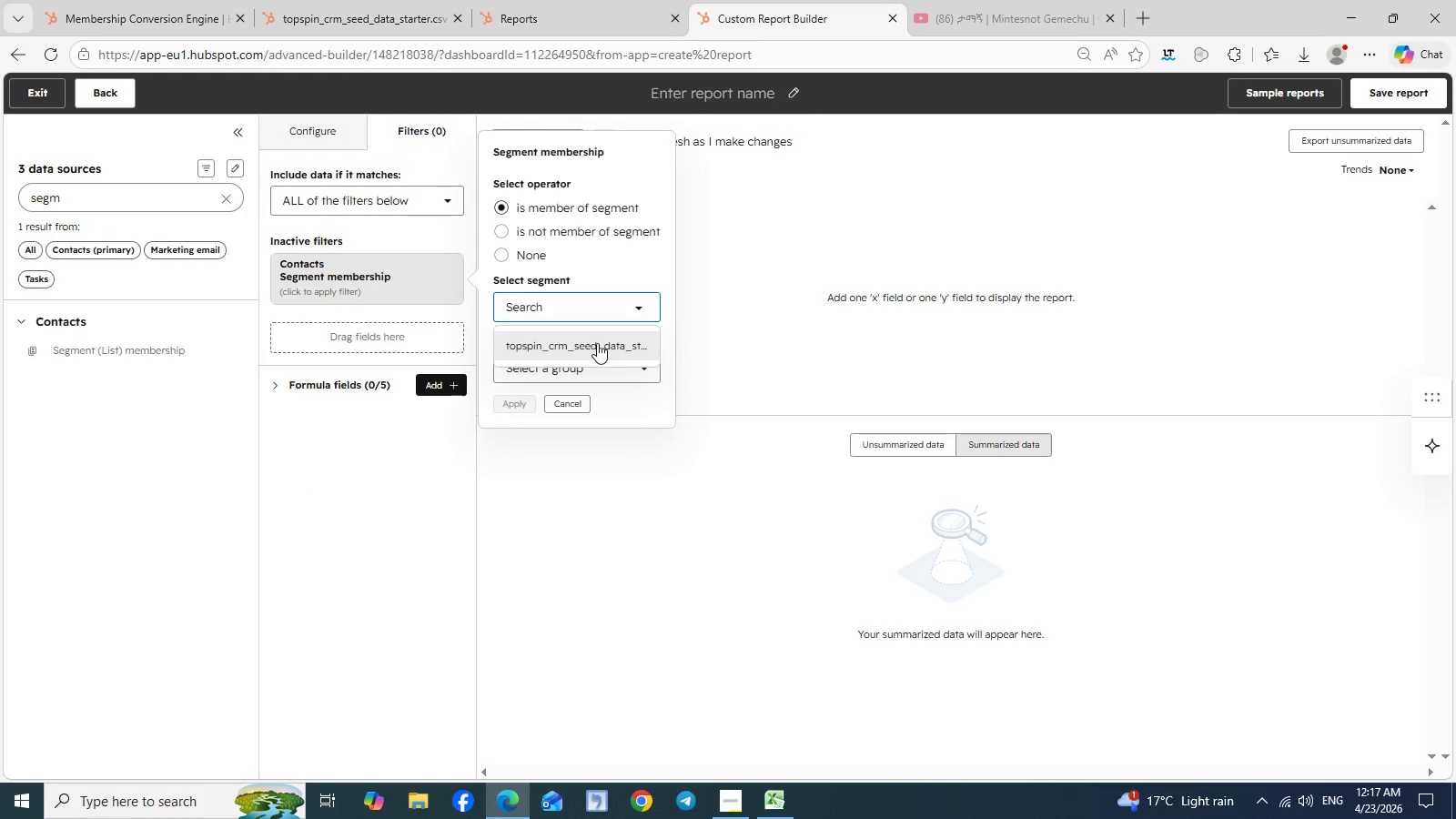 
left_click([597, 343])
 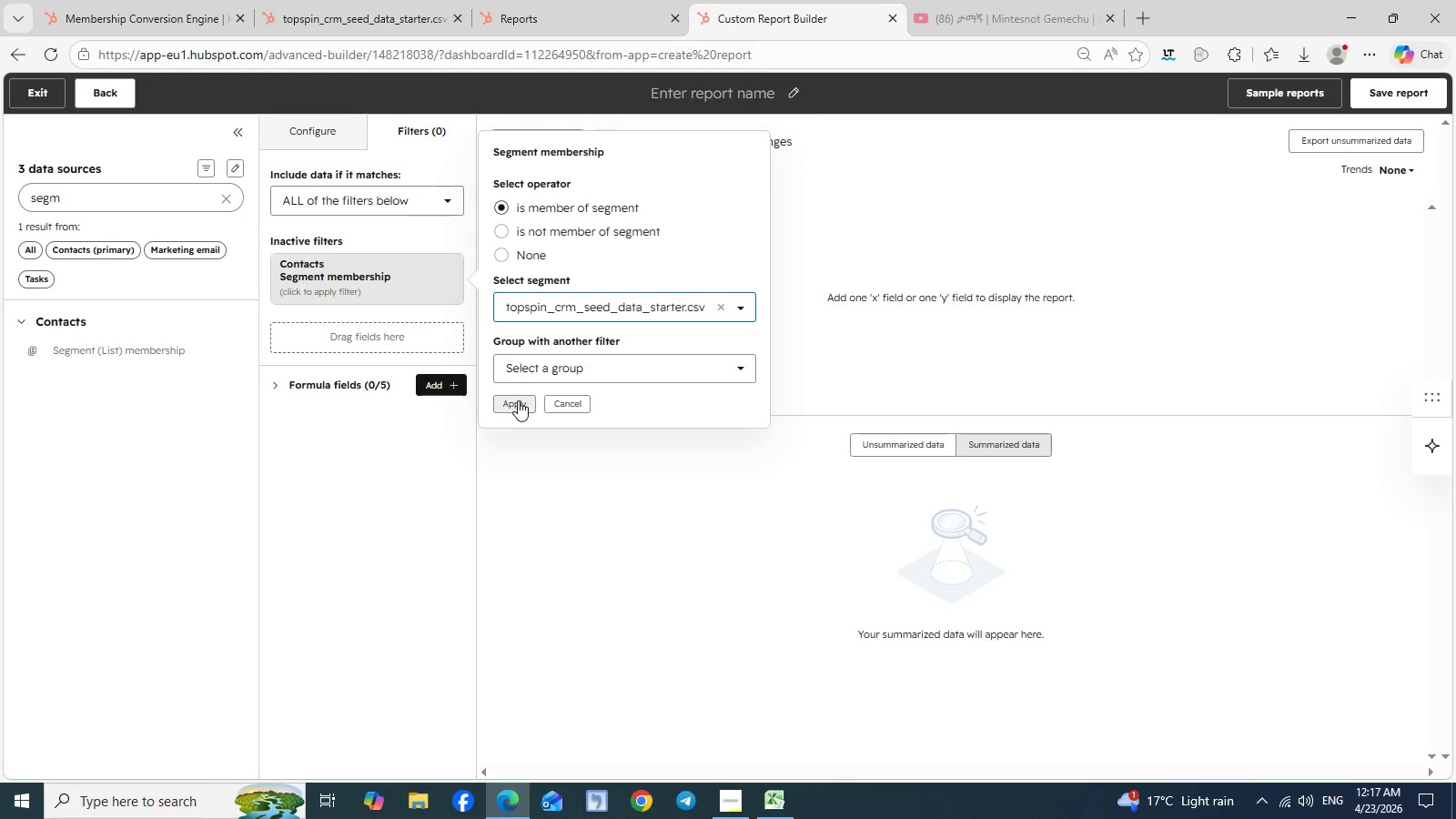 
left_click([518, 400])
 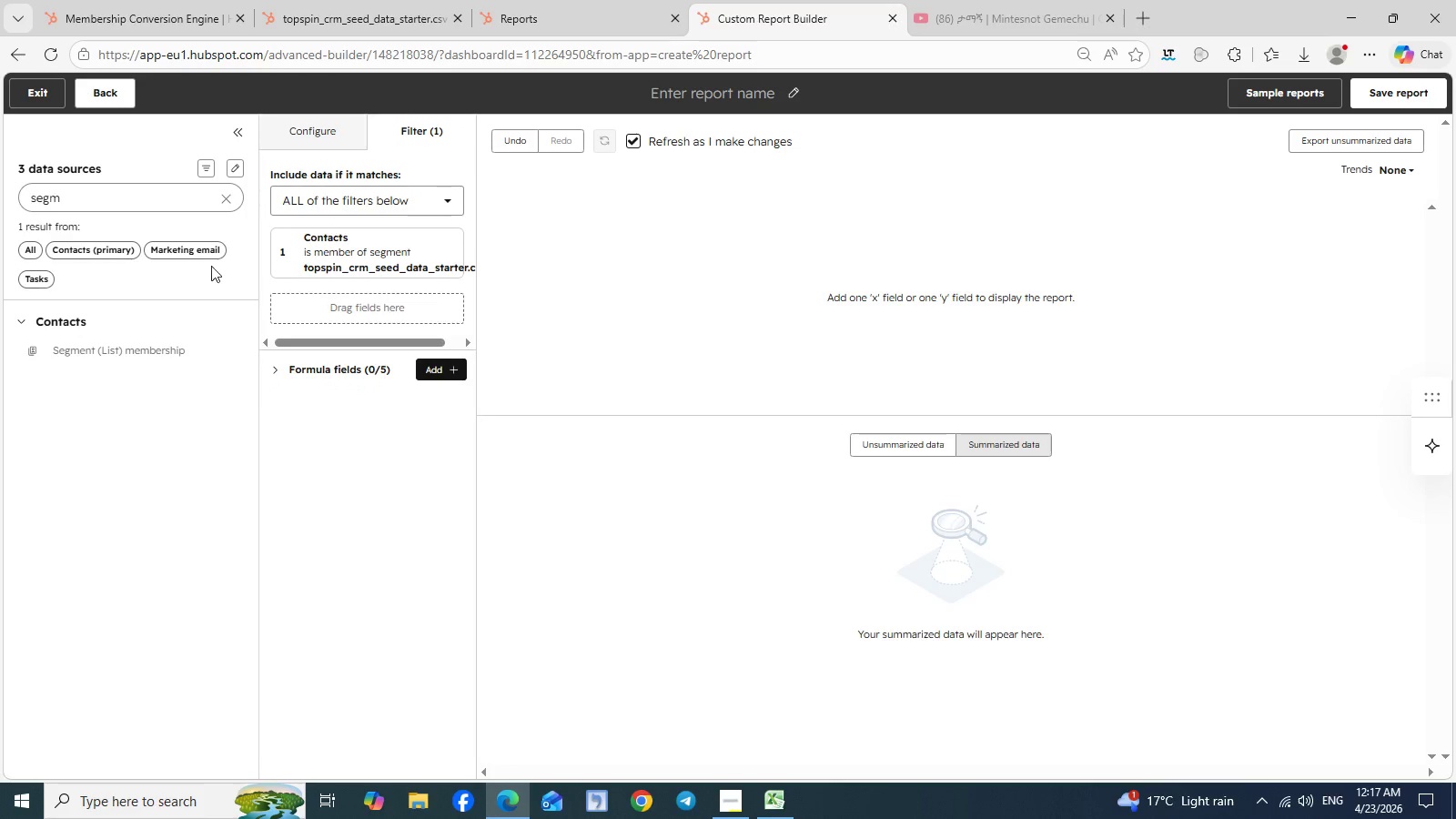 
left_click([232, 195])
 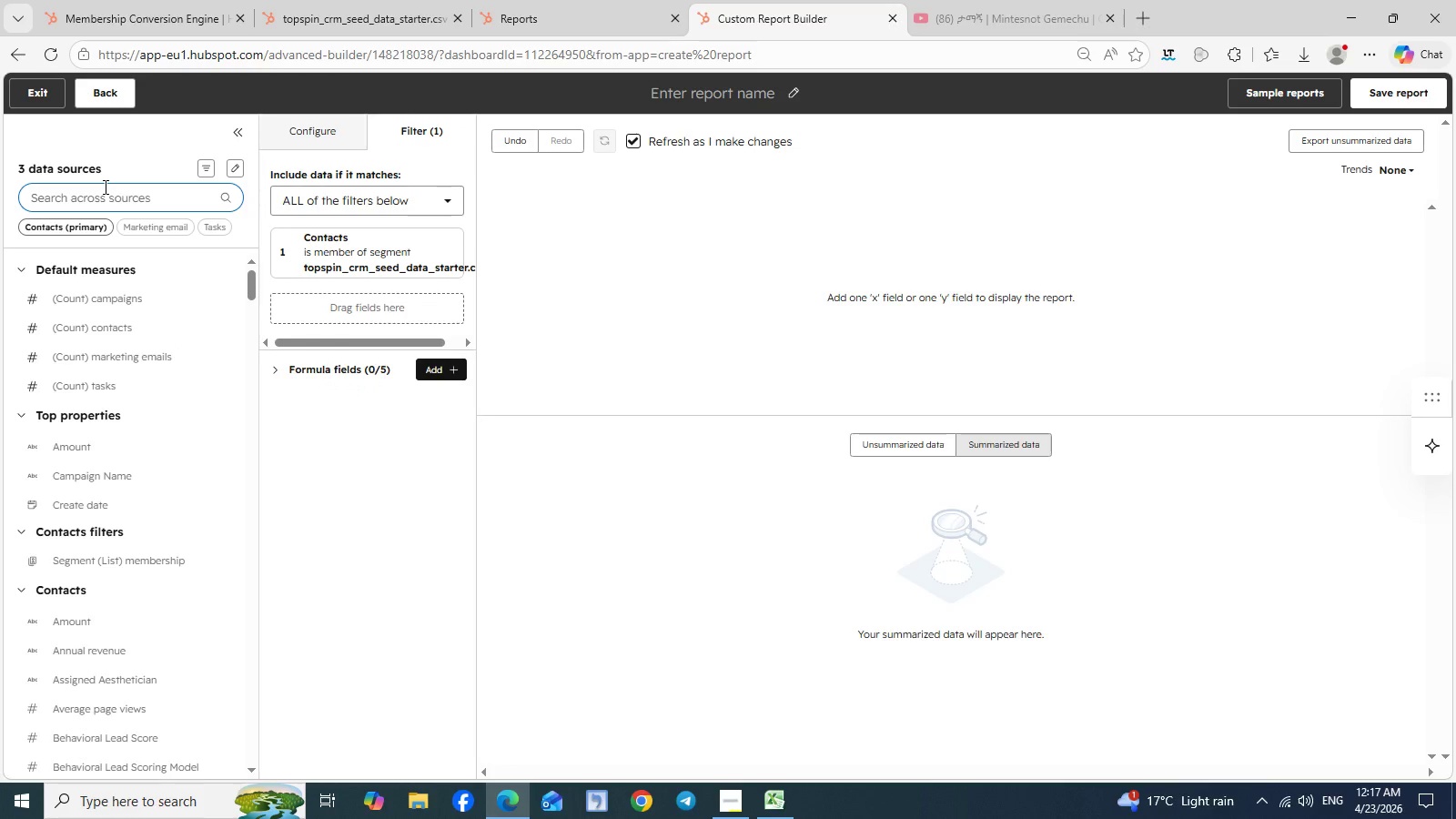 
left_click([104, 187])
 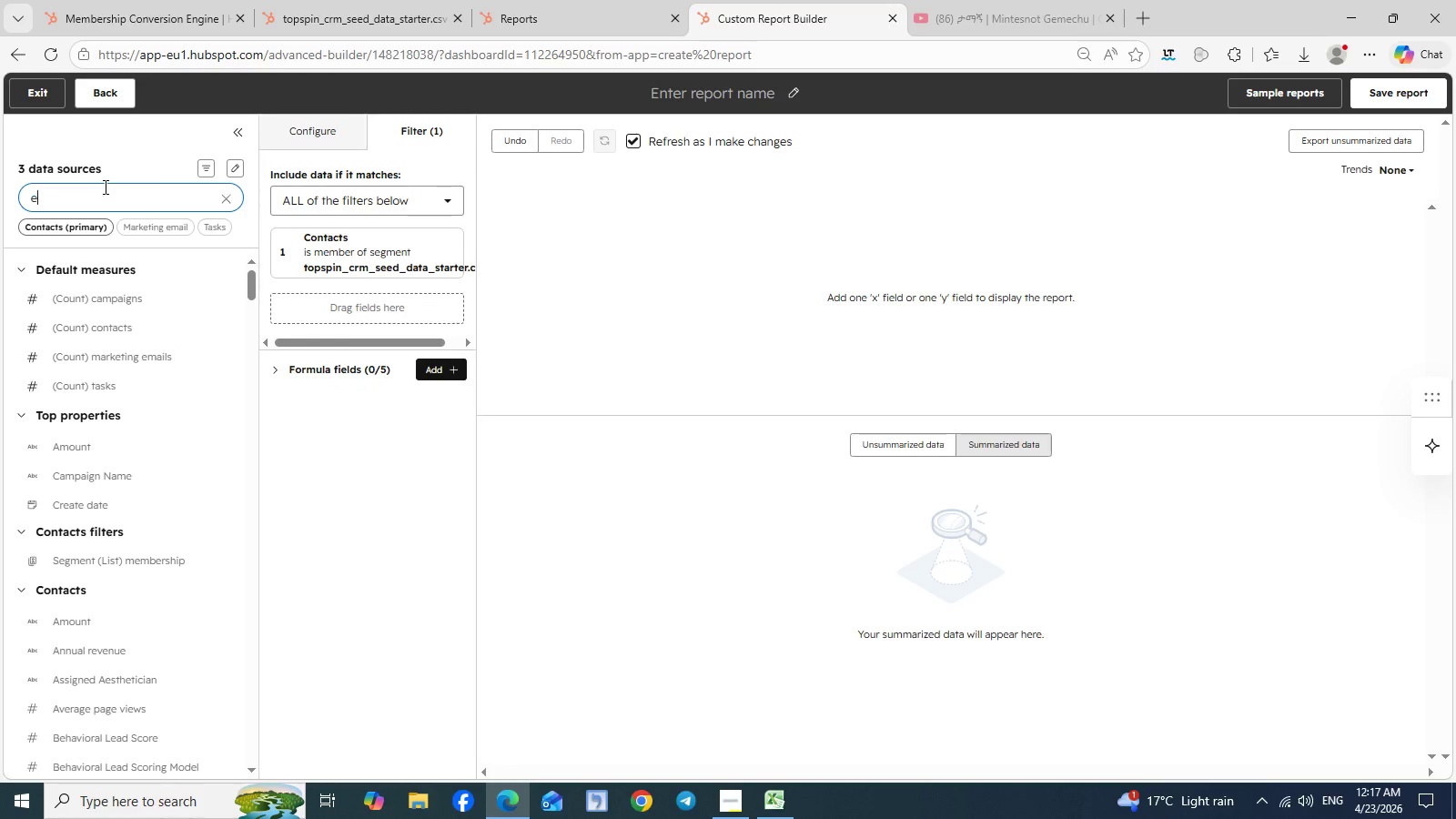 
type(emai)
 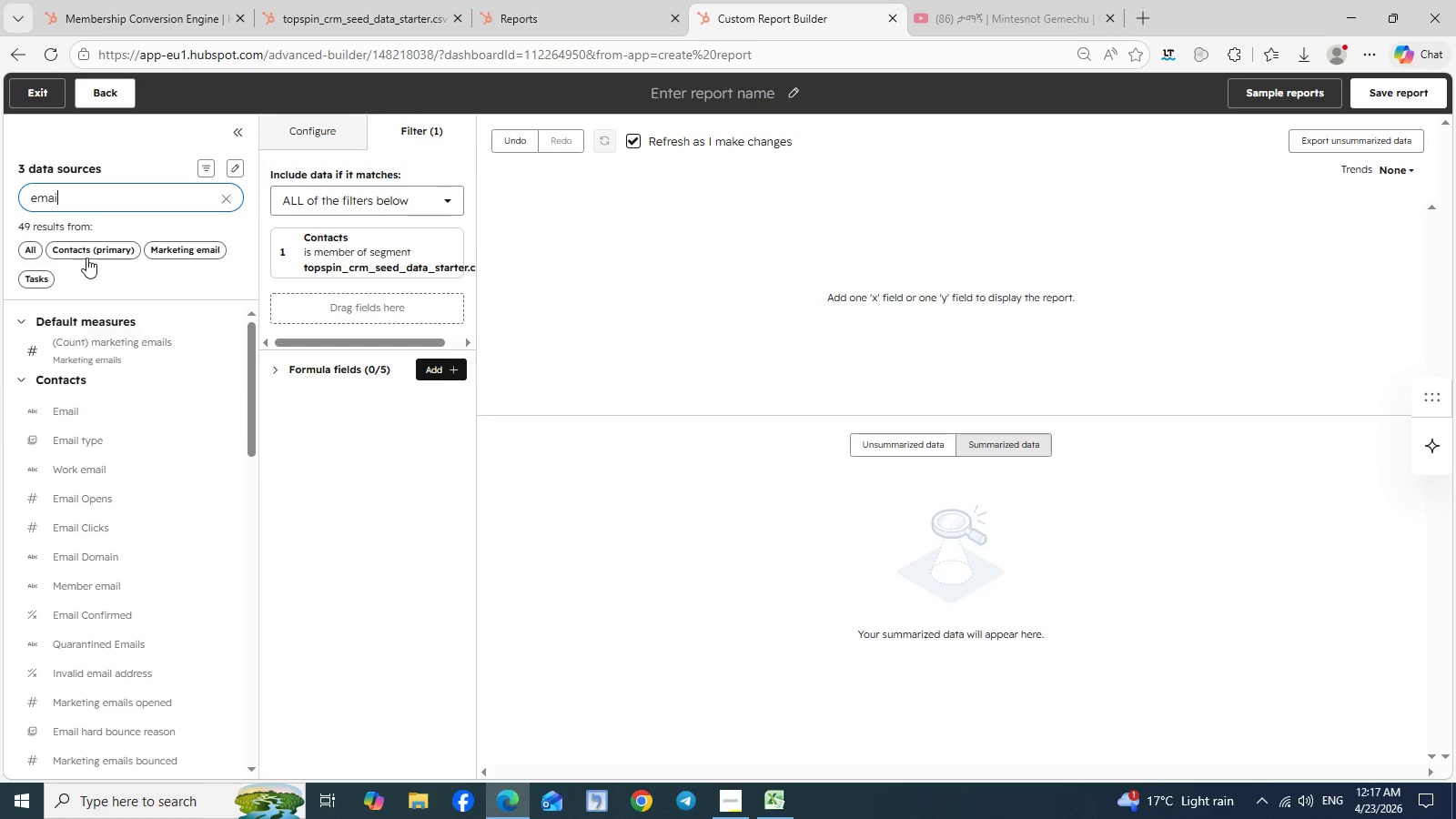 
wait(7.34)
 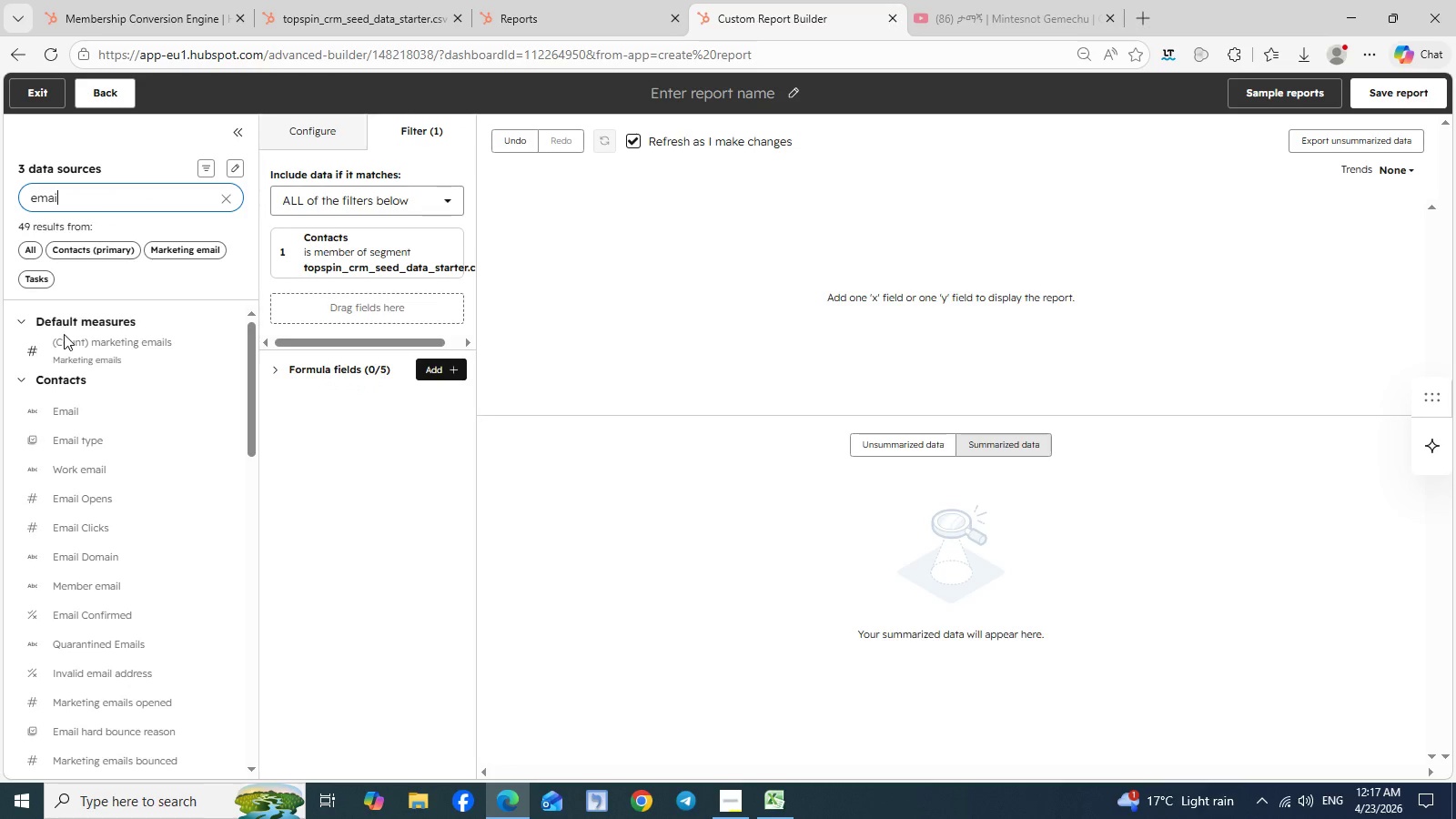 
key(L)
 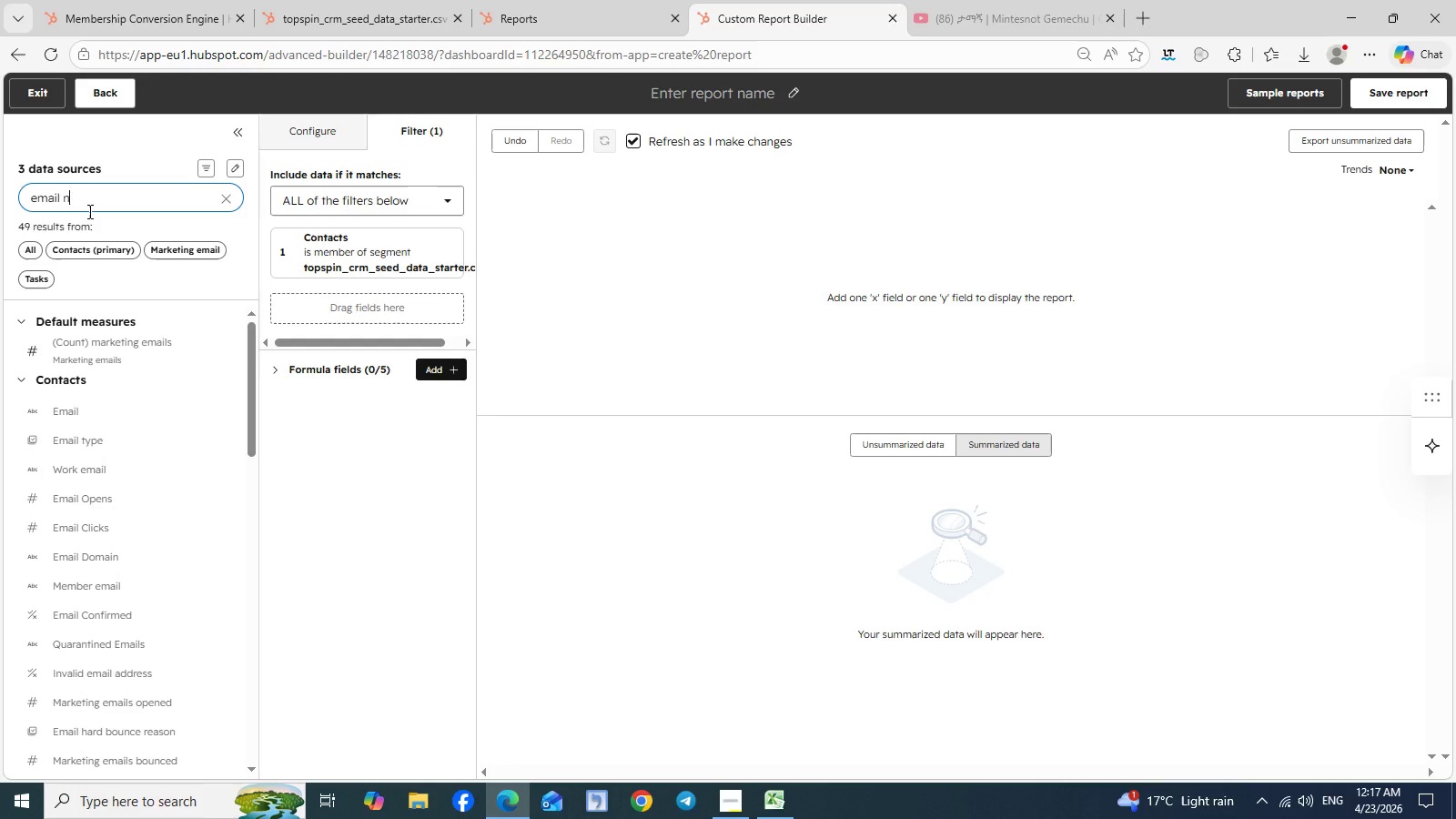 
key(Space)
 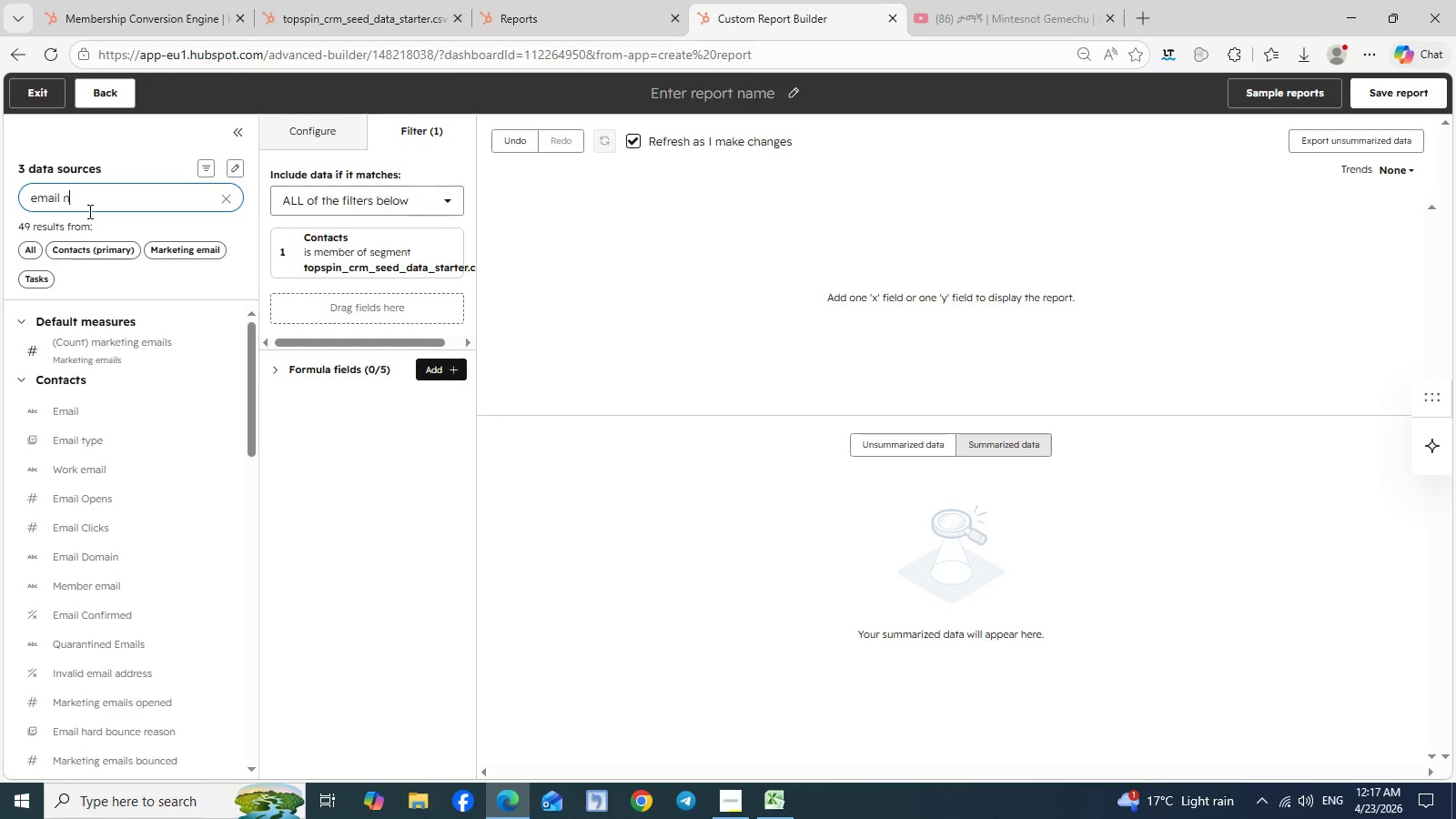 
key(N)
 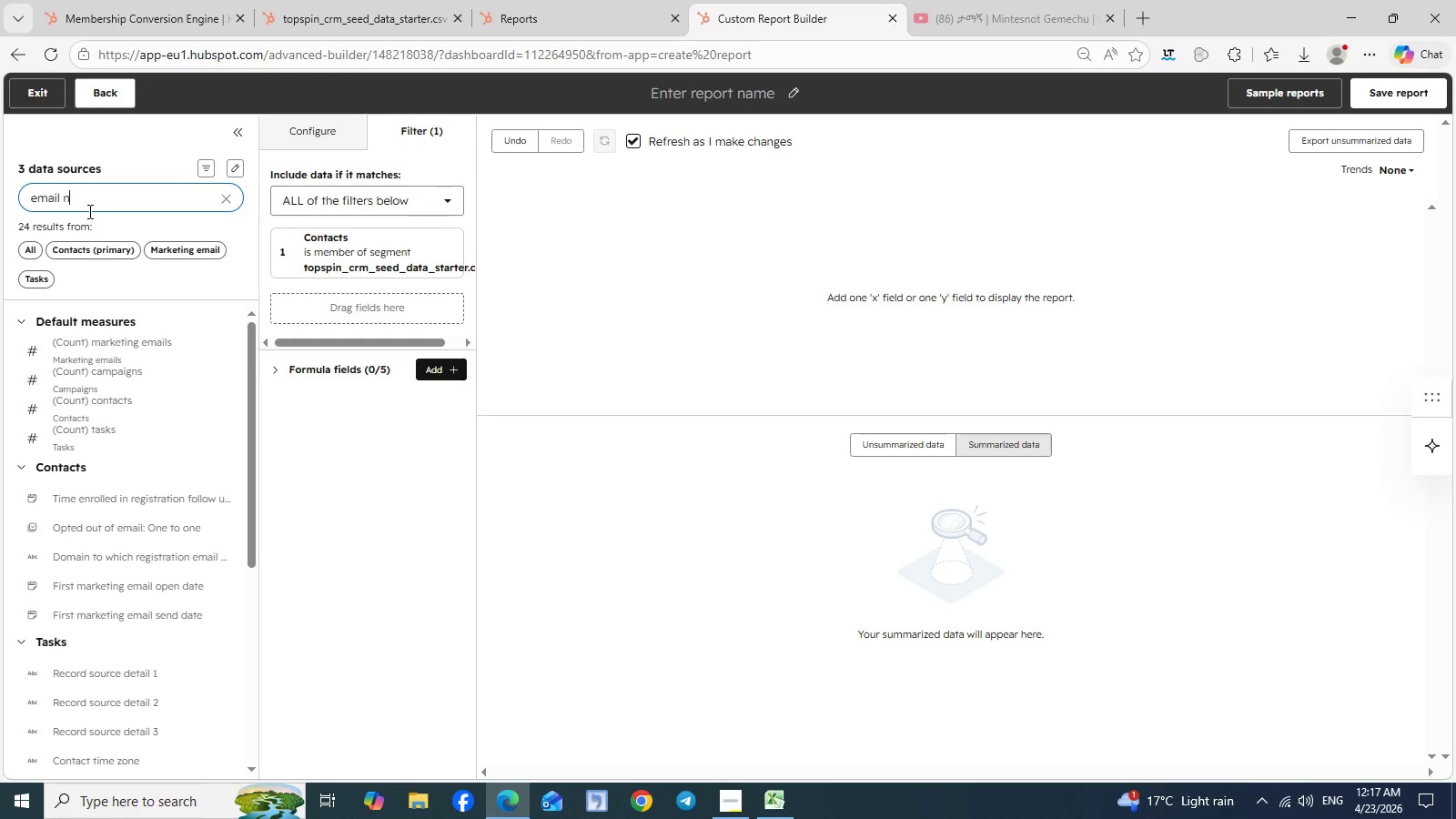 
type(ame)
 